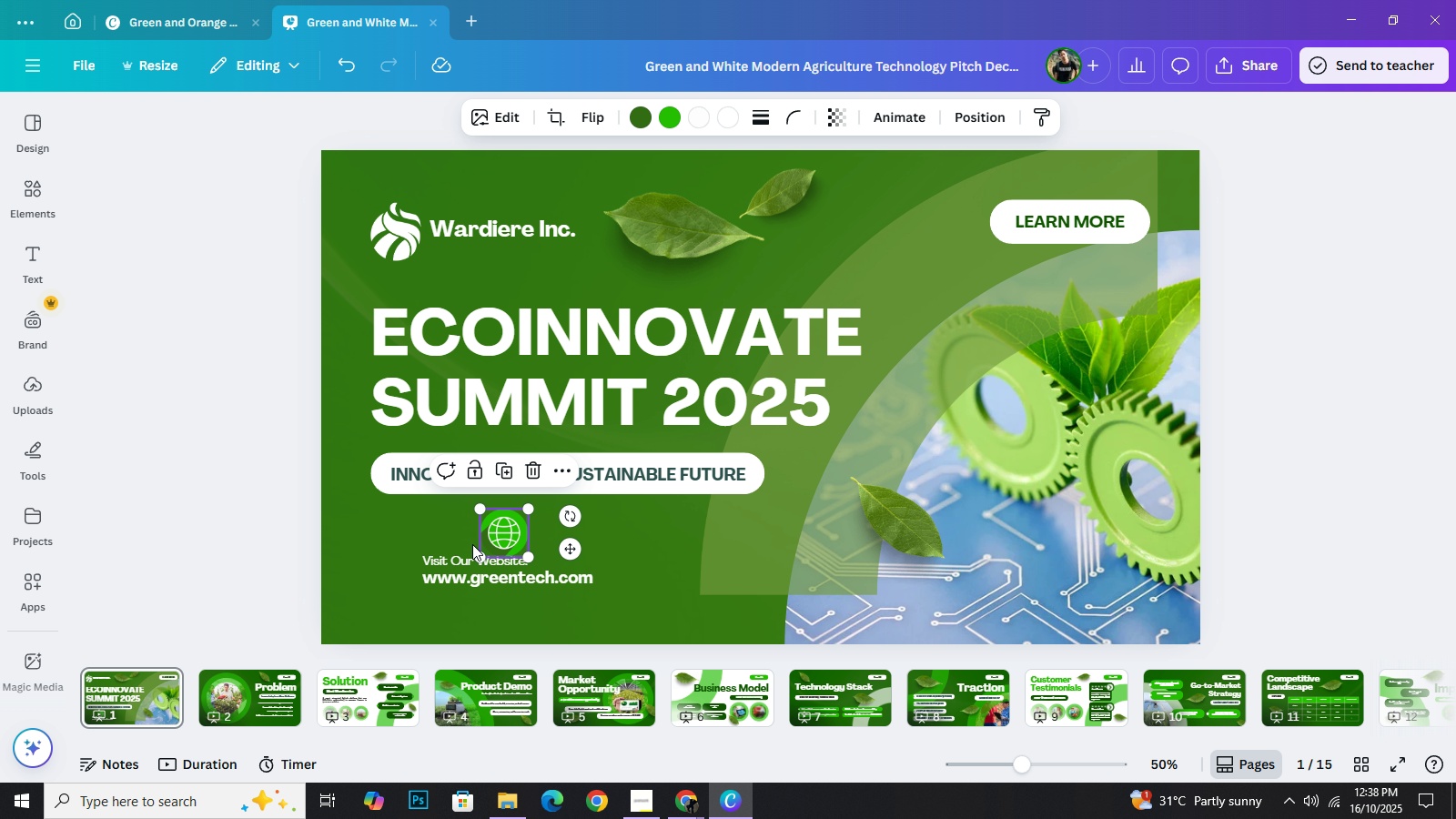 
left_click_drag(start_coordinate=[508, 537], to_coordinate=[398, 573])
 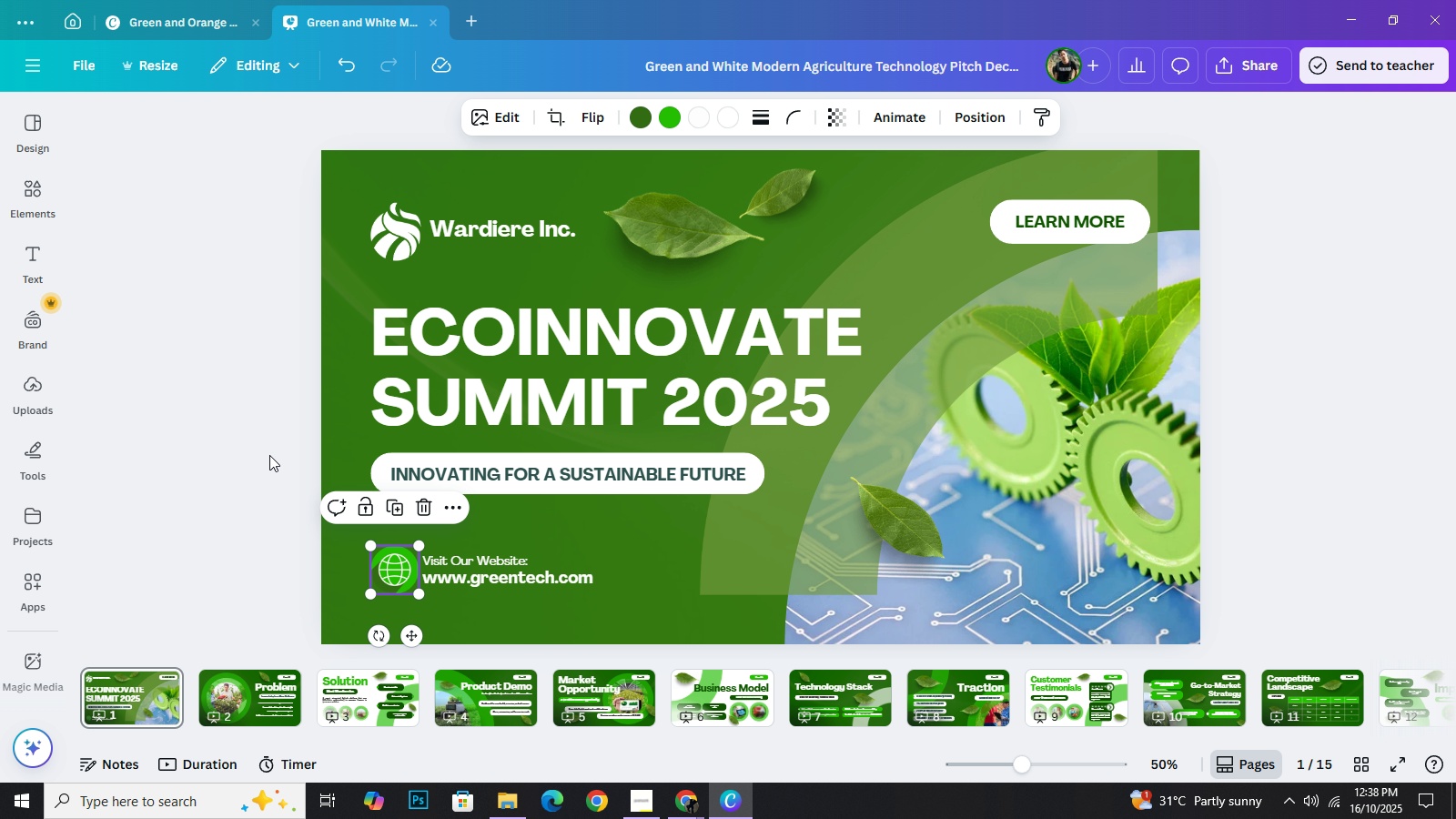 
left_click([269, 457])
 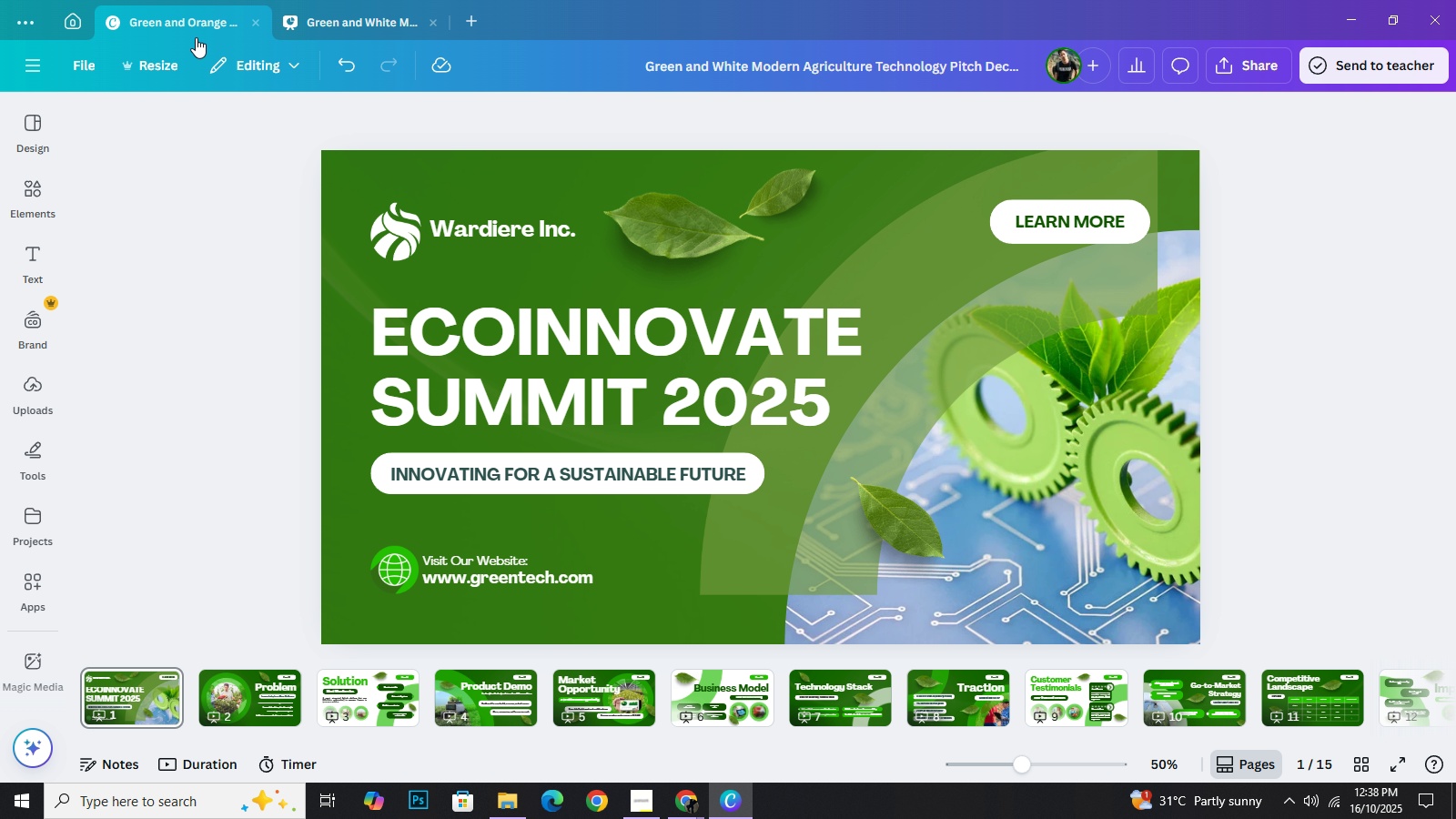 
wait(19.54)
 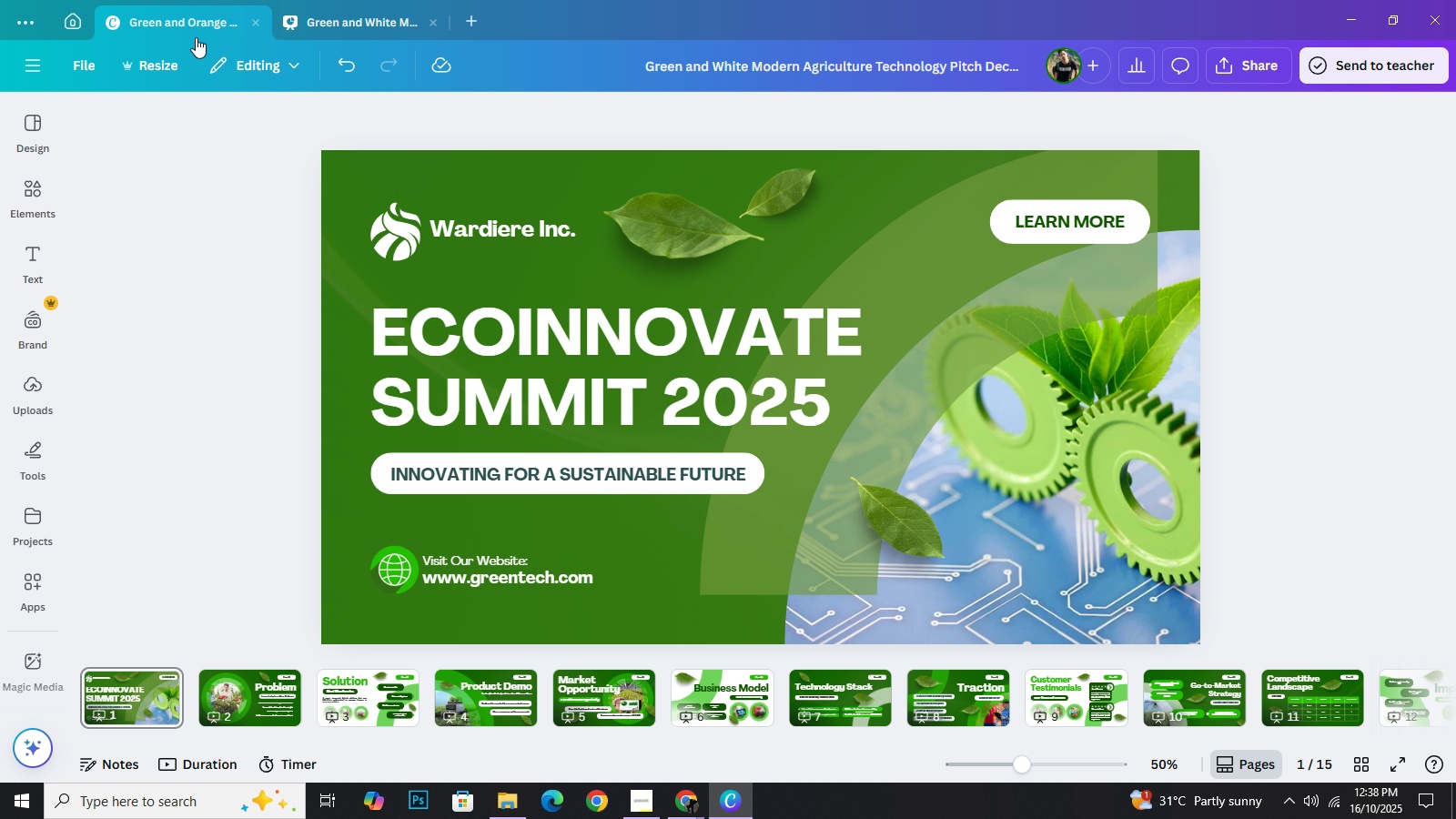 
left_click([642, 533])
 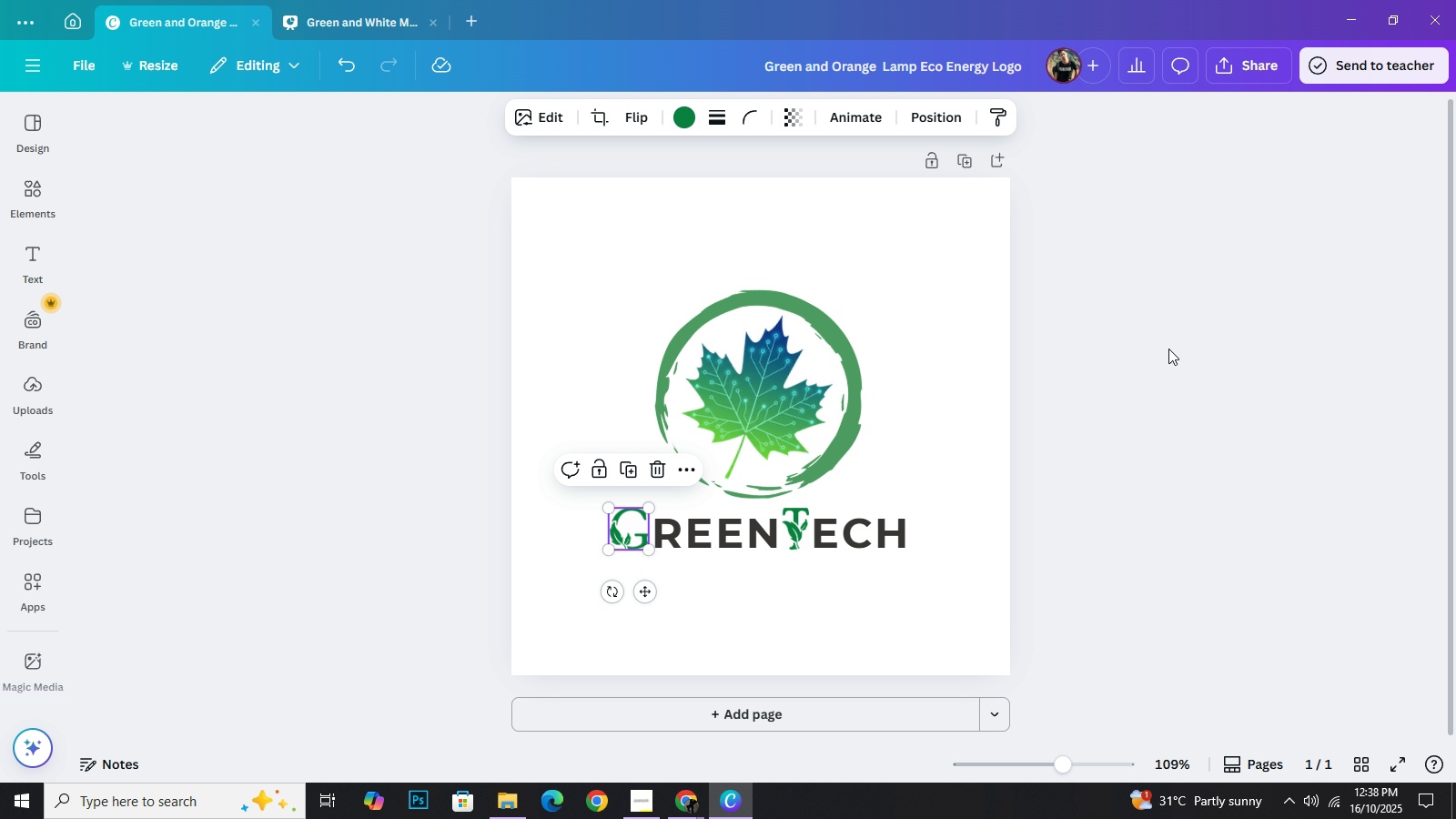 
left_click([1168, 349])
 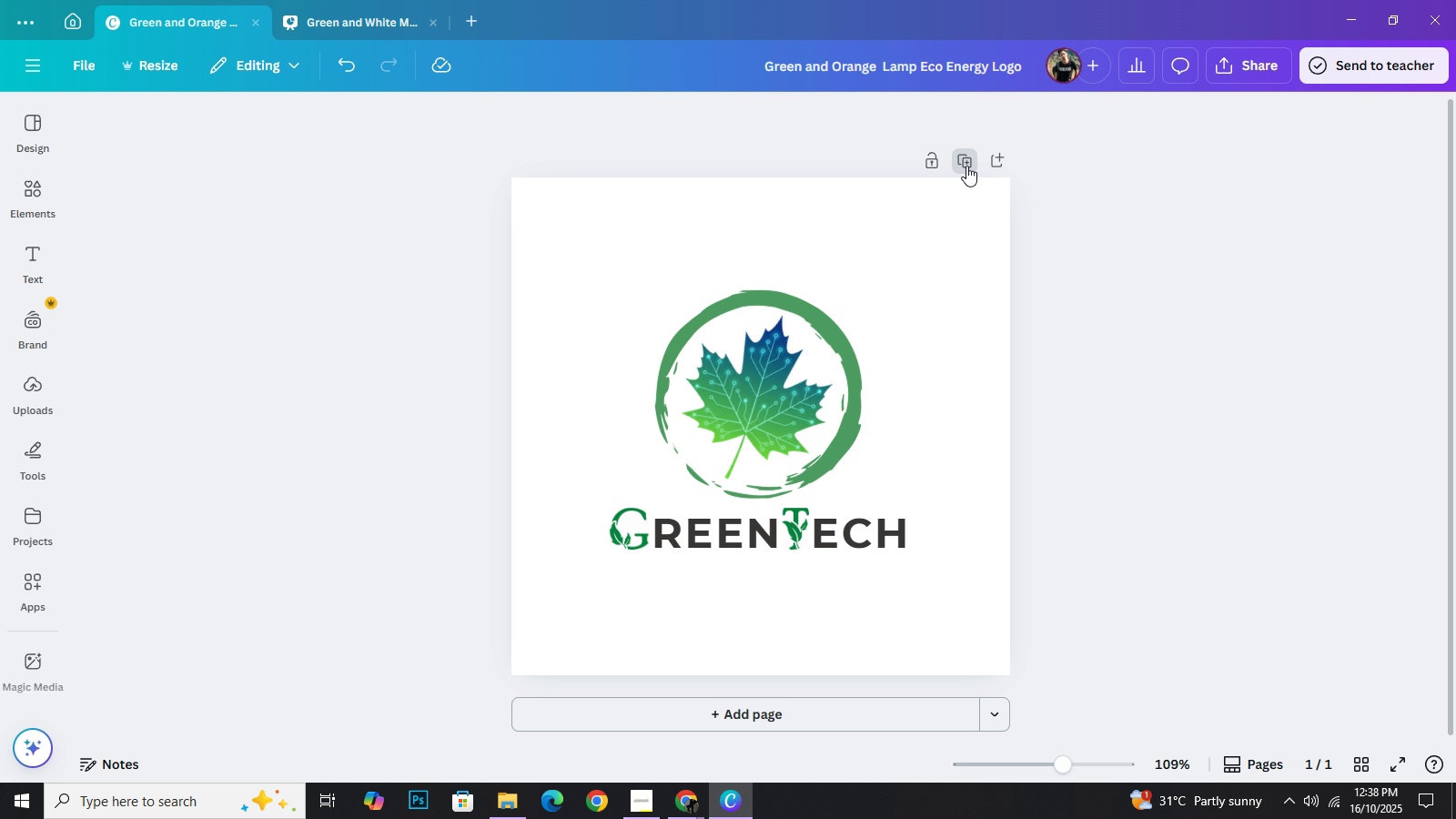 
left_click([966, 166])
 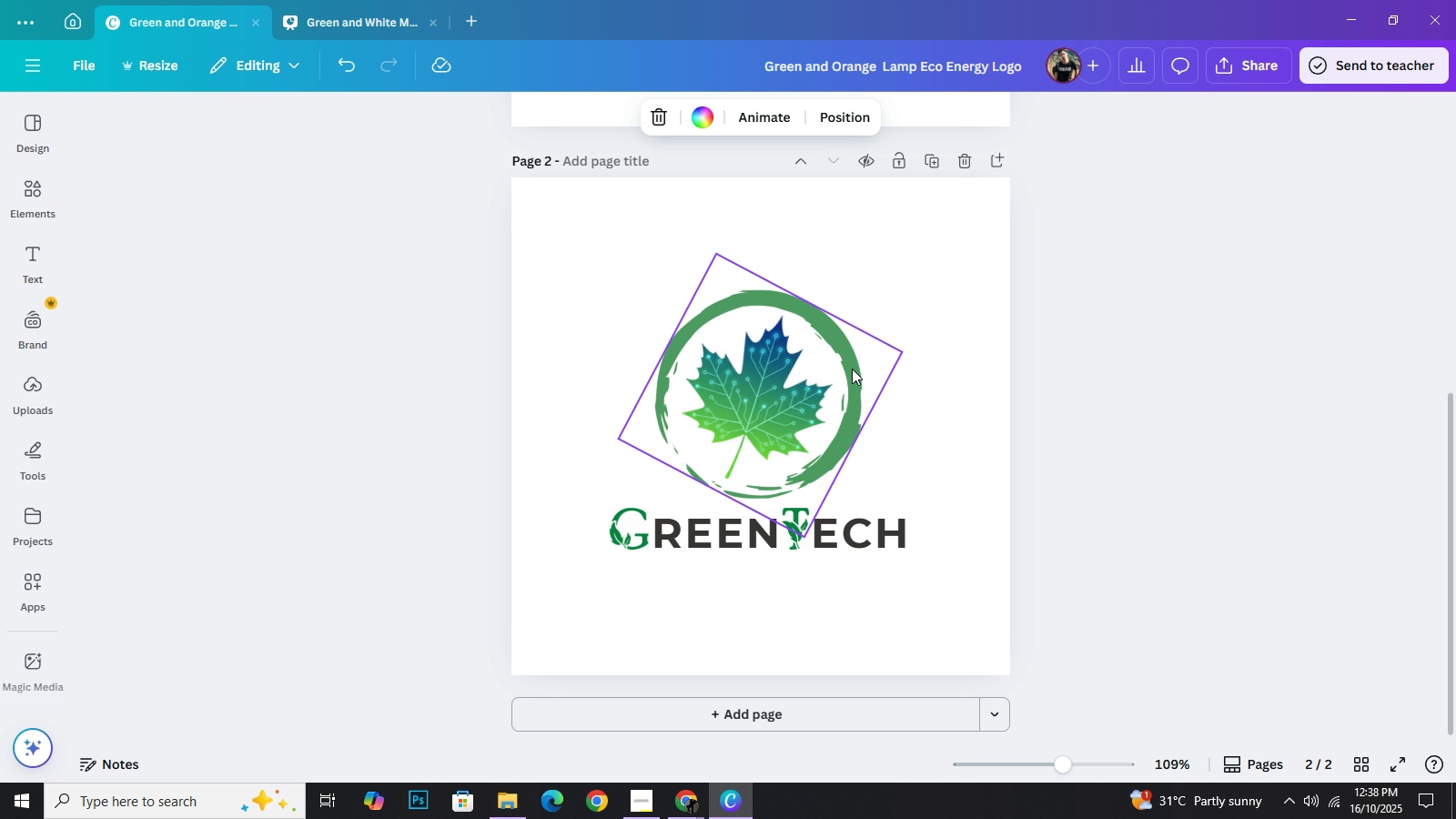 
scroll: coordinate [858, 390], scroll_direction: up, amount: 1.0
 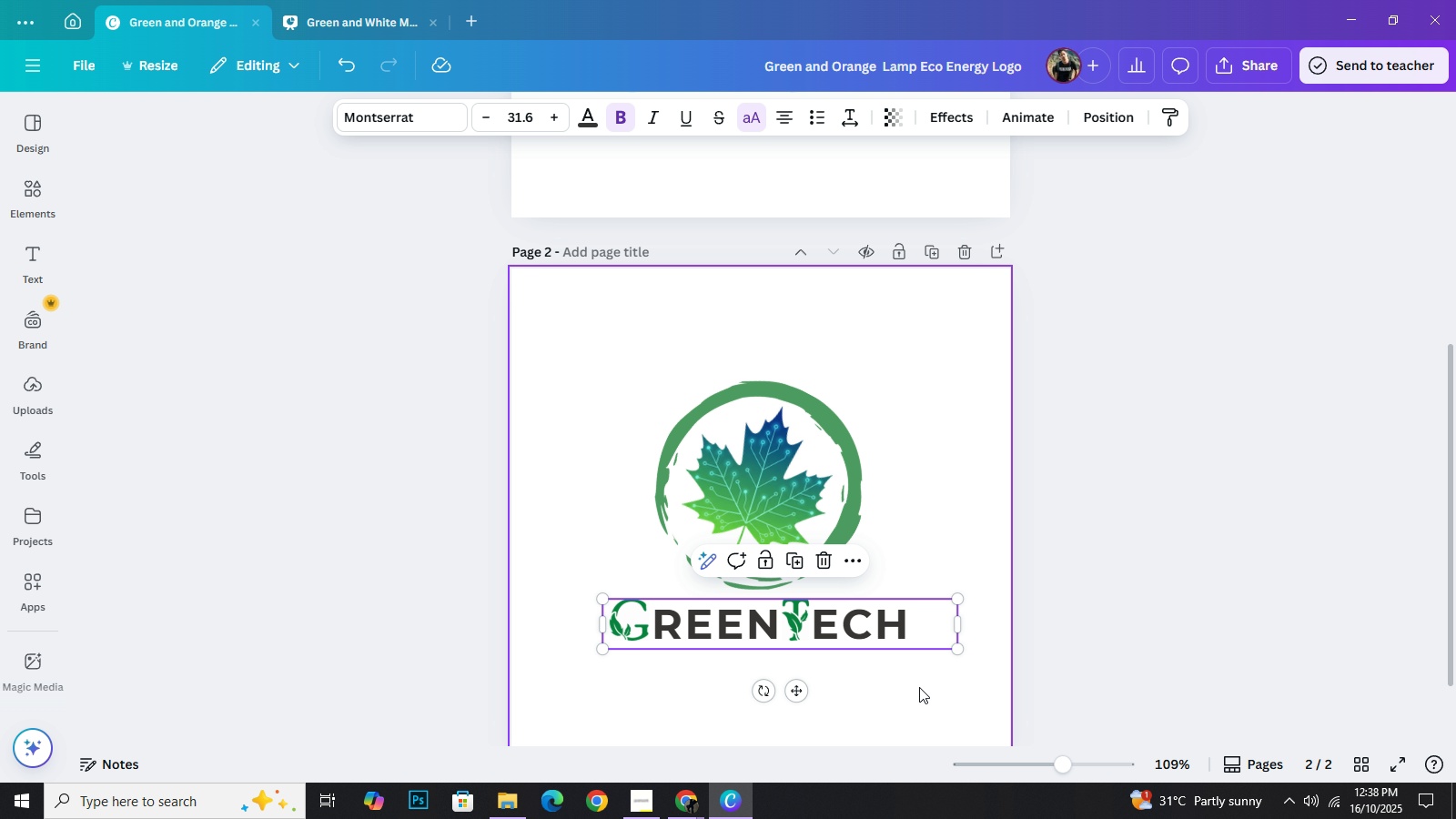 
left_click_drag(start_coordinate=[918, 687], to_coordinate=[638, 617])
 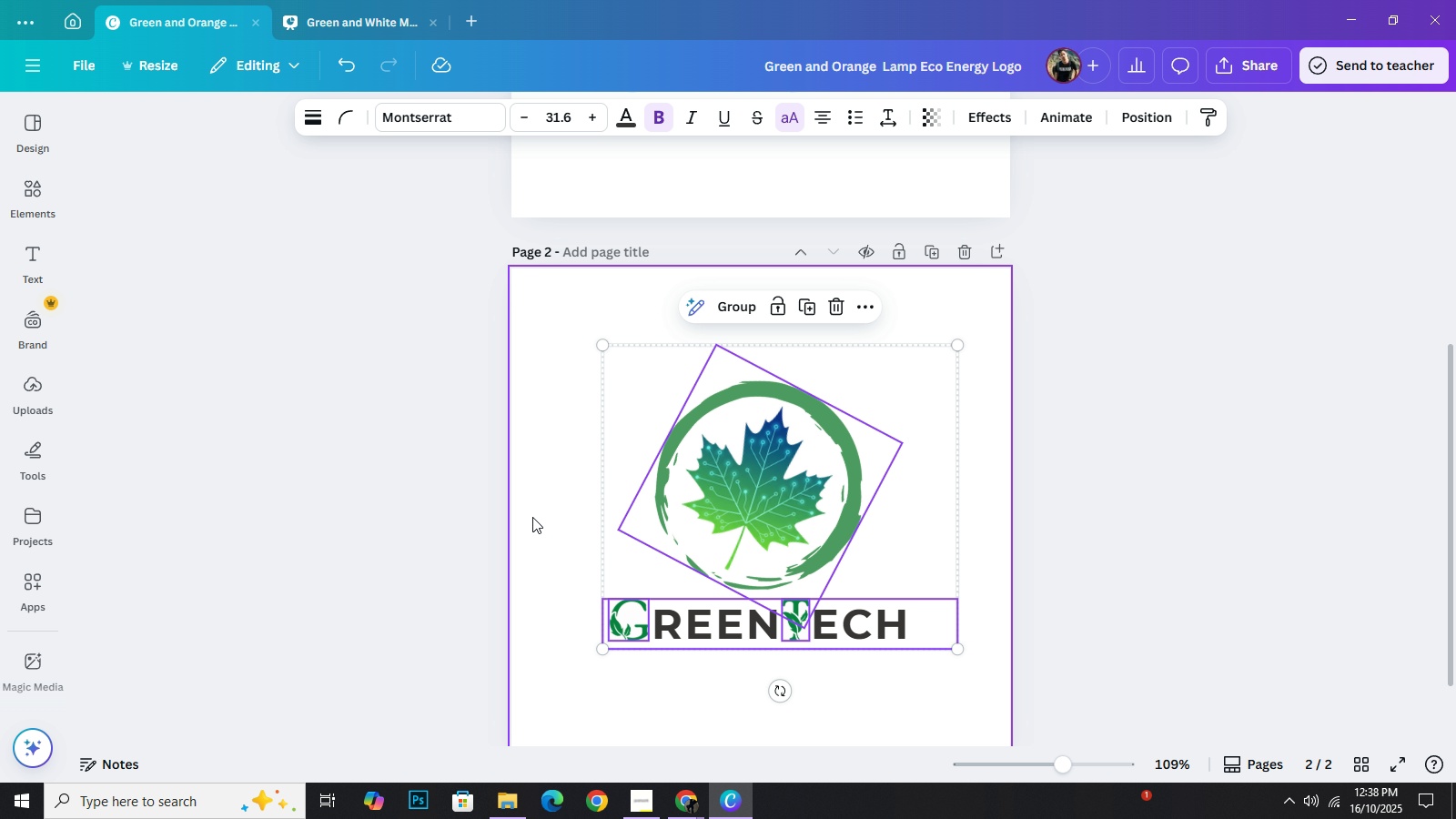 
left_click([532, 517])
 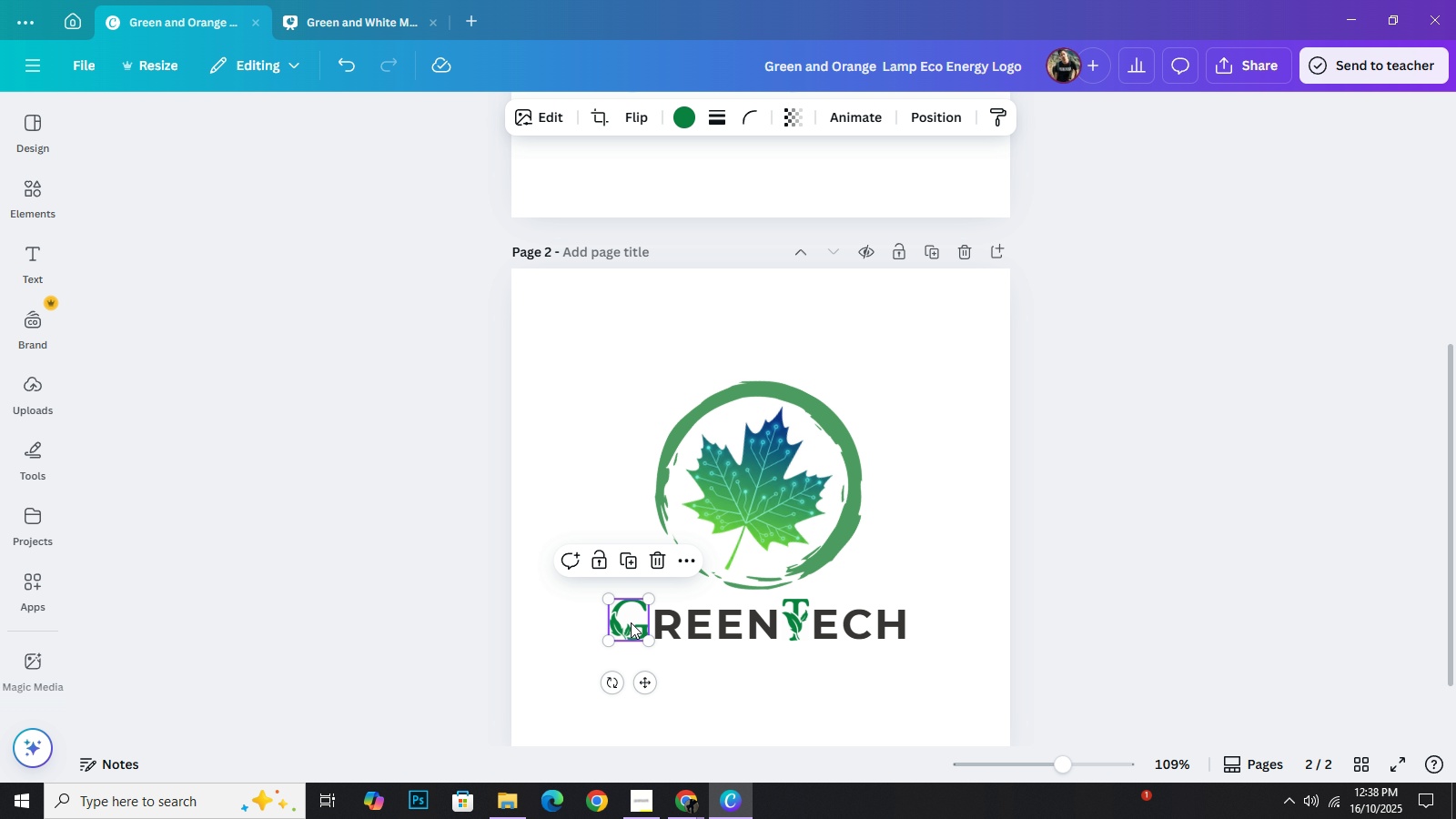 
left_click([631, 622])
 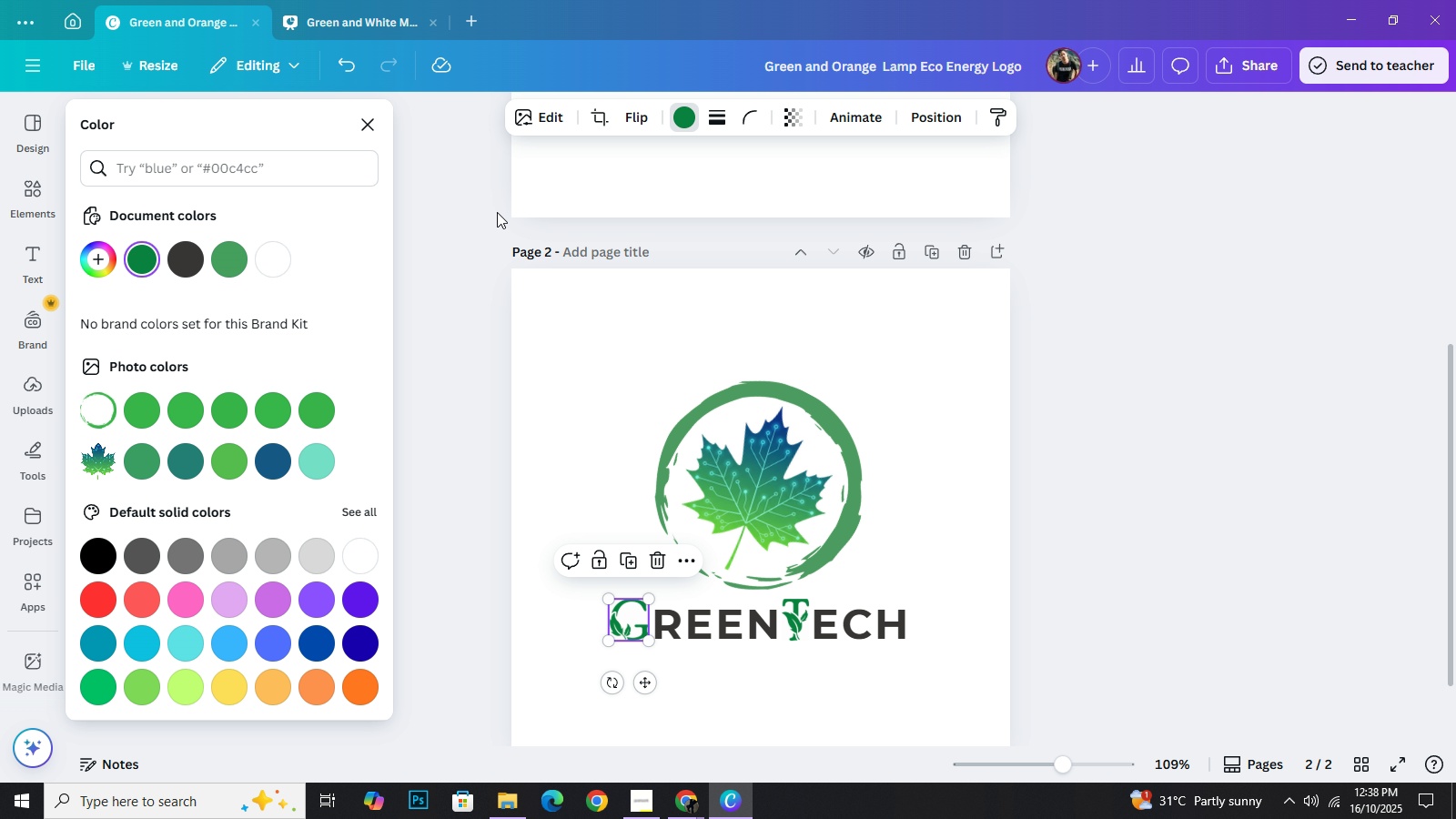 
wait(7.84)
 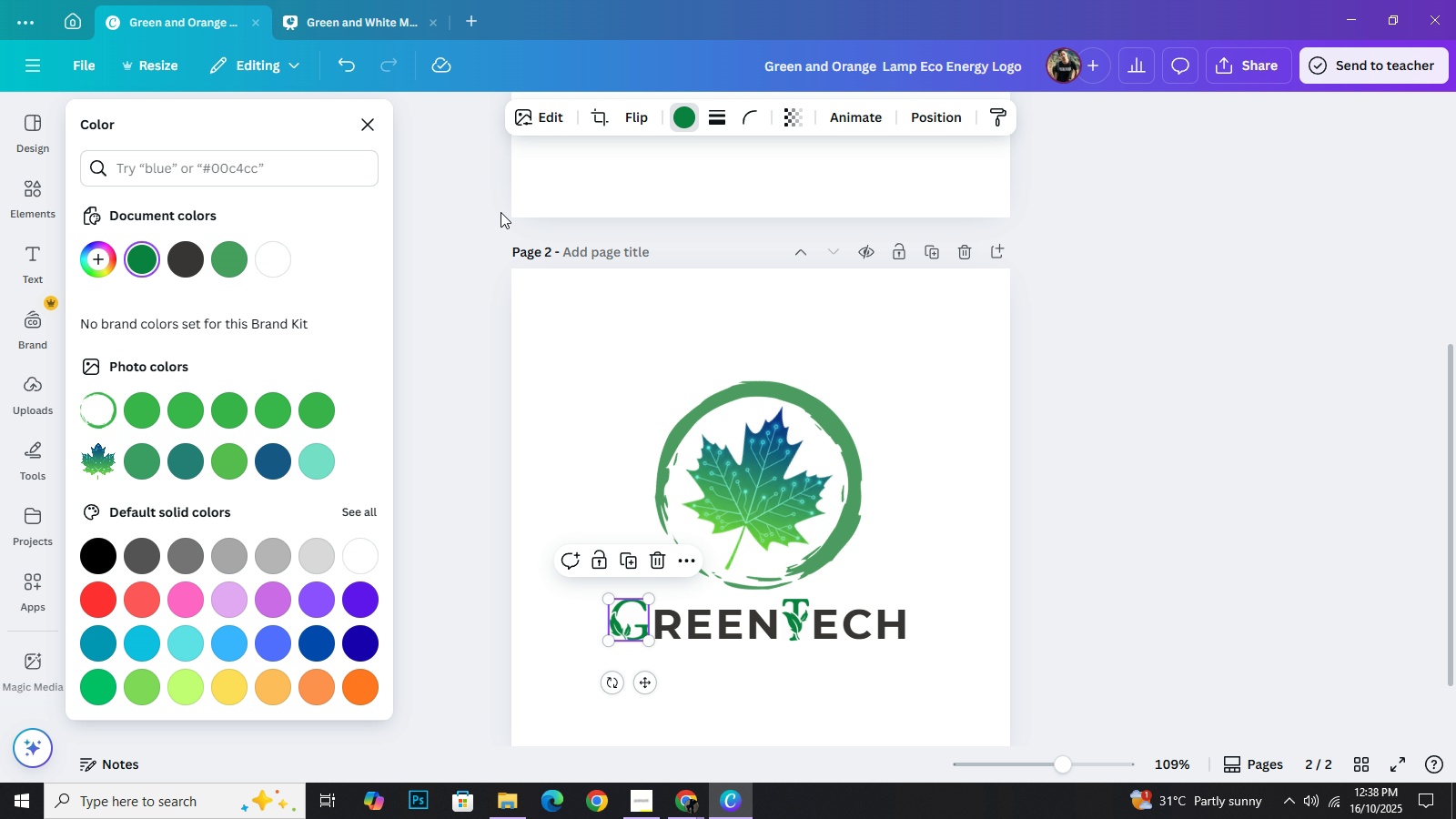 
left_click([284, 252])
 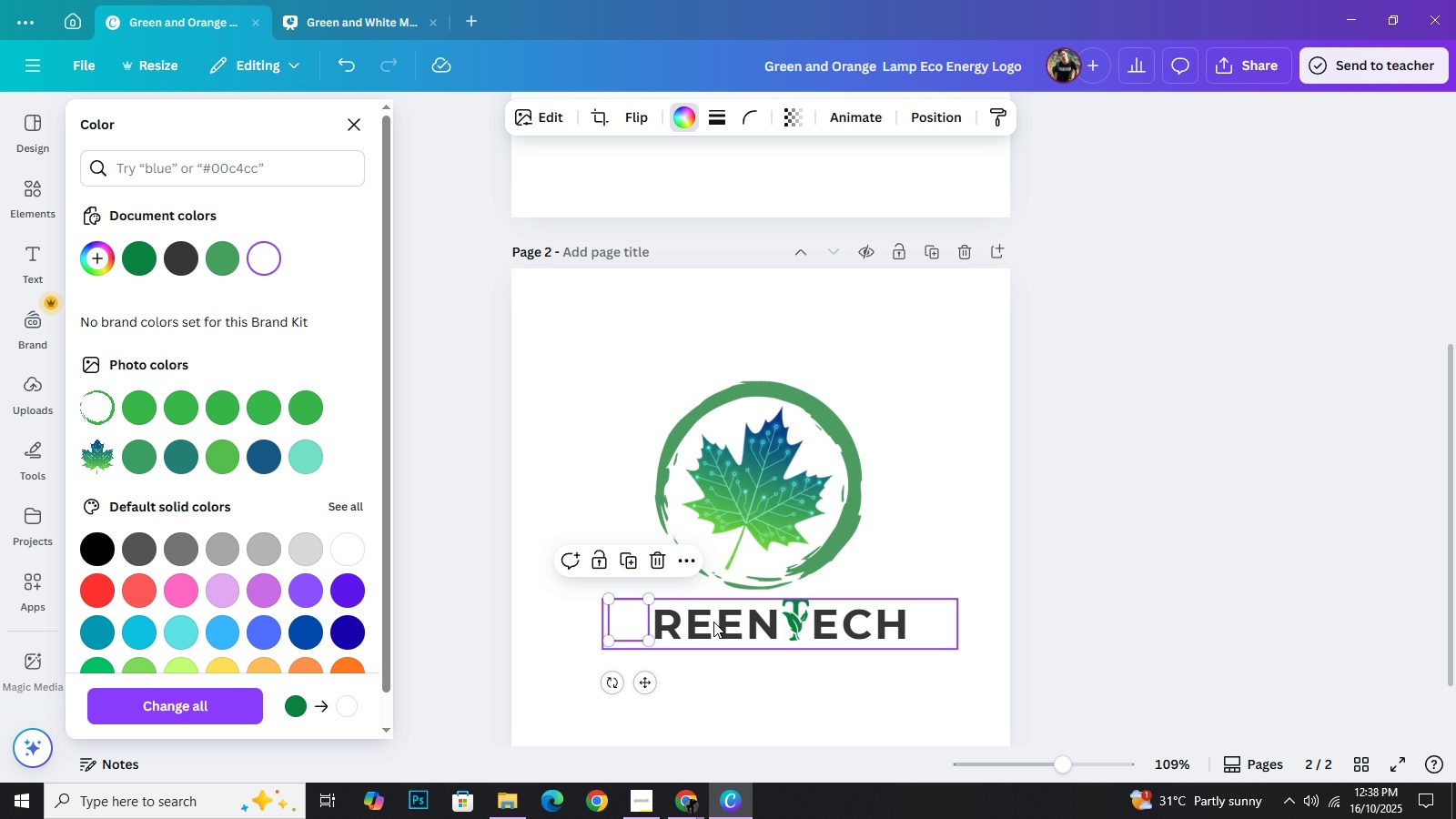 
left_click([713, 622])
 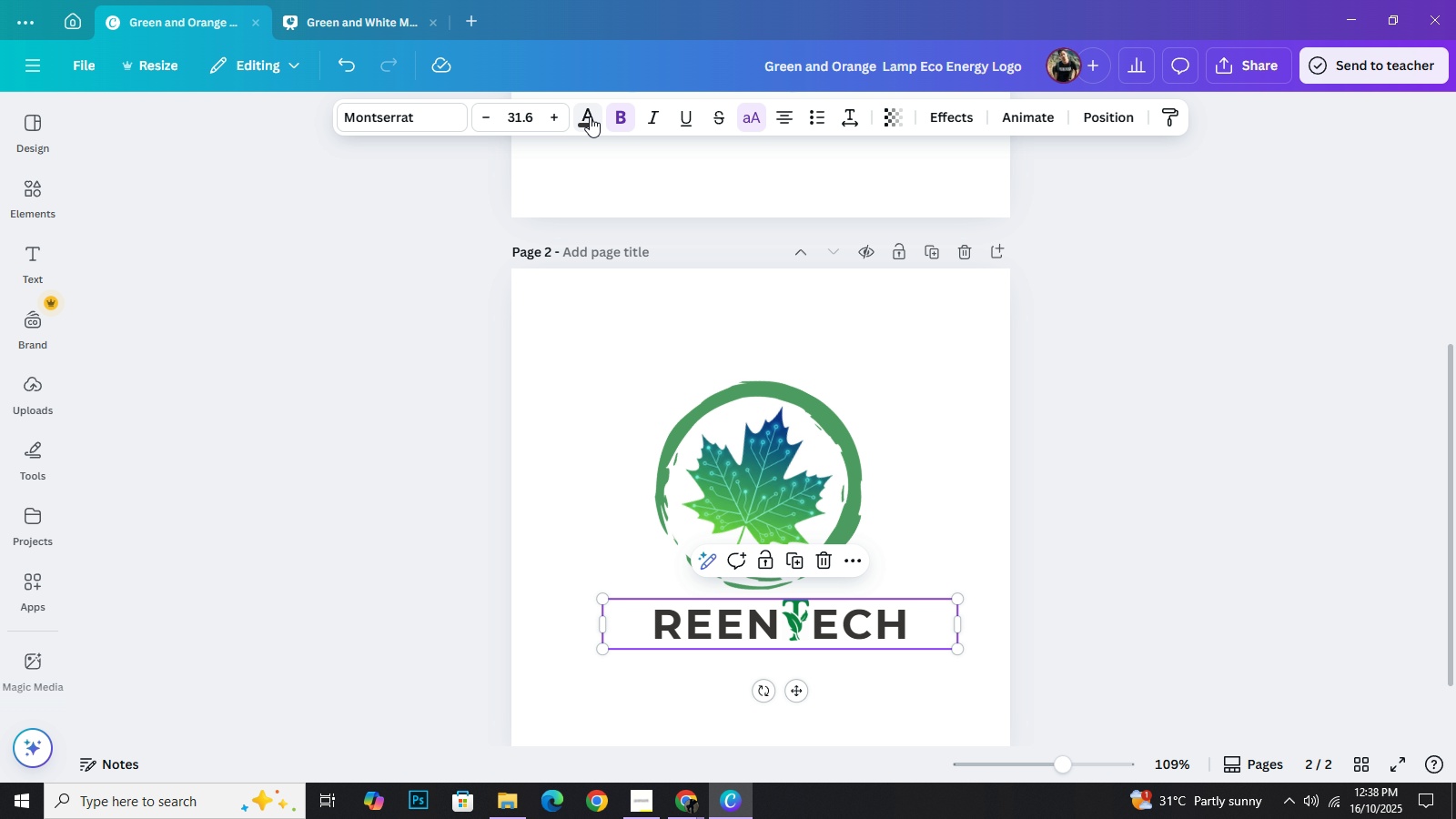 
left_click([590, 117])
 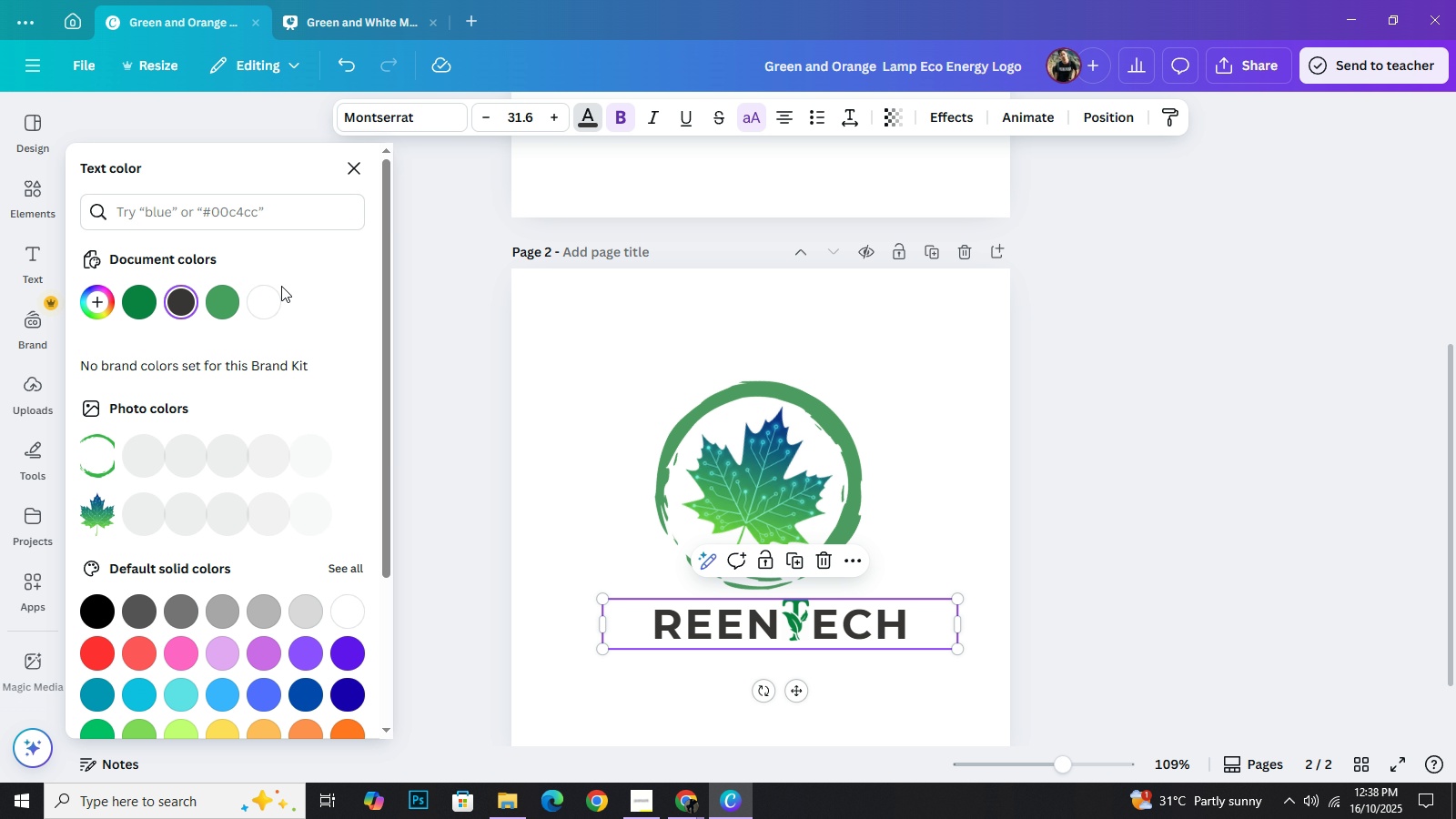 
left_click([277, 301])
 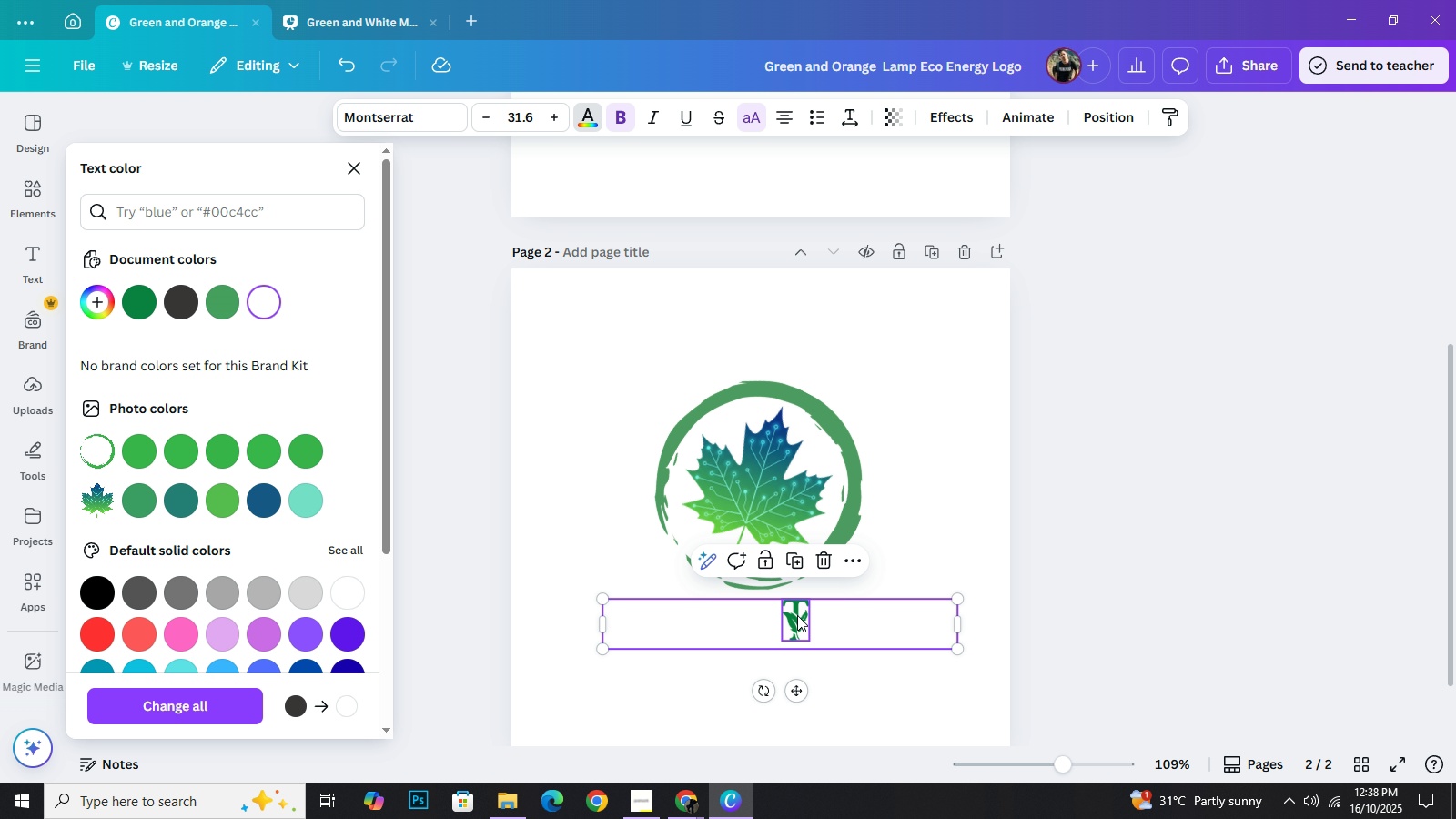 
left_click([797, 615])
 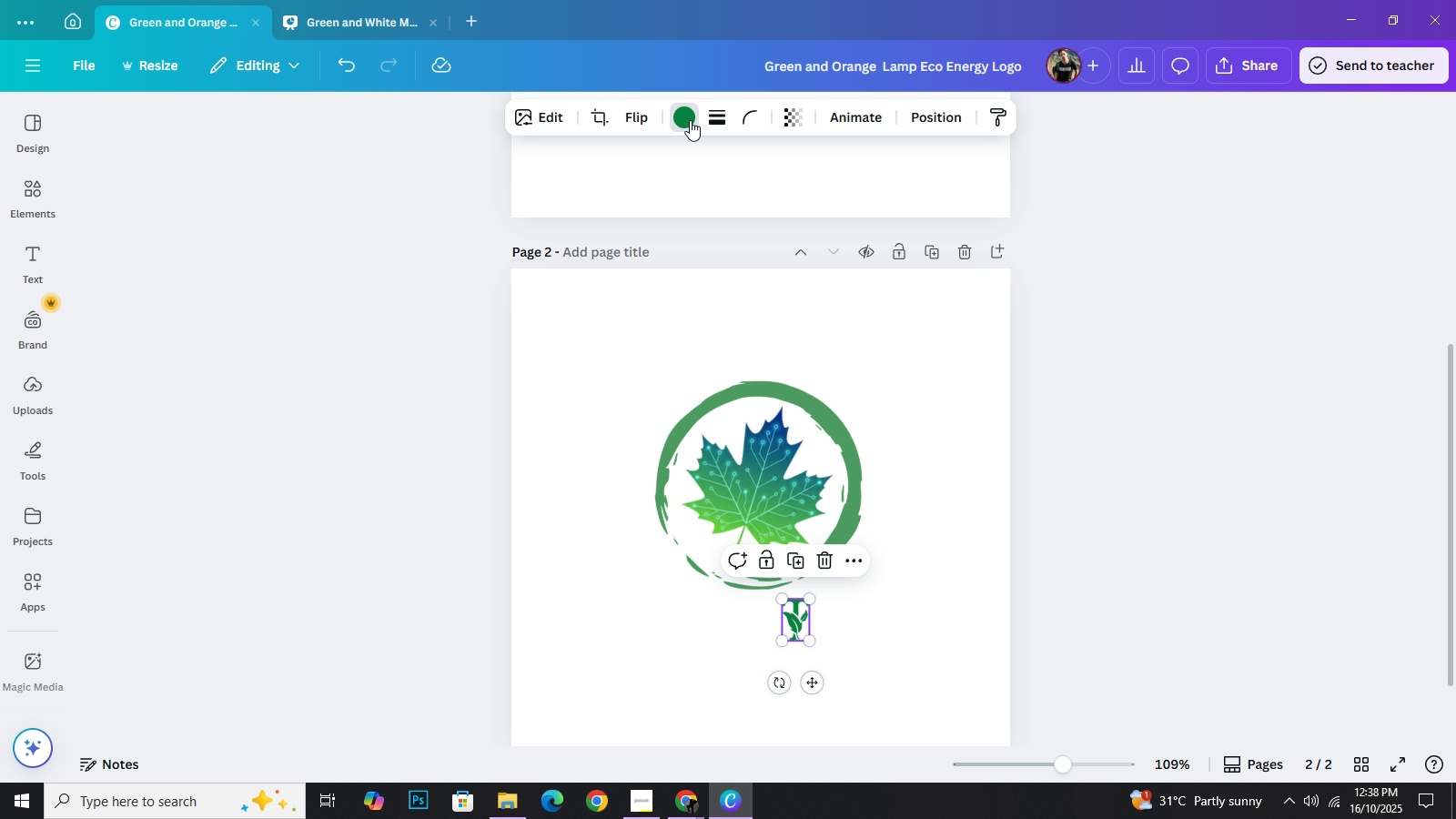 
left_click([690, 120])
 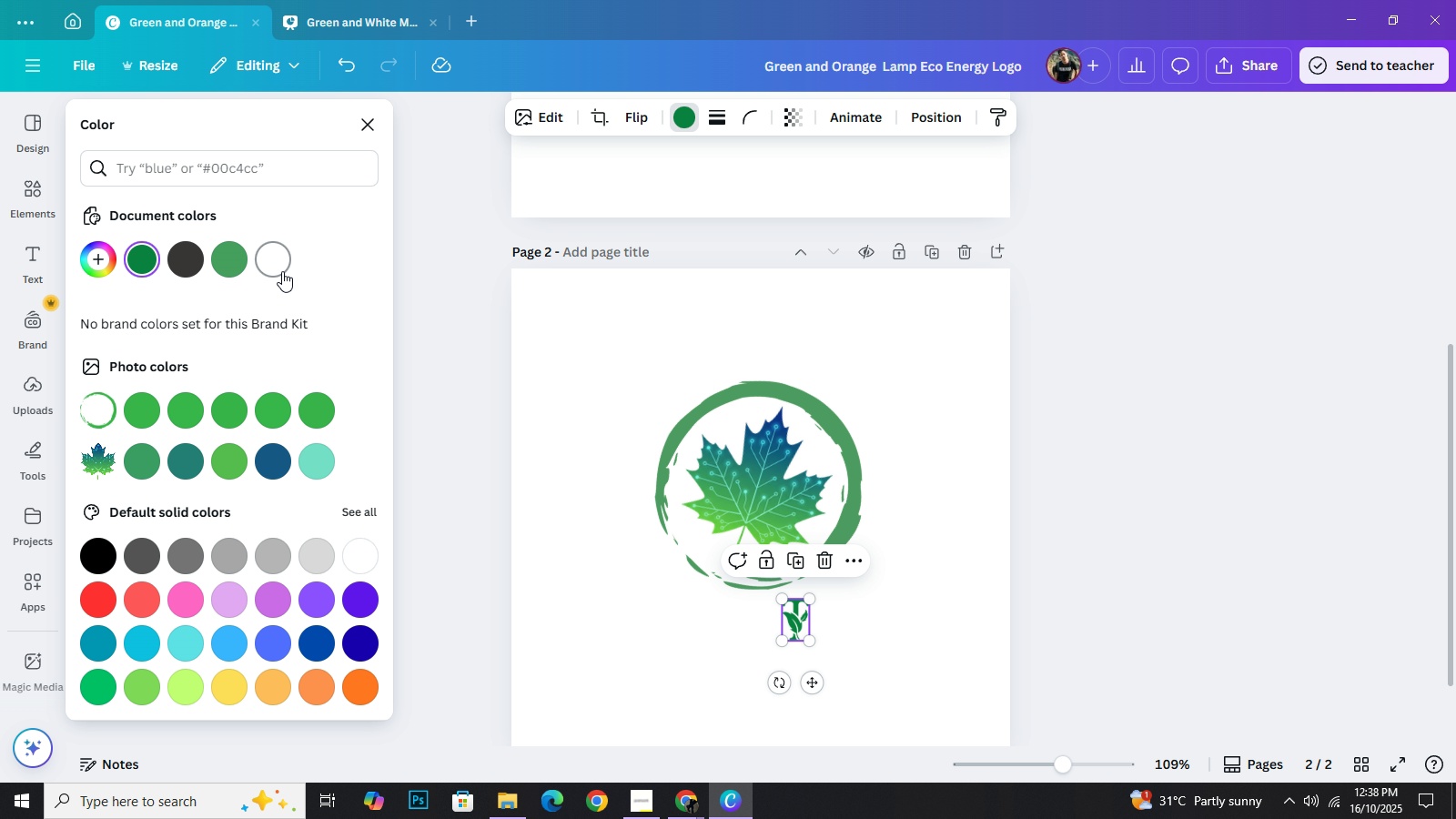 
left_click([282, 271])
 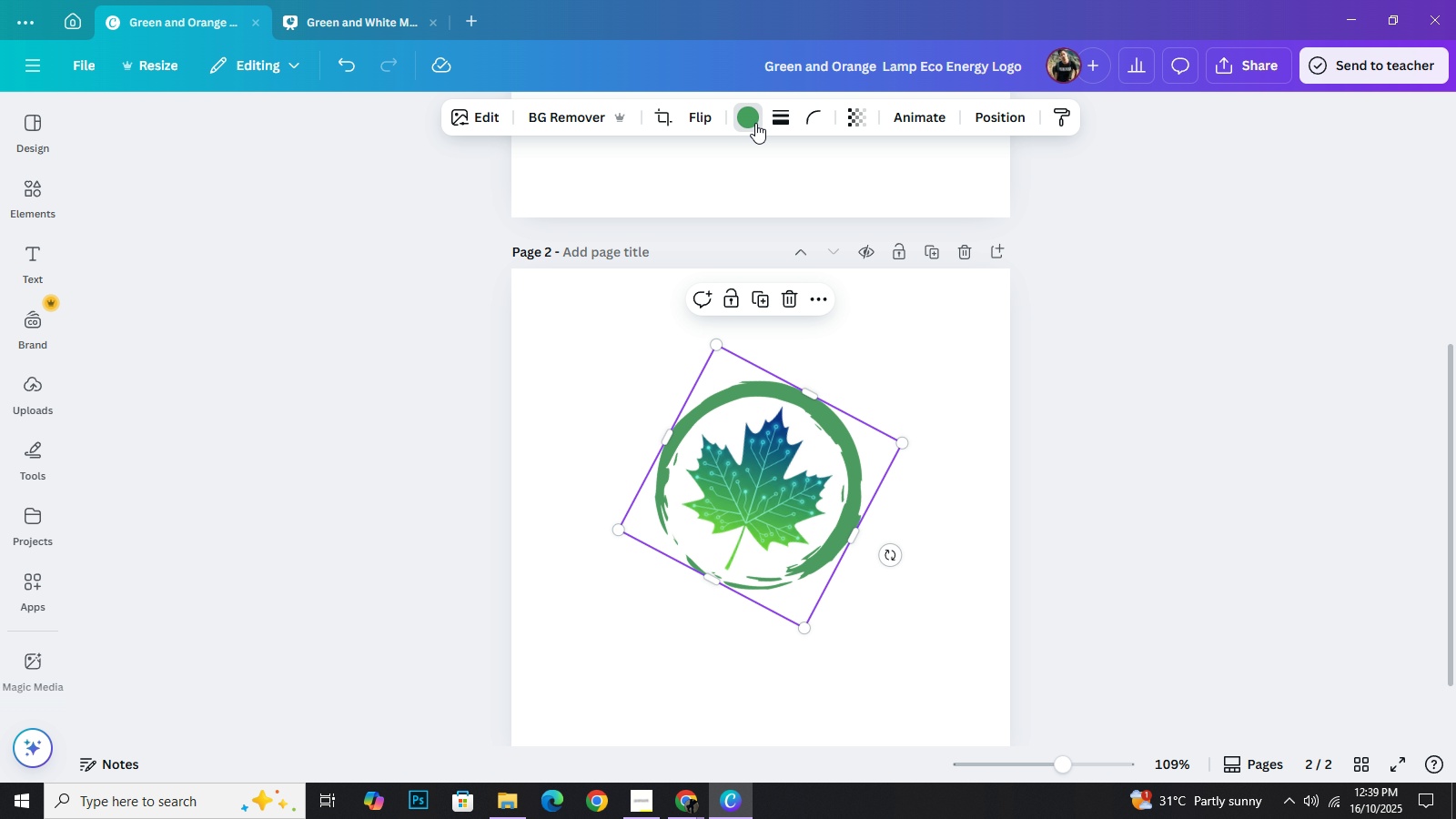 
left_click([753, 124])
 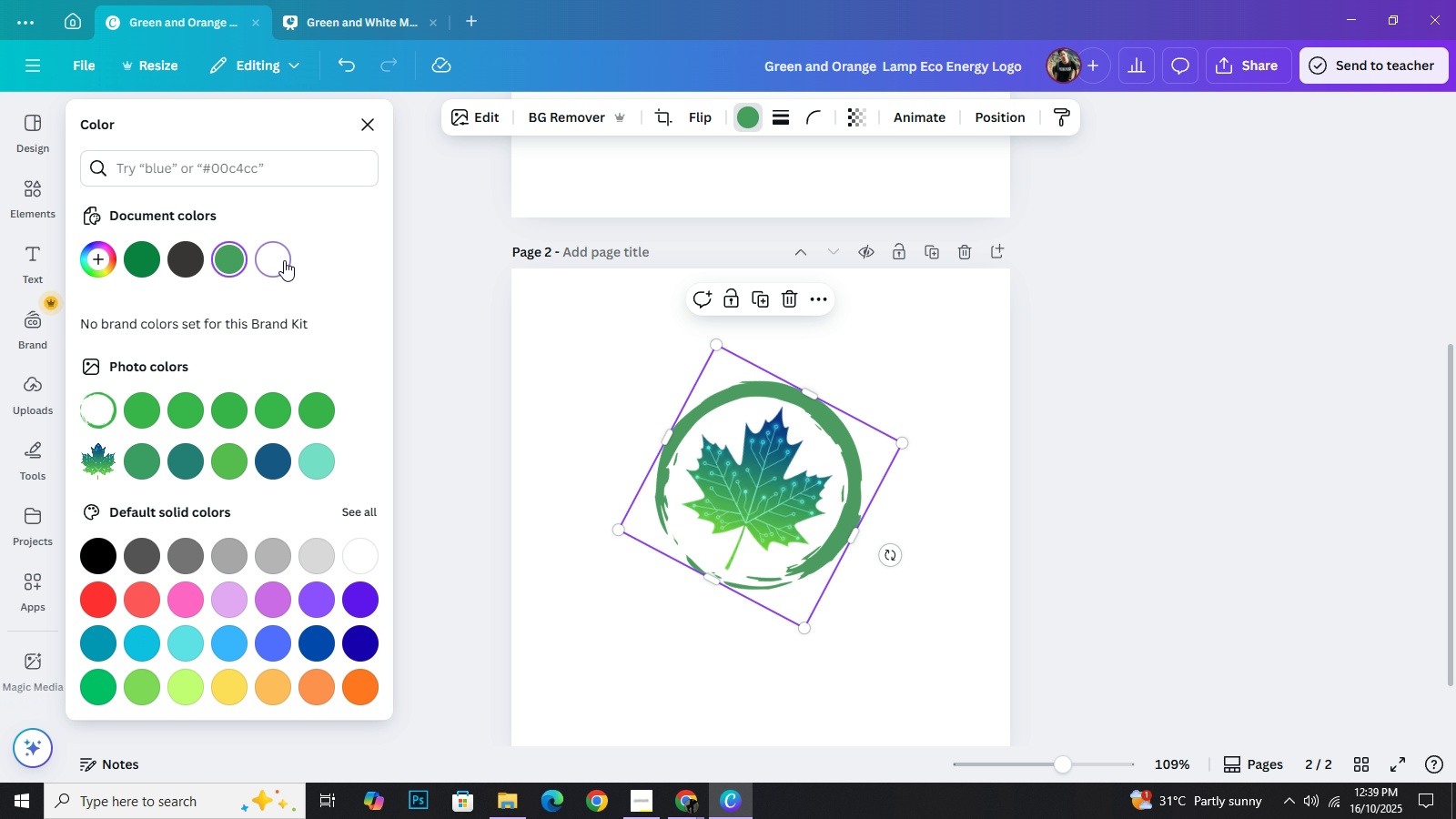 
left_click([284, 260])
 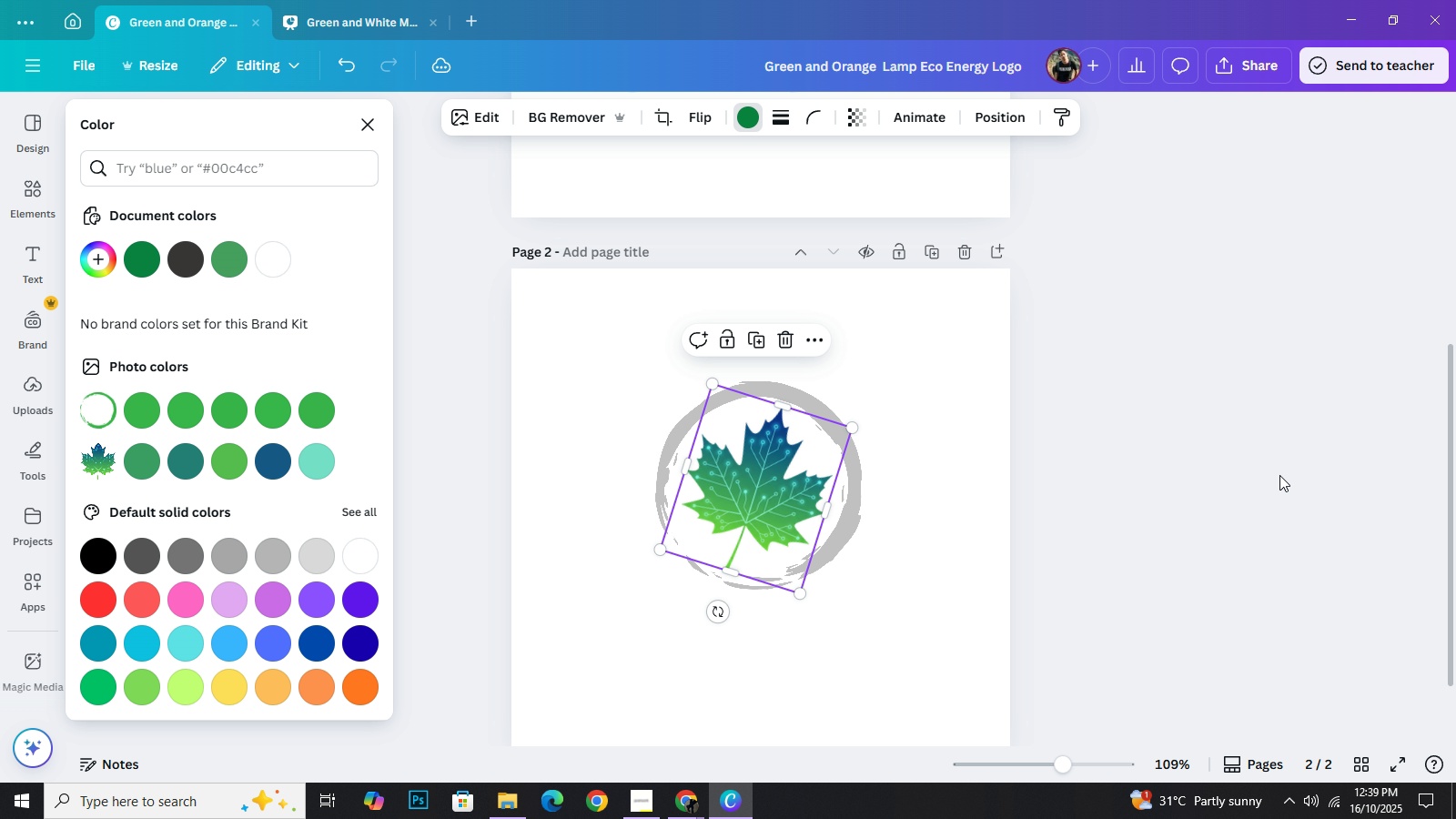 
wait(6.2)
 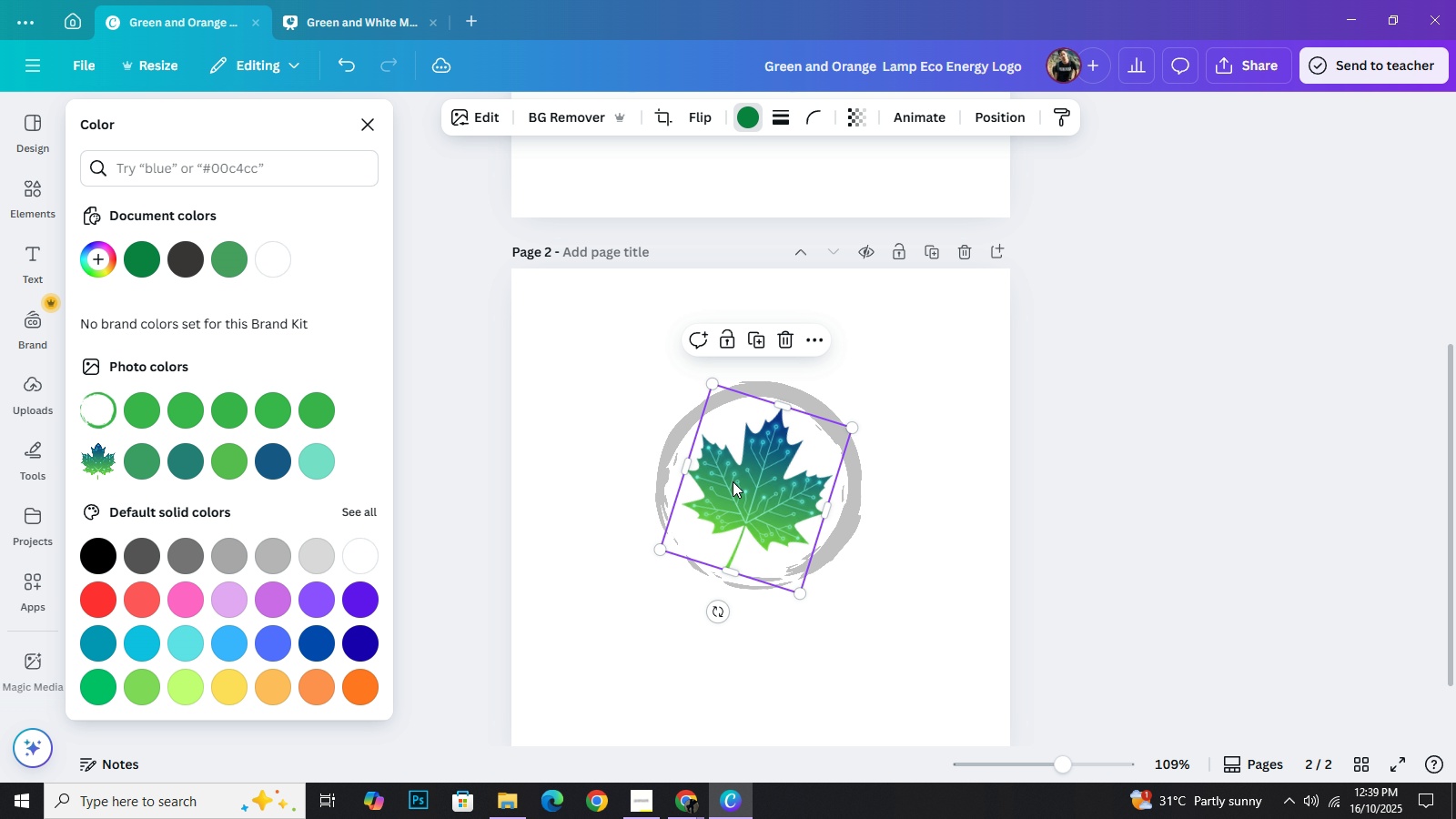 
left_click([1164, 464])
 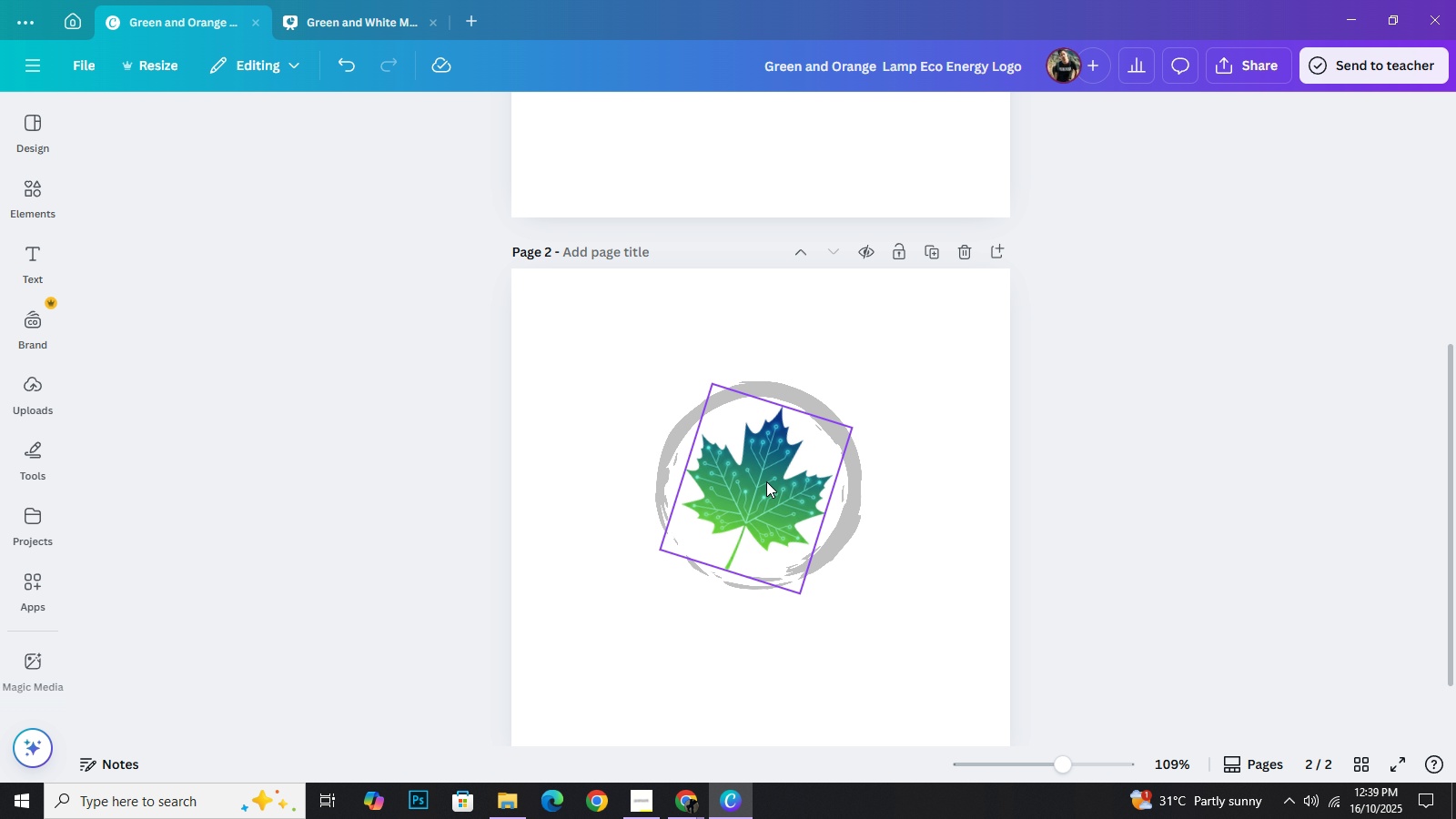 
left_click([768, 481])
 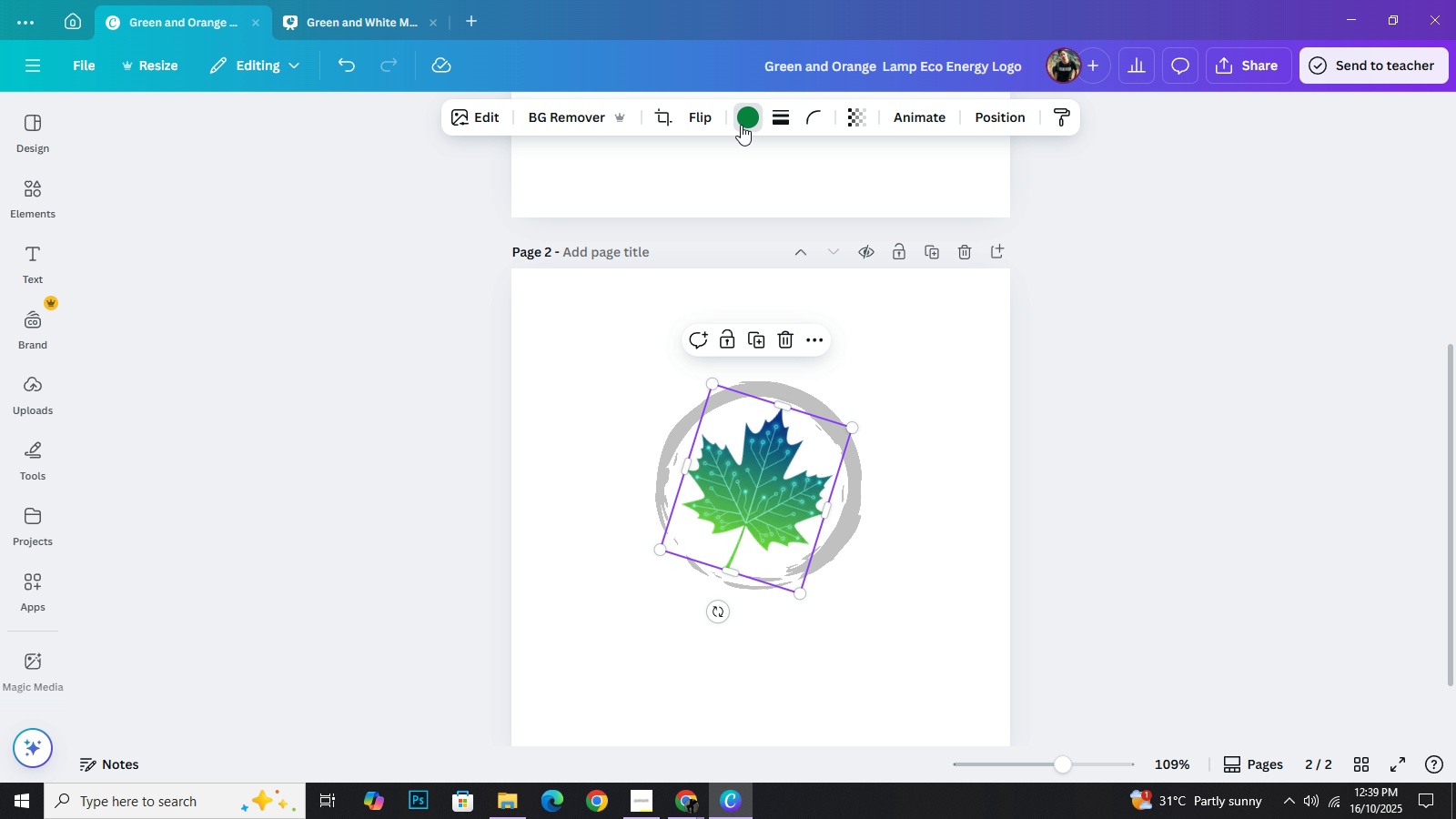 
left_click([741, 125])
 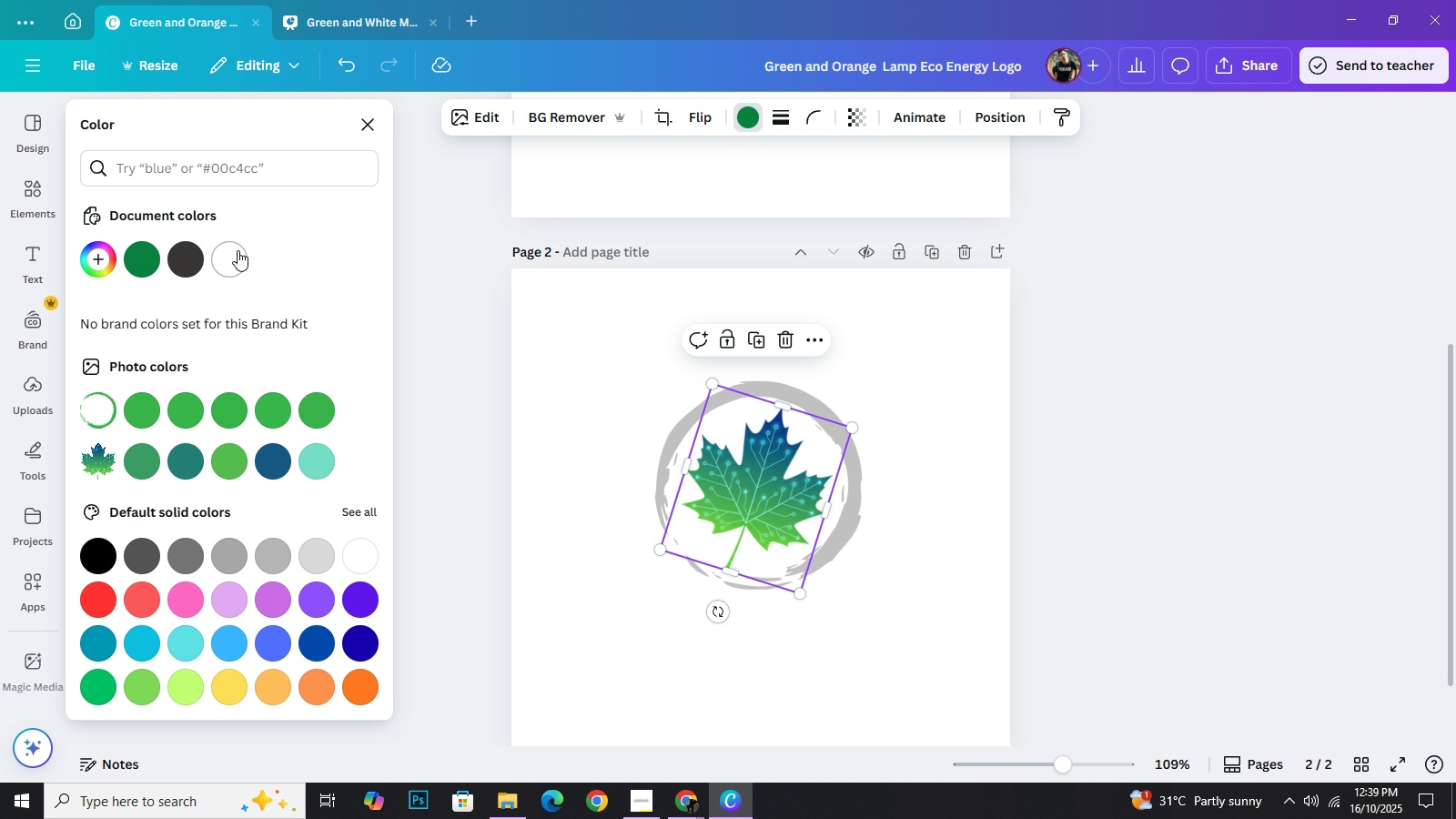 
left_click([238, 250])
 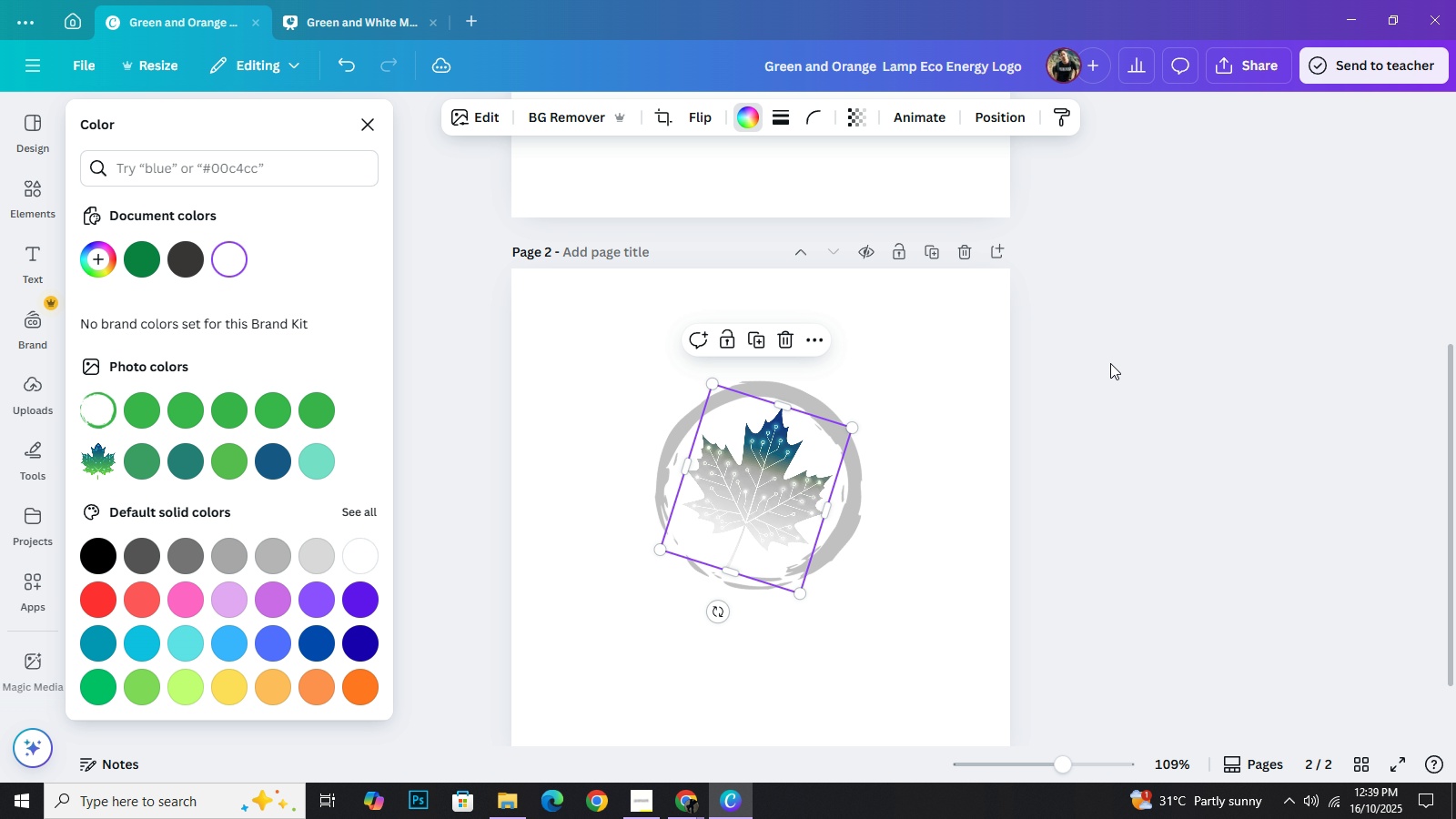 
wait(6.84)
 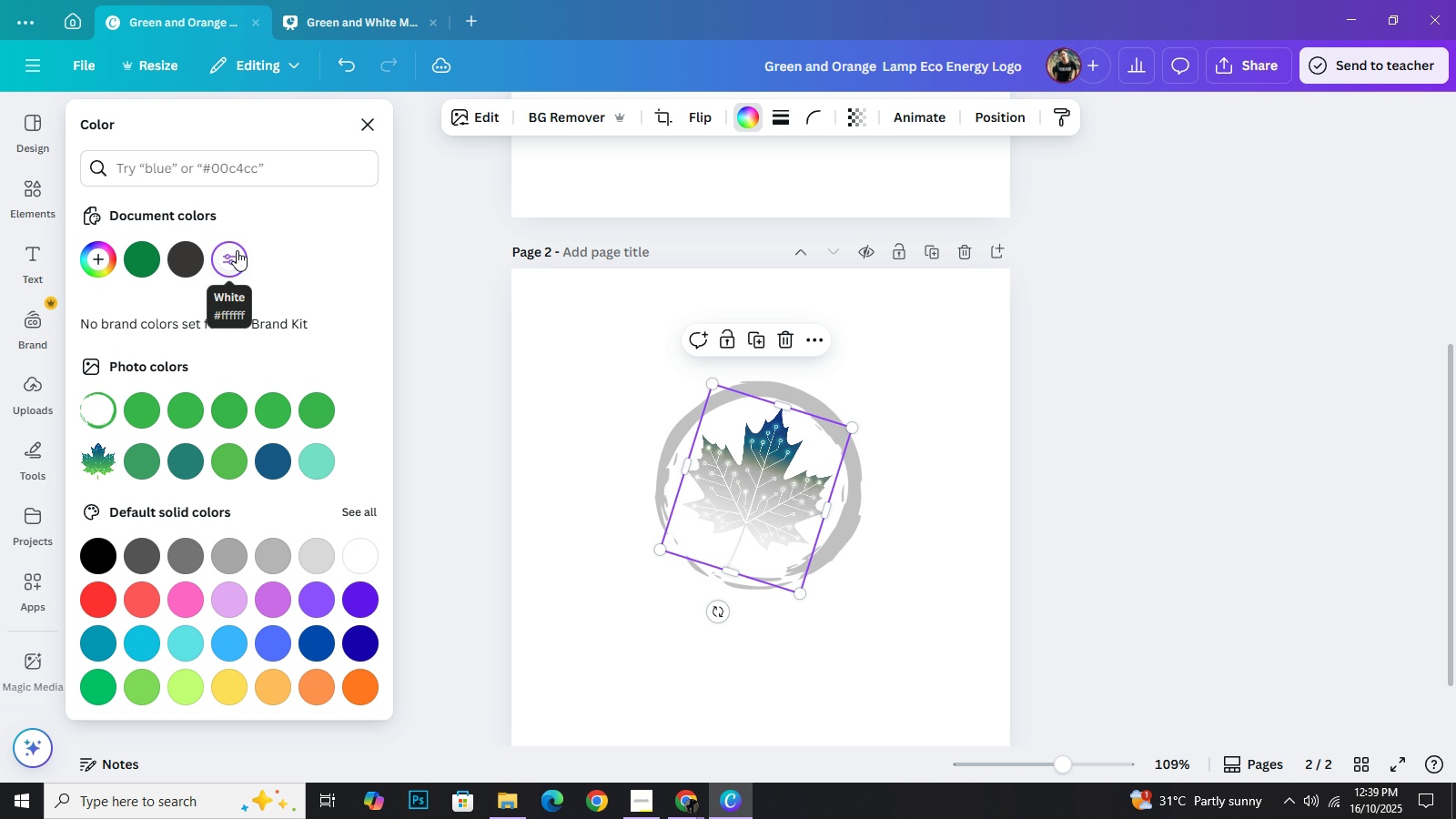 
left_click([1110, 363])
 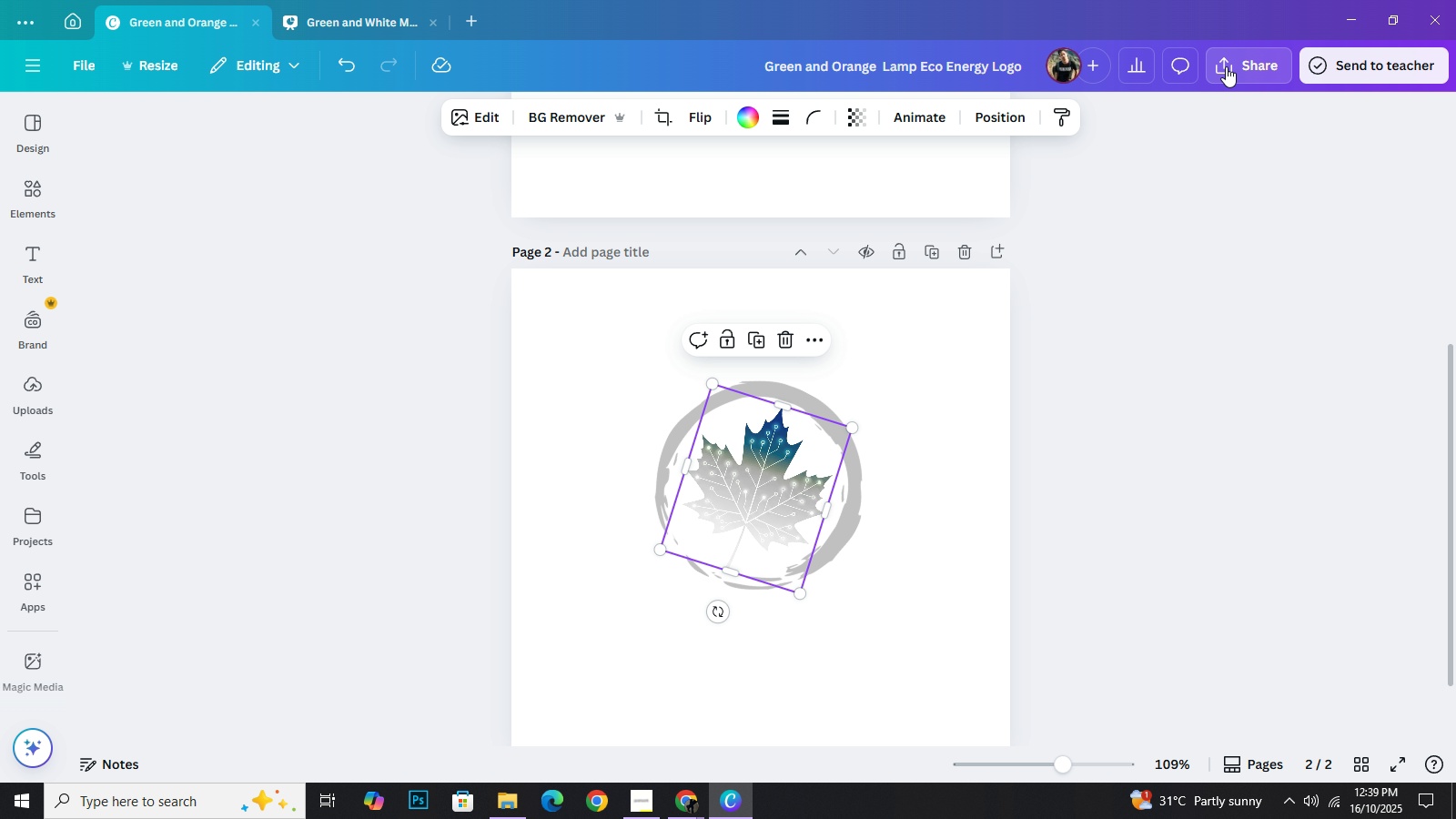 
left_click([1226, 66])
 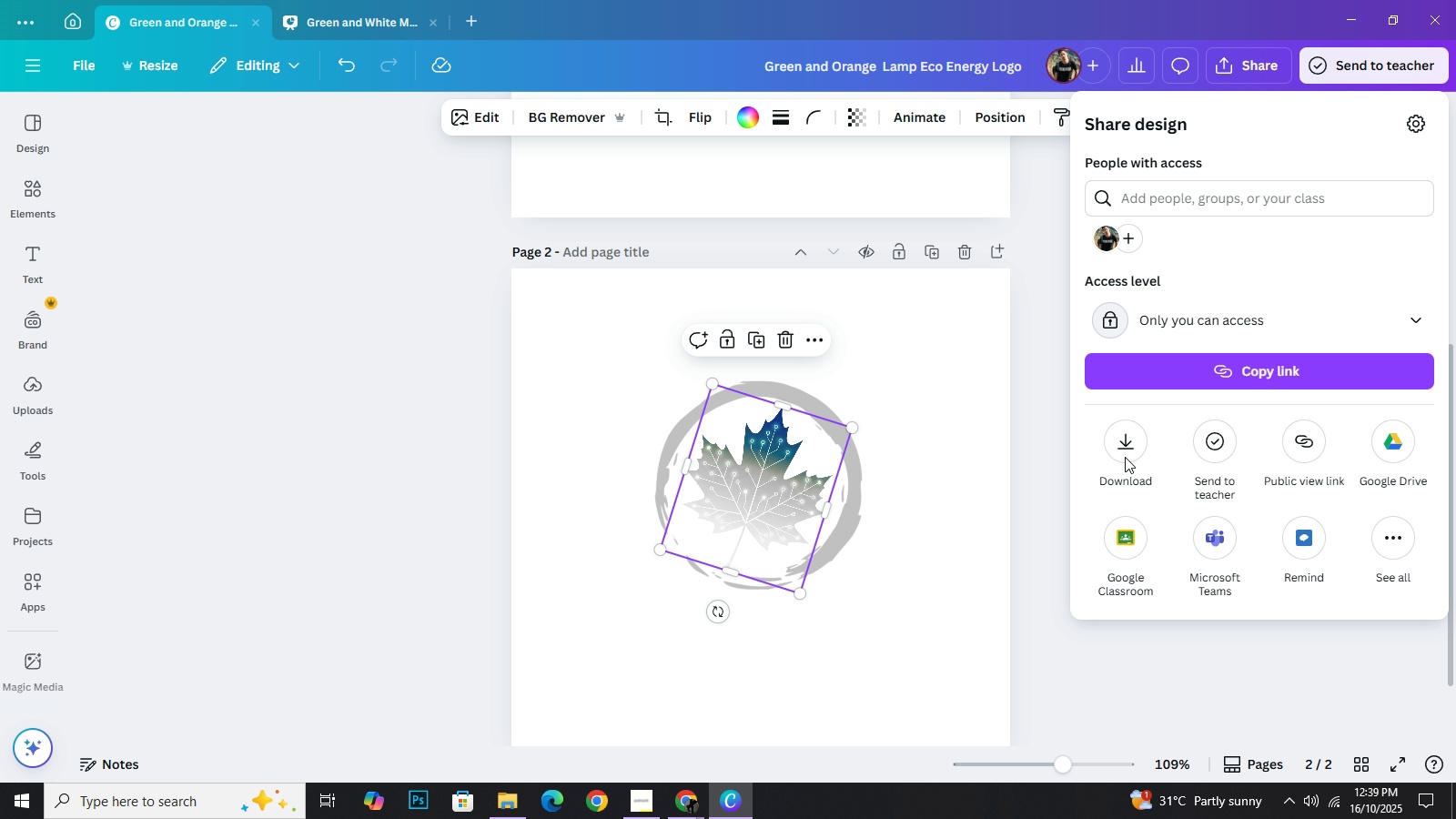 
mouse_move([1152, 446])
 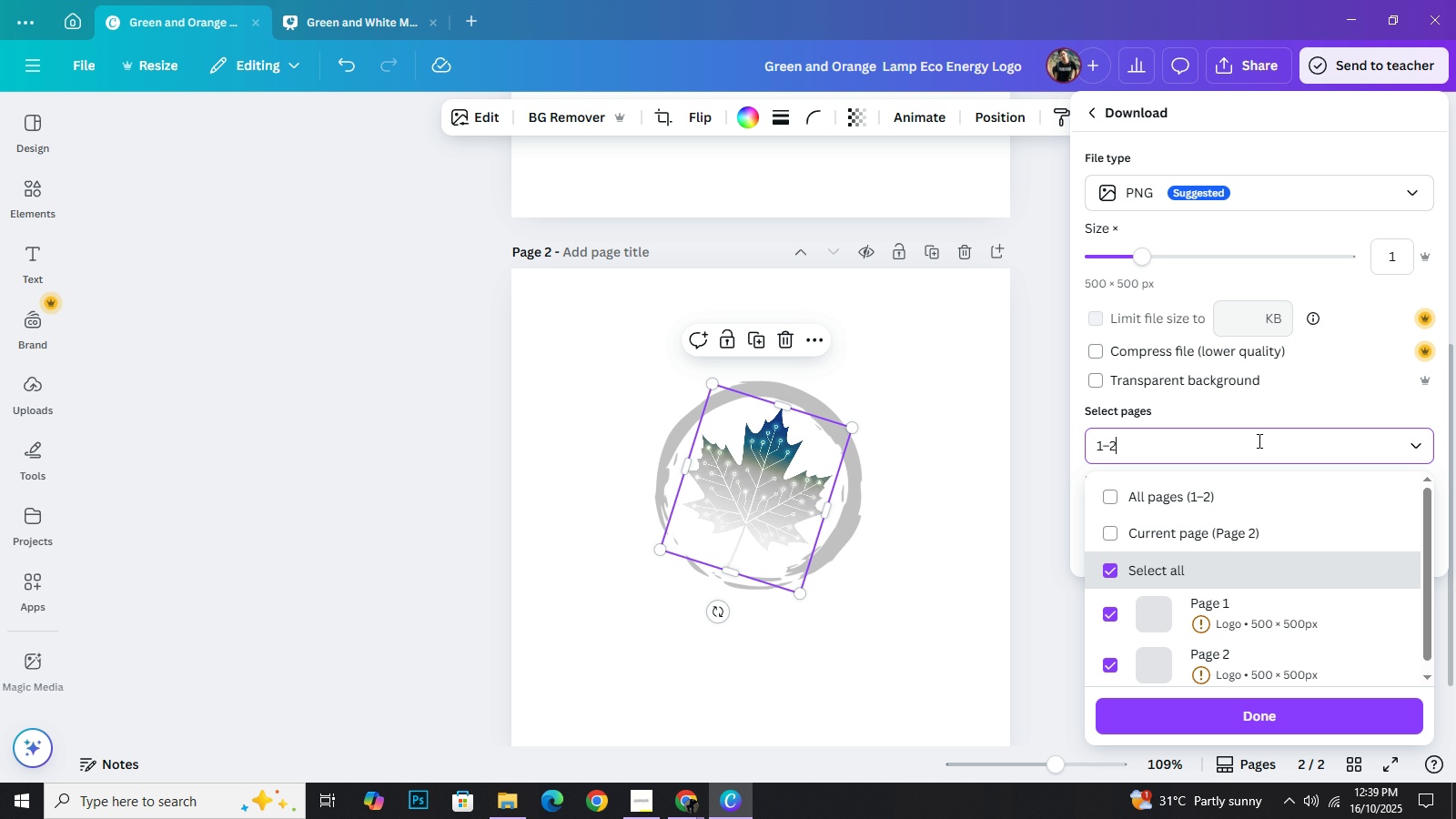 
left_click([1258, 440])
 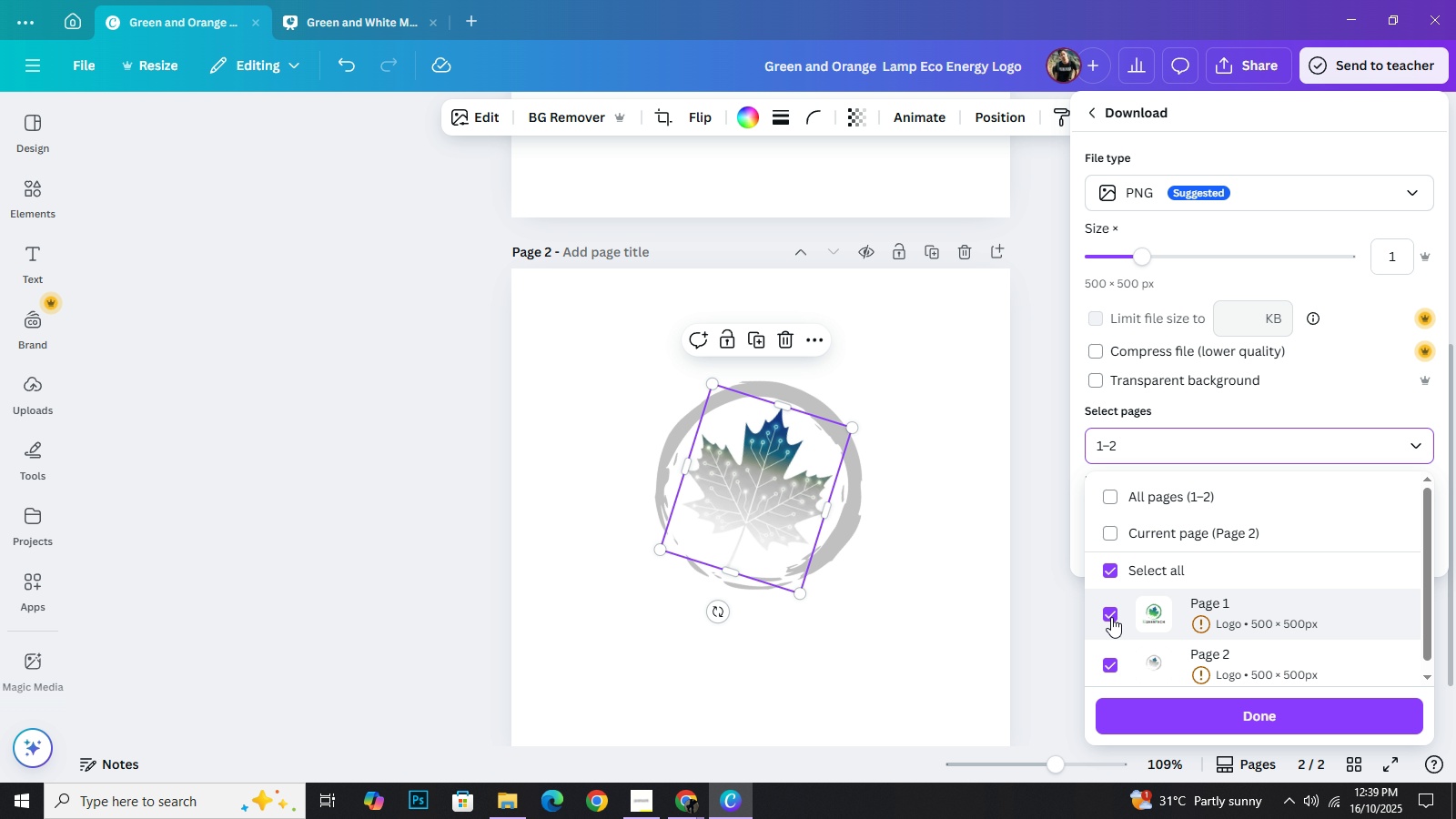 
left_click([1109, 613])
 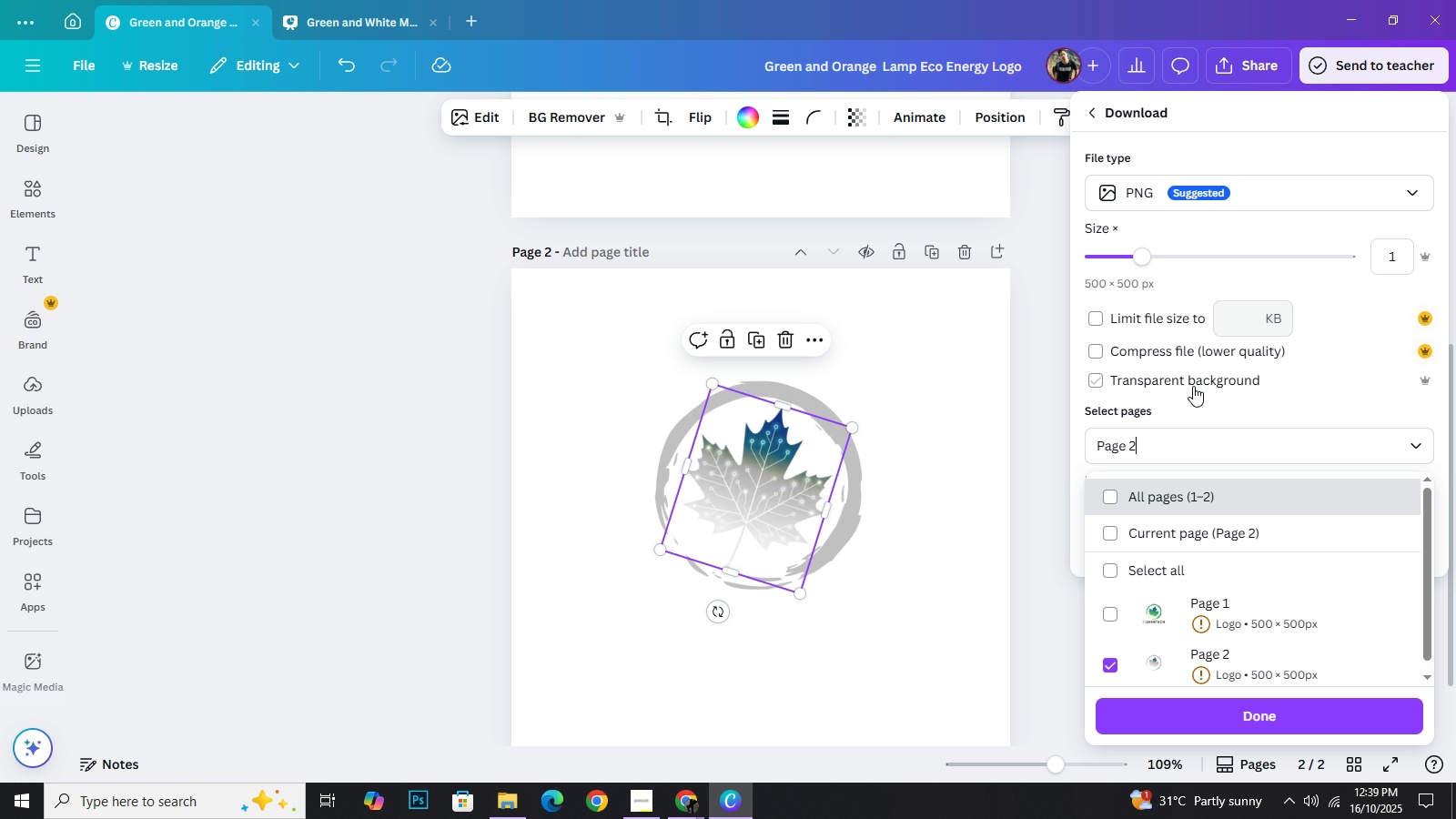 
wait(5.56)
 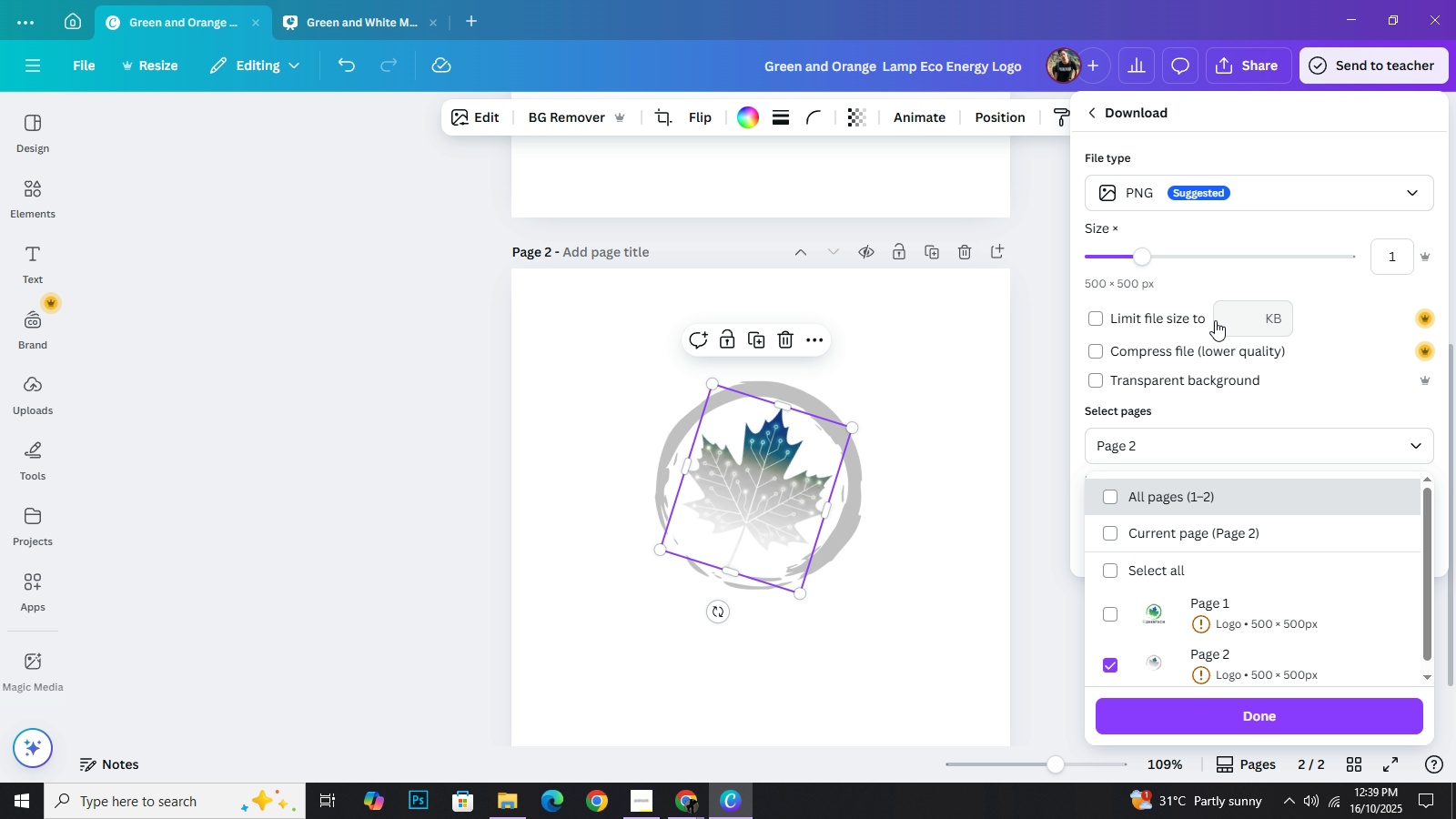 
left_click([1191, 383])
 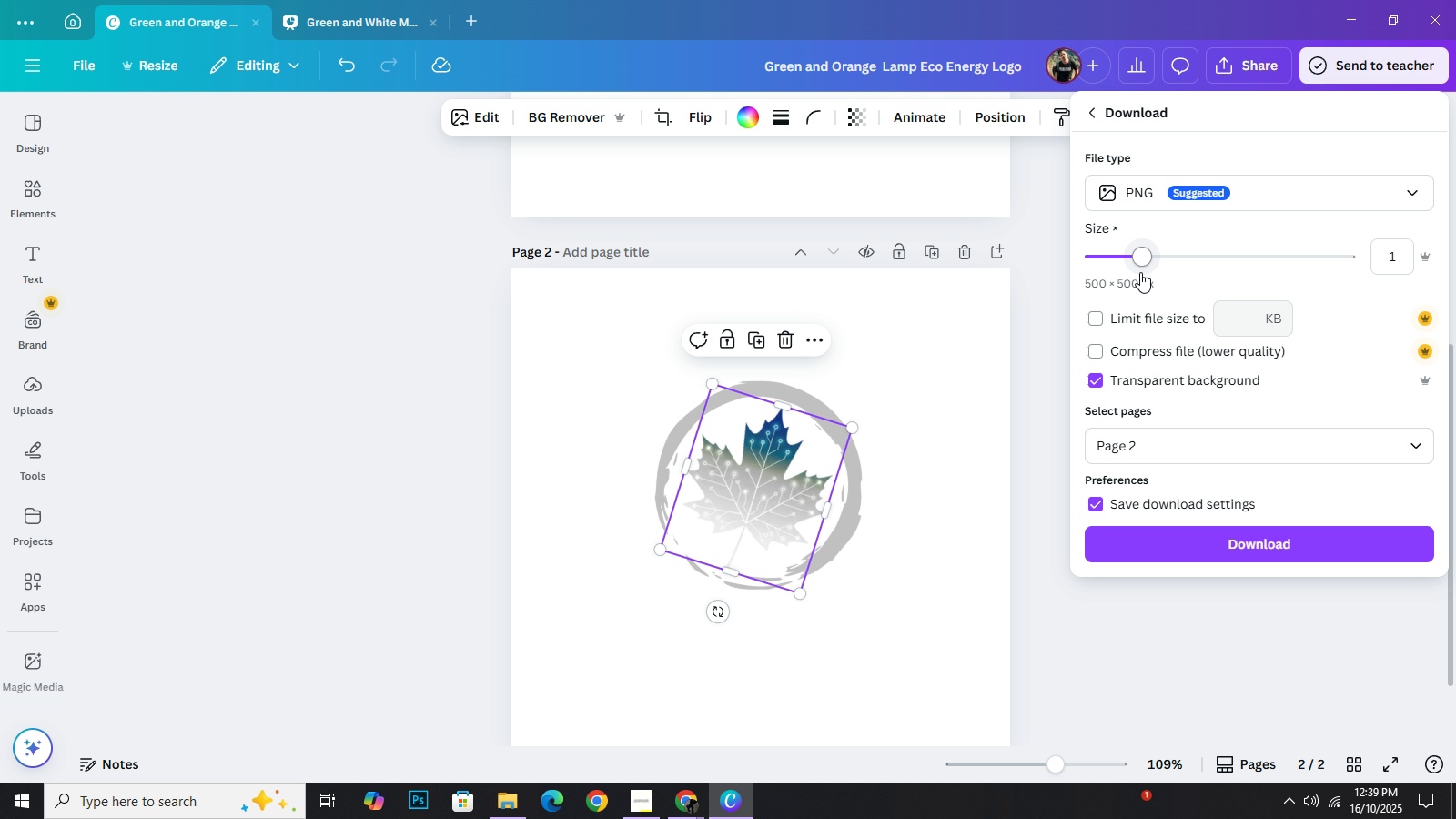 
left_click_drag(start_coordinate=[1140, 272], to_coordinate=[1369, 271])
 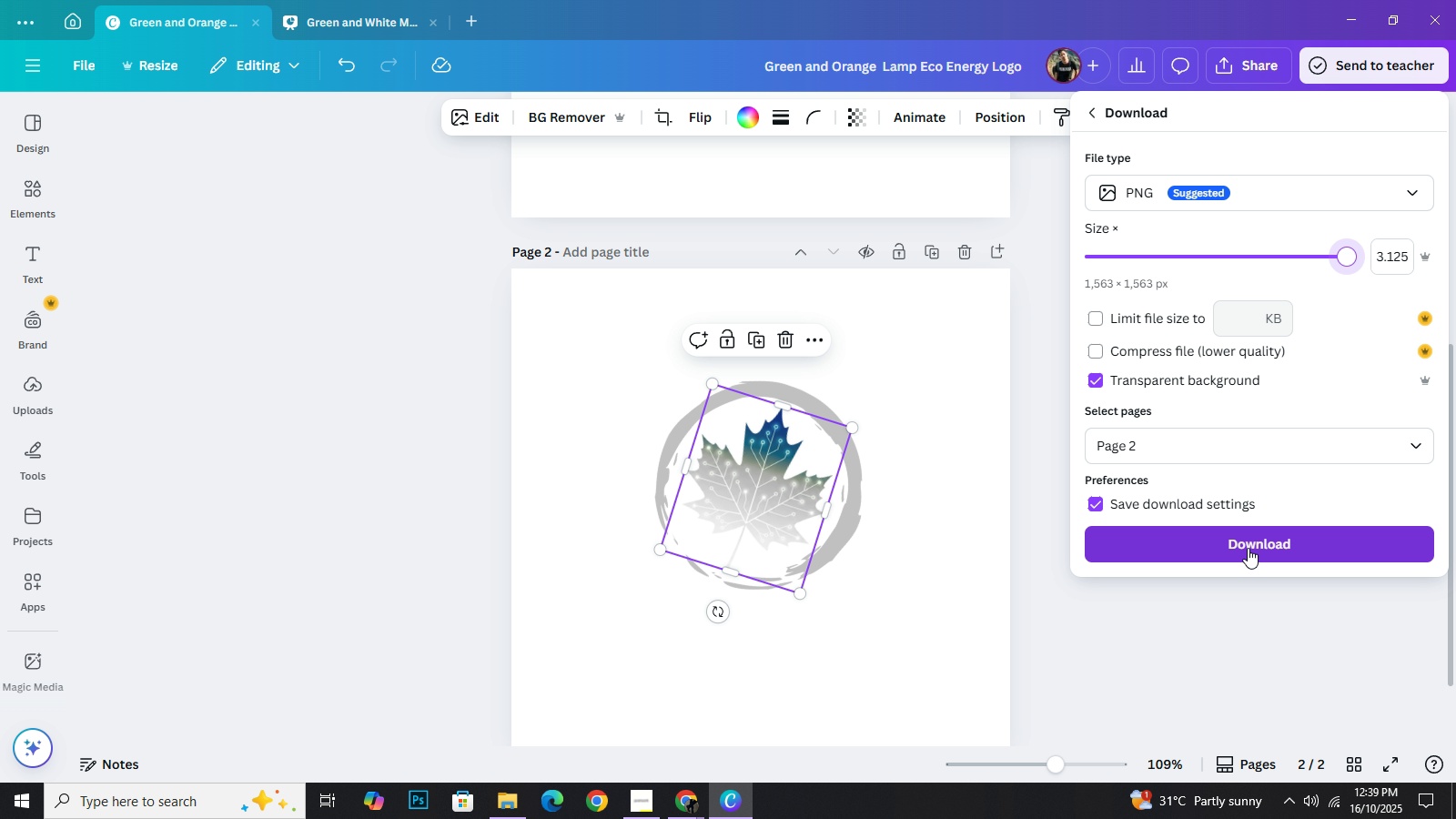 
left_click([1247, 548])
 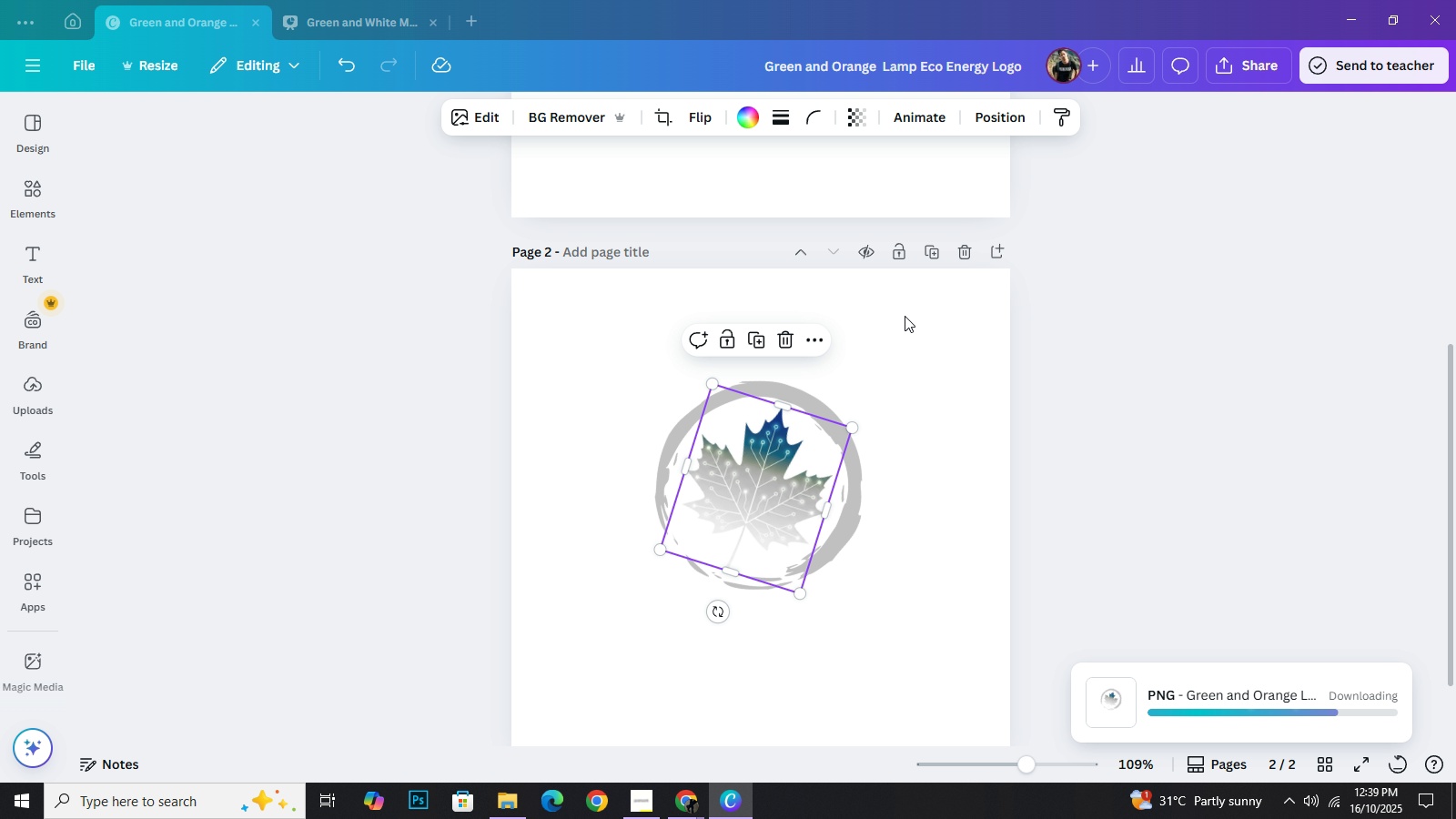 
wait(14.2)
 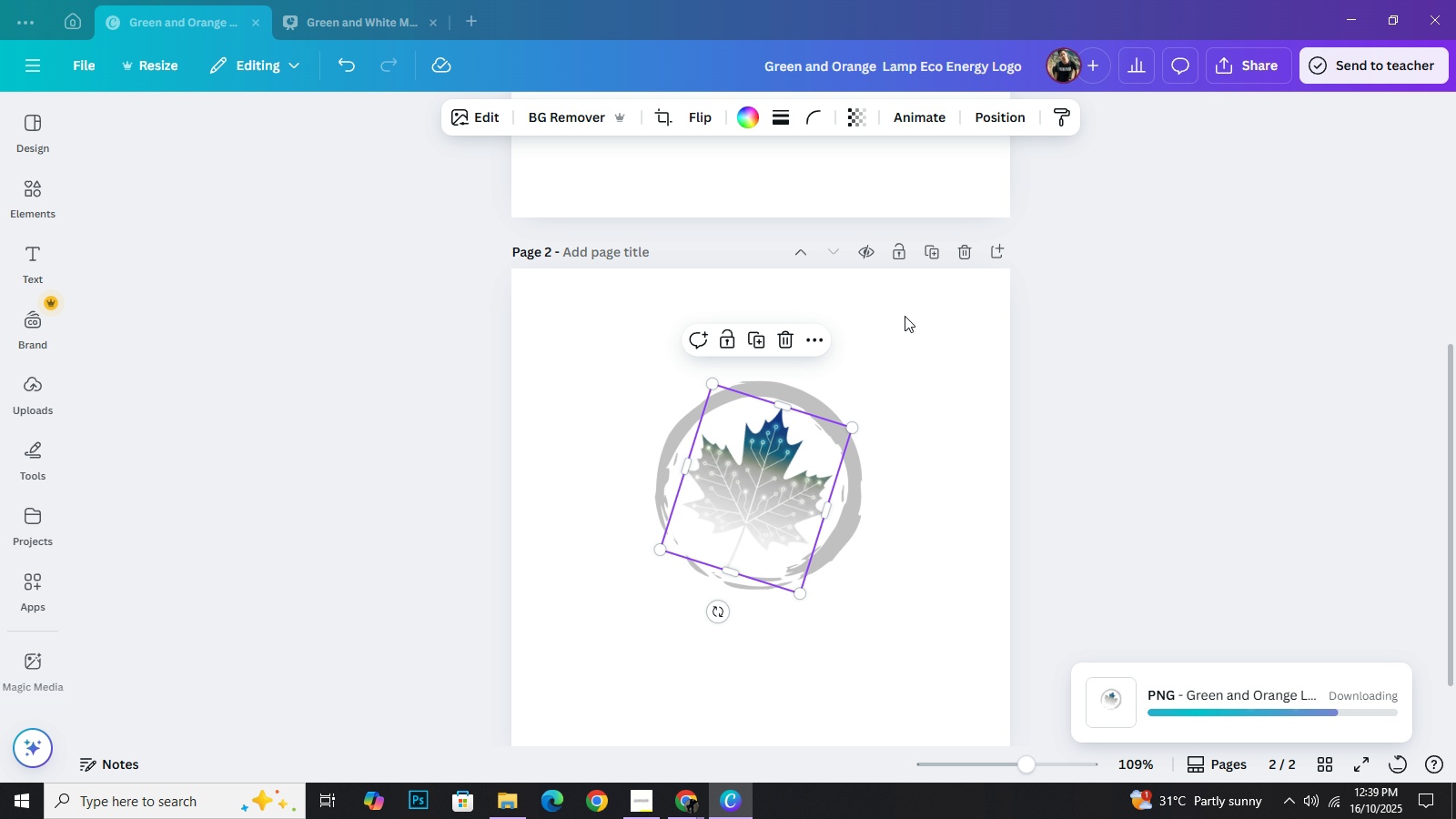 
type(logo)
 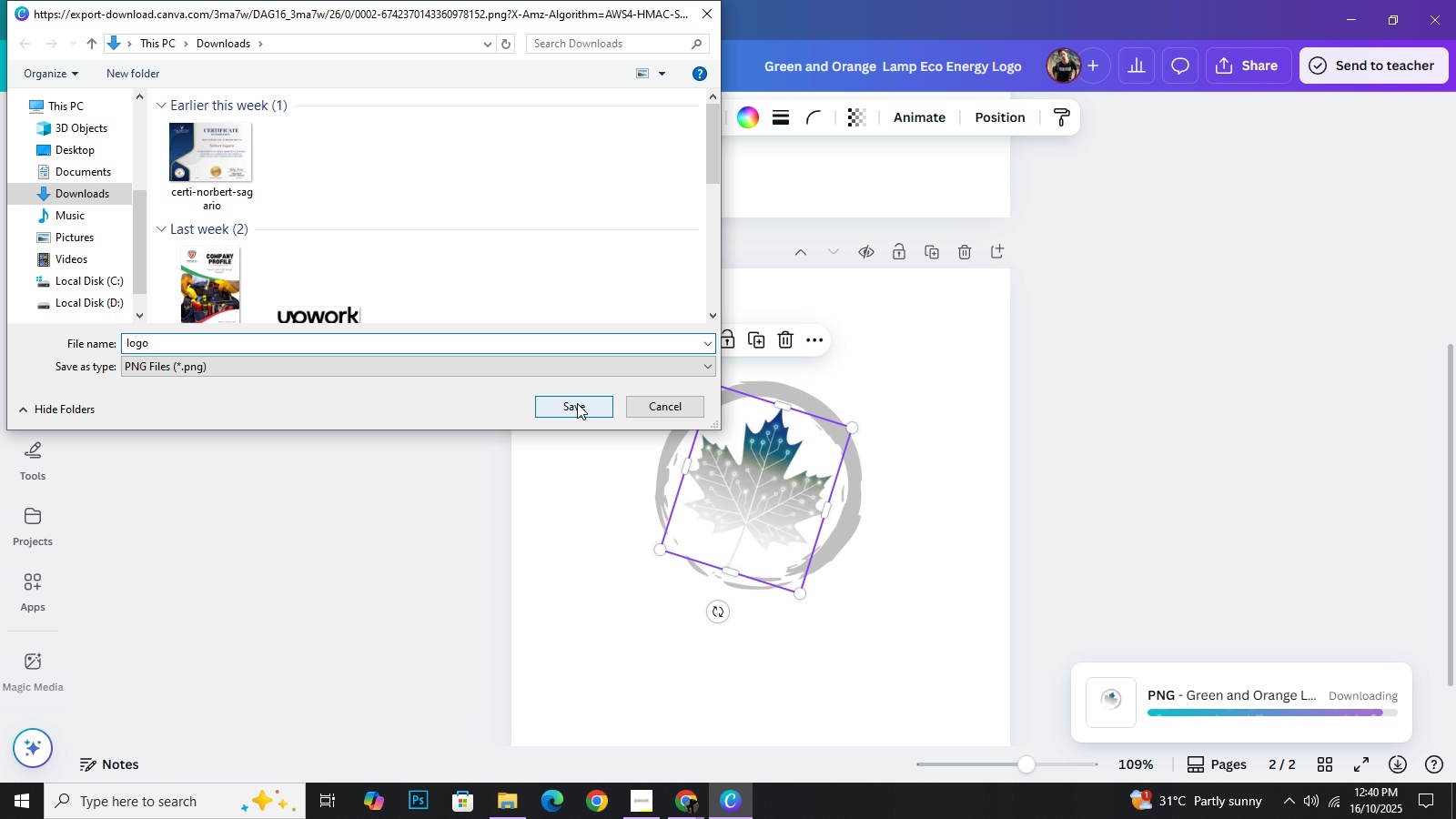 
left_click([577, 405])
 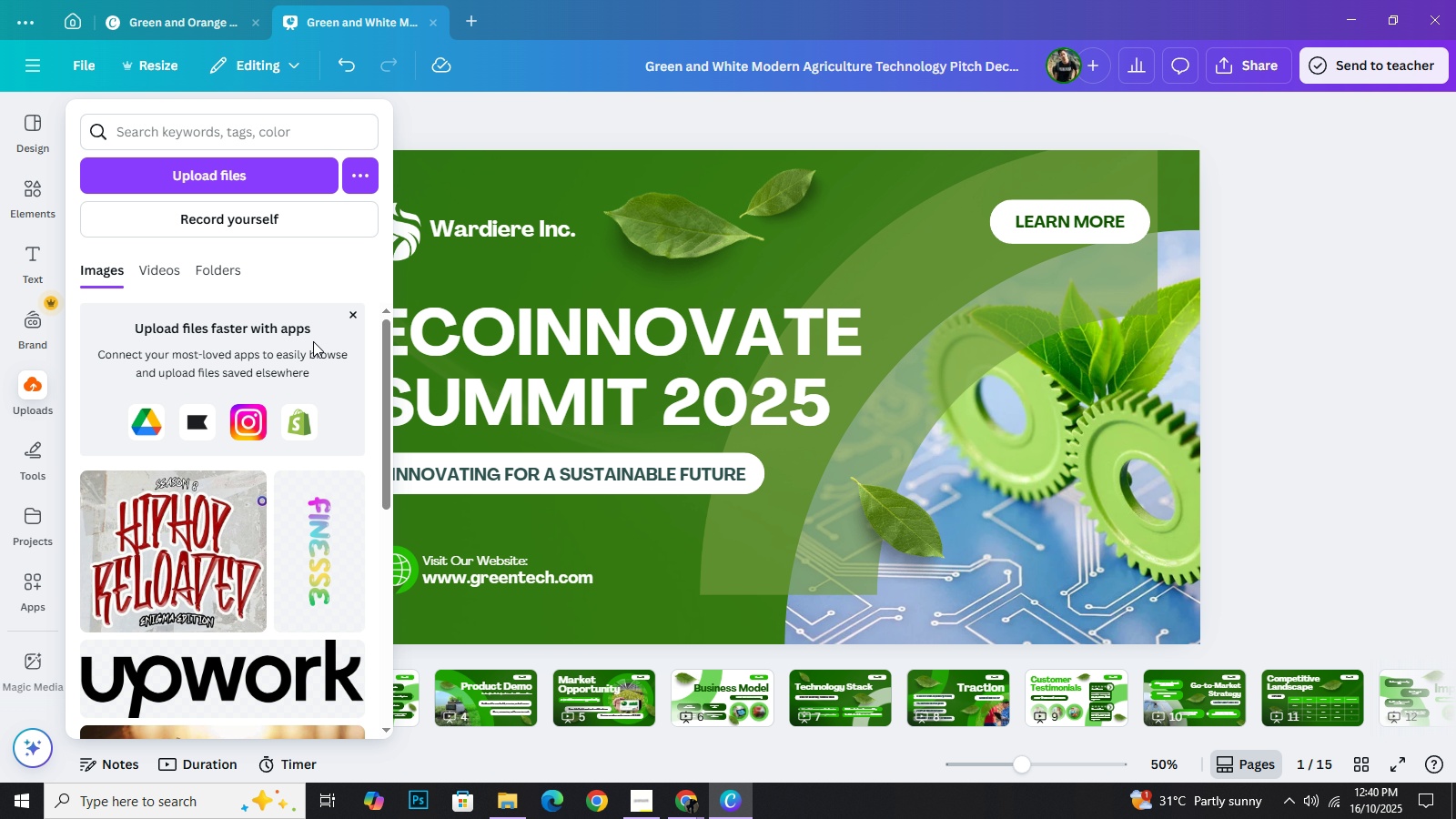 
wait(19.12)
 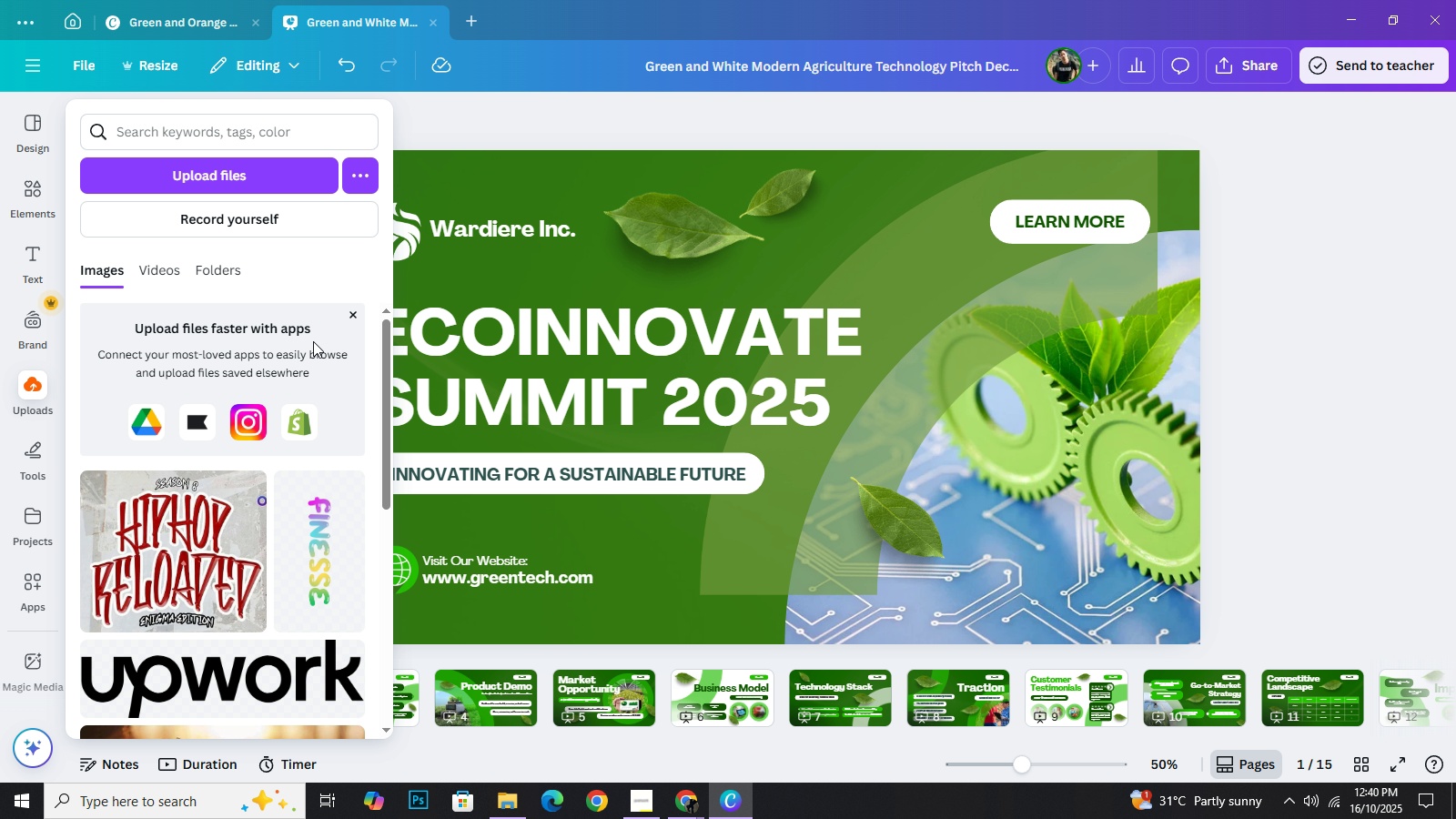 
left_click([233, 186])
 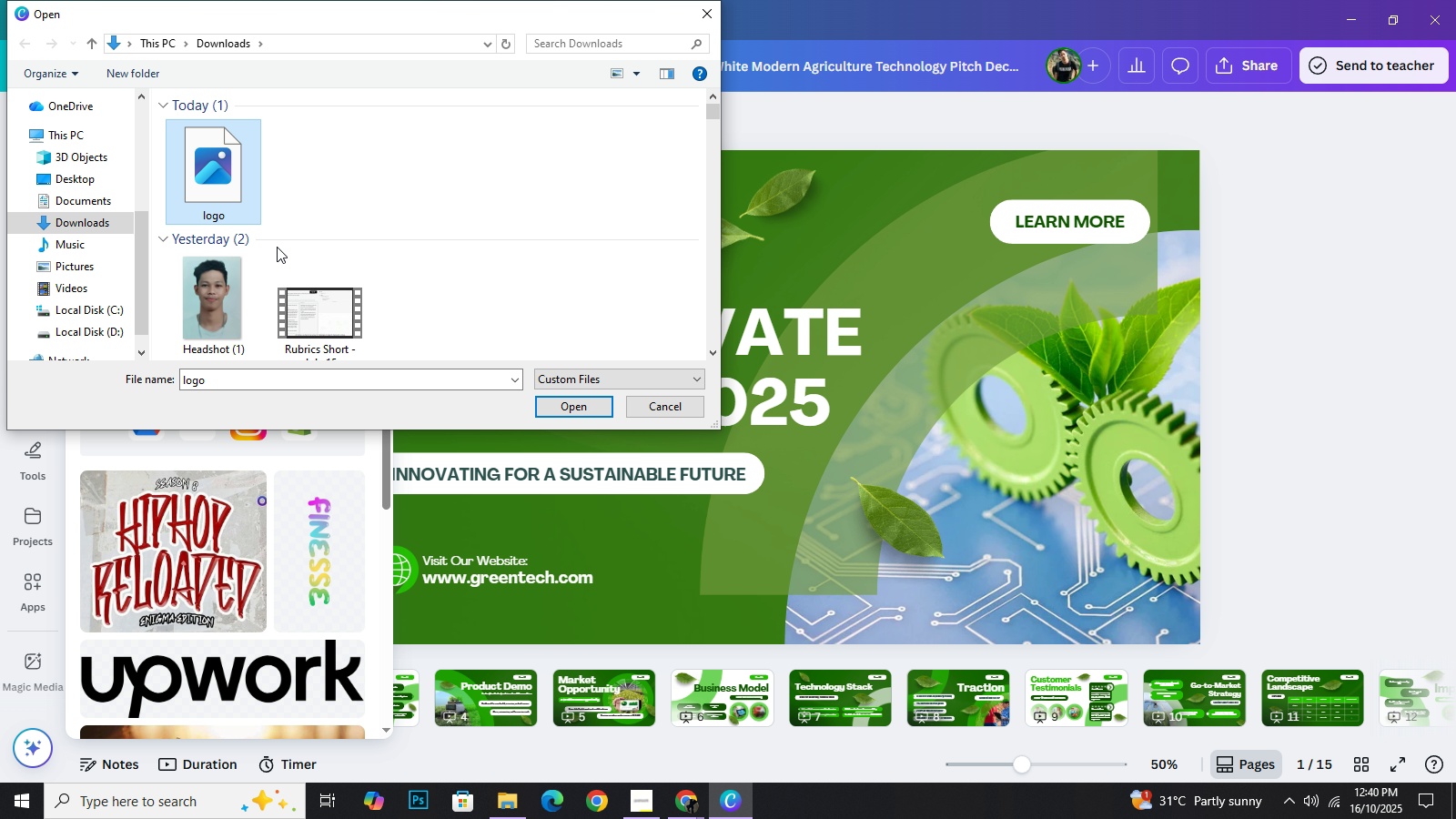 
wait(5.94)
 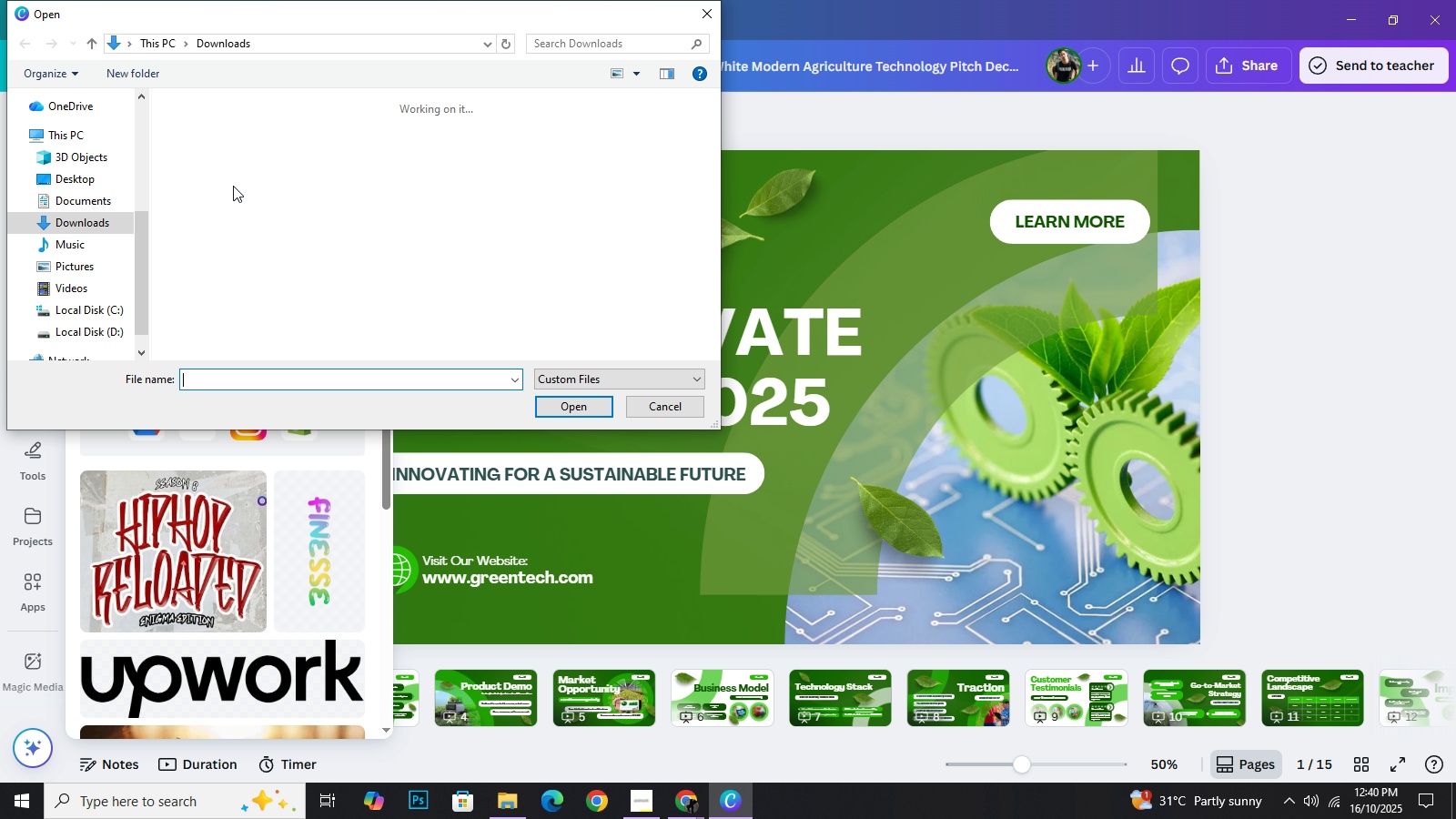 
left_click([598, 412])
 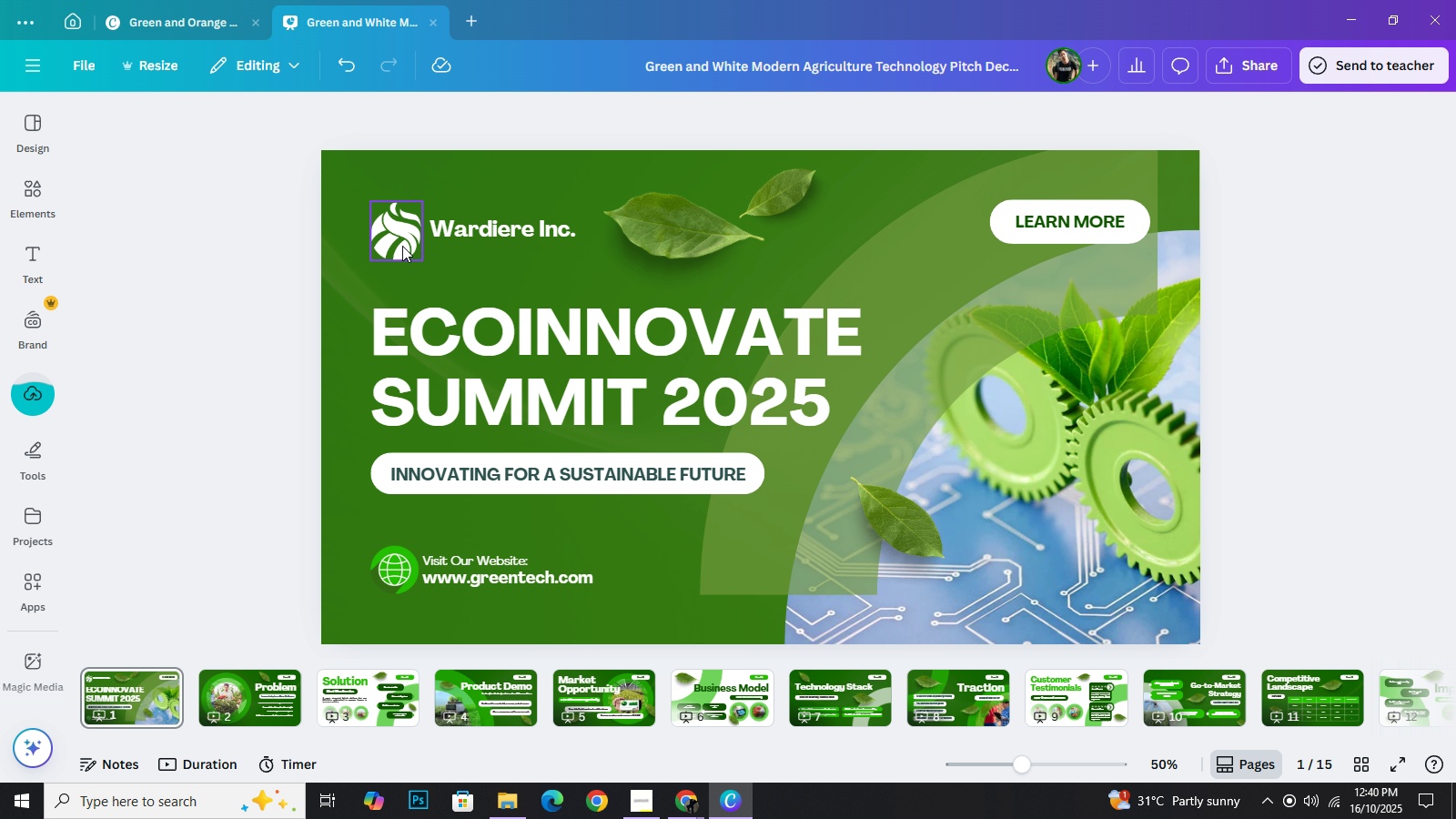 
wait(5.44)
 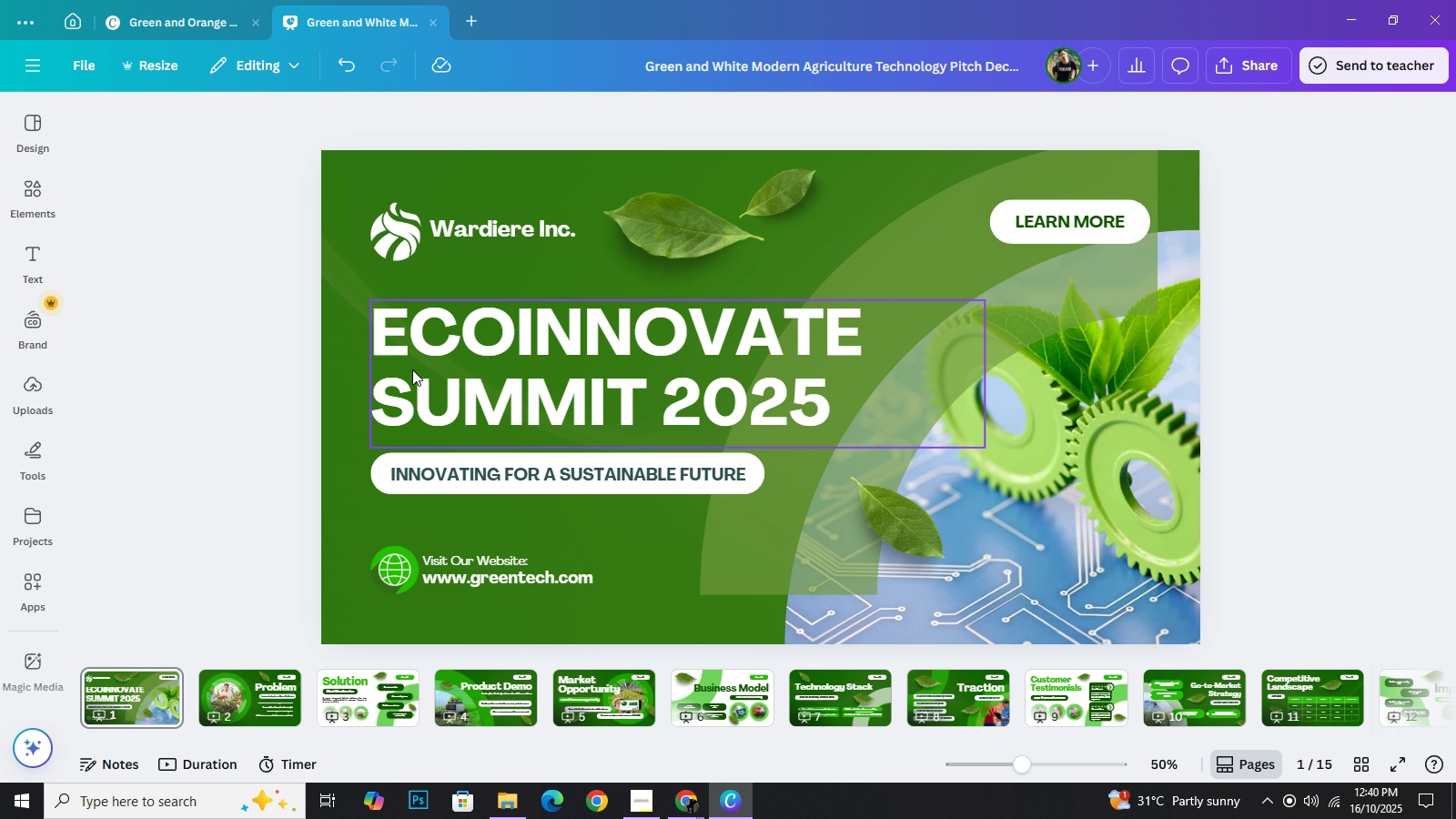 
left_click([402, 246])
 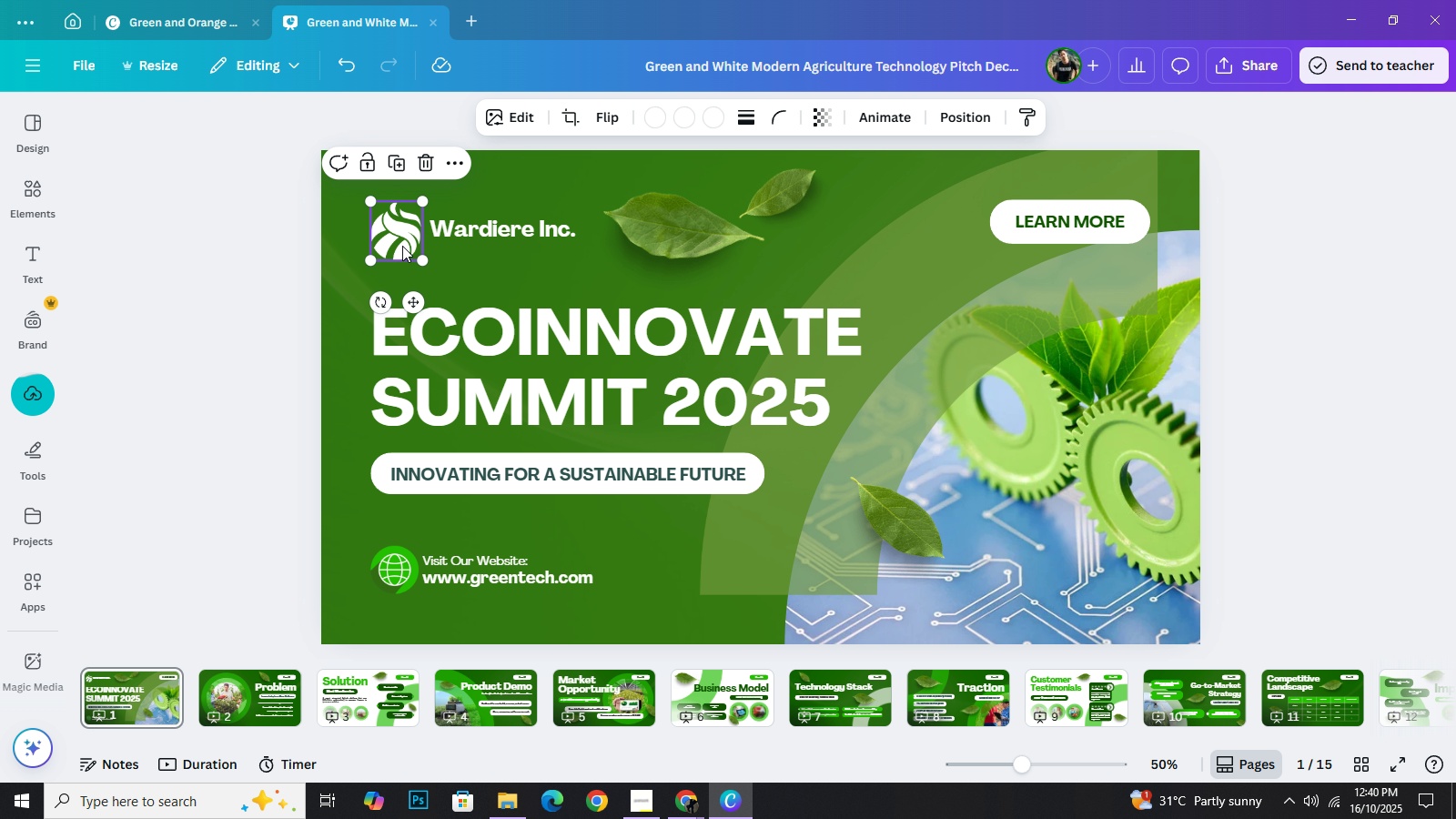 
key(Backspace)
 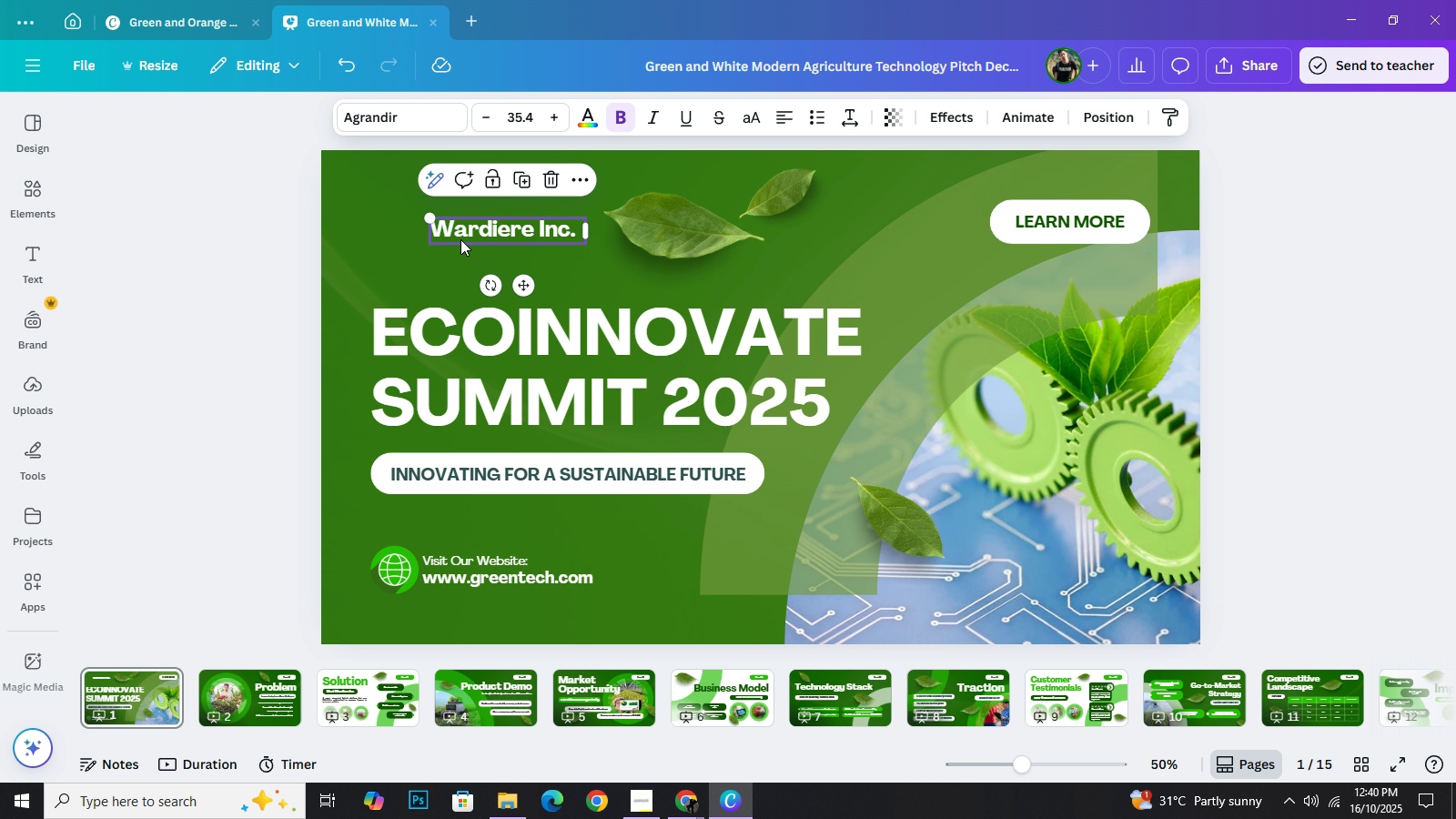 
key(Backspace)
 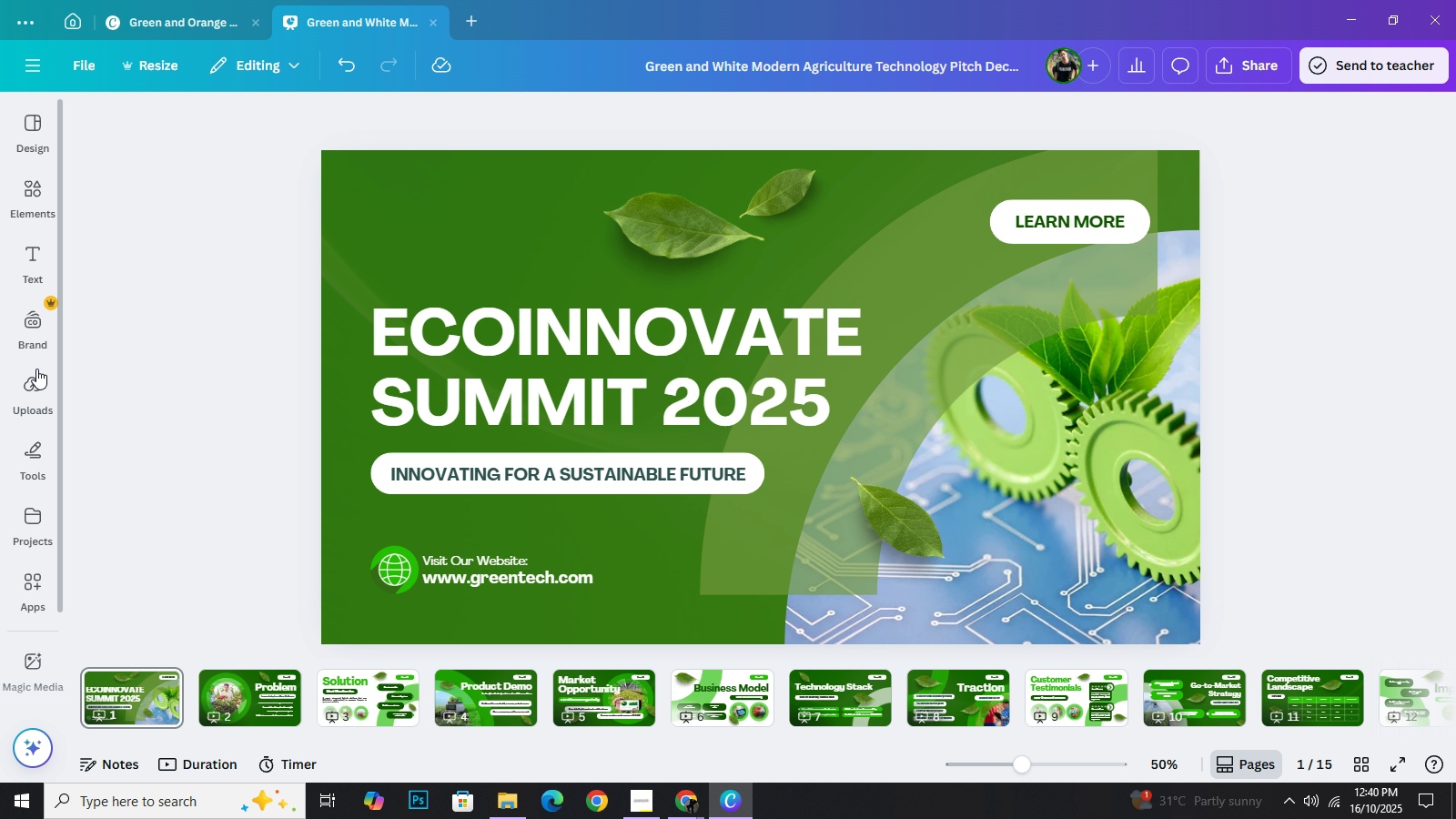 
mouse_move([65, 394])
 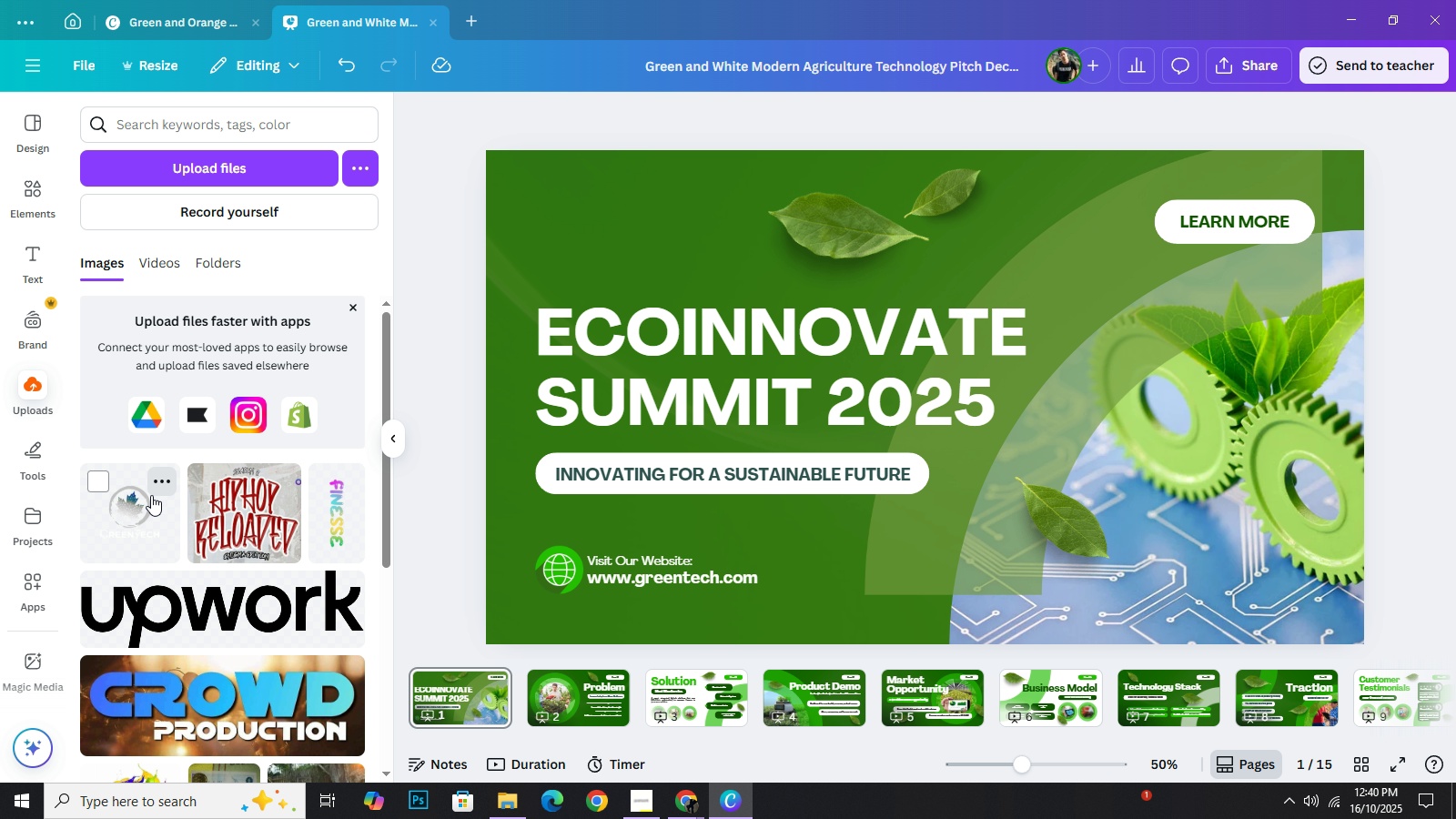 
left_click([151, 495])
 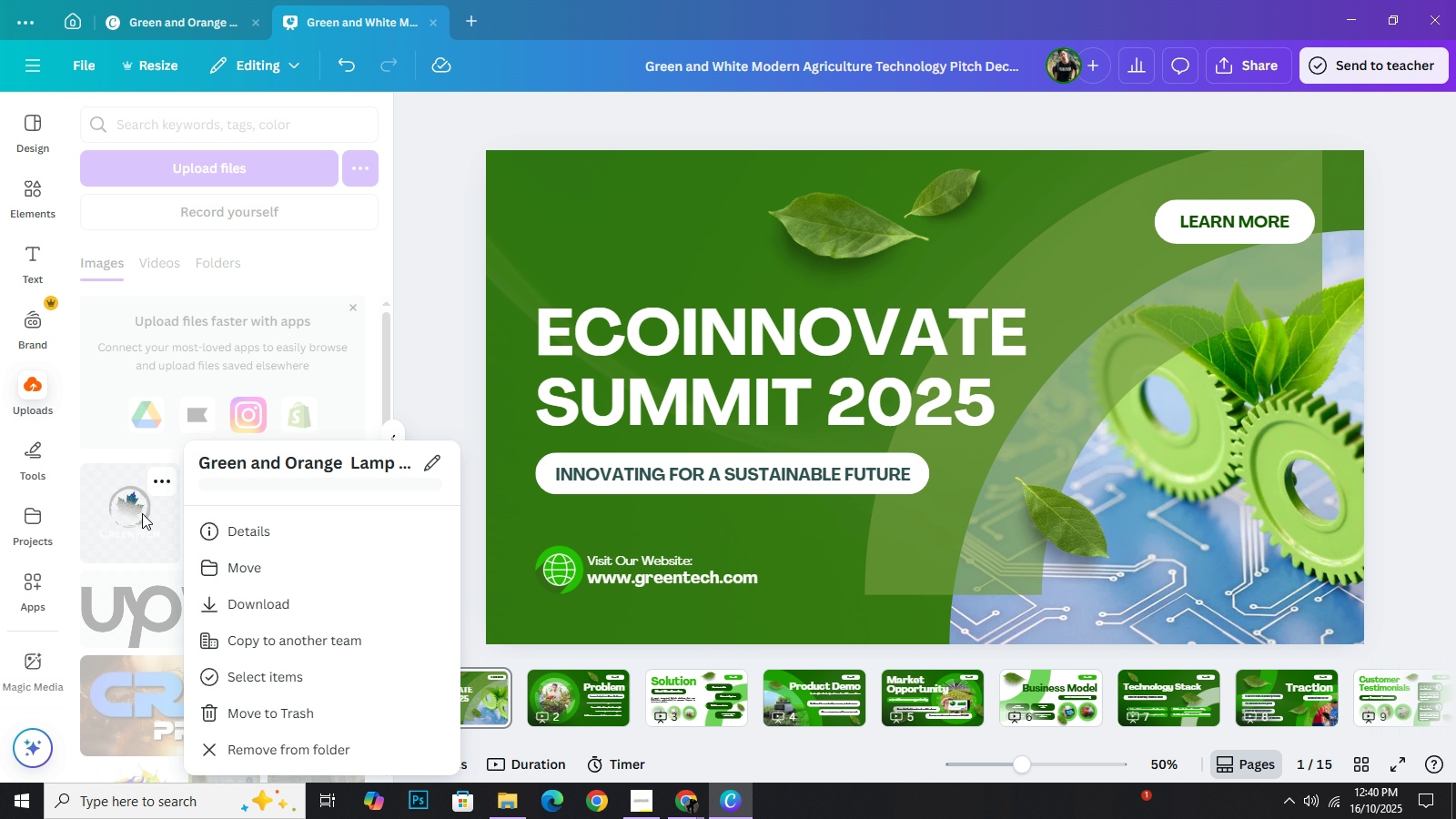 
left_click([142, 513])
 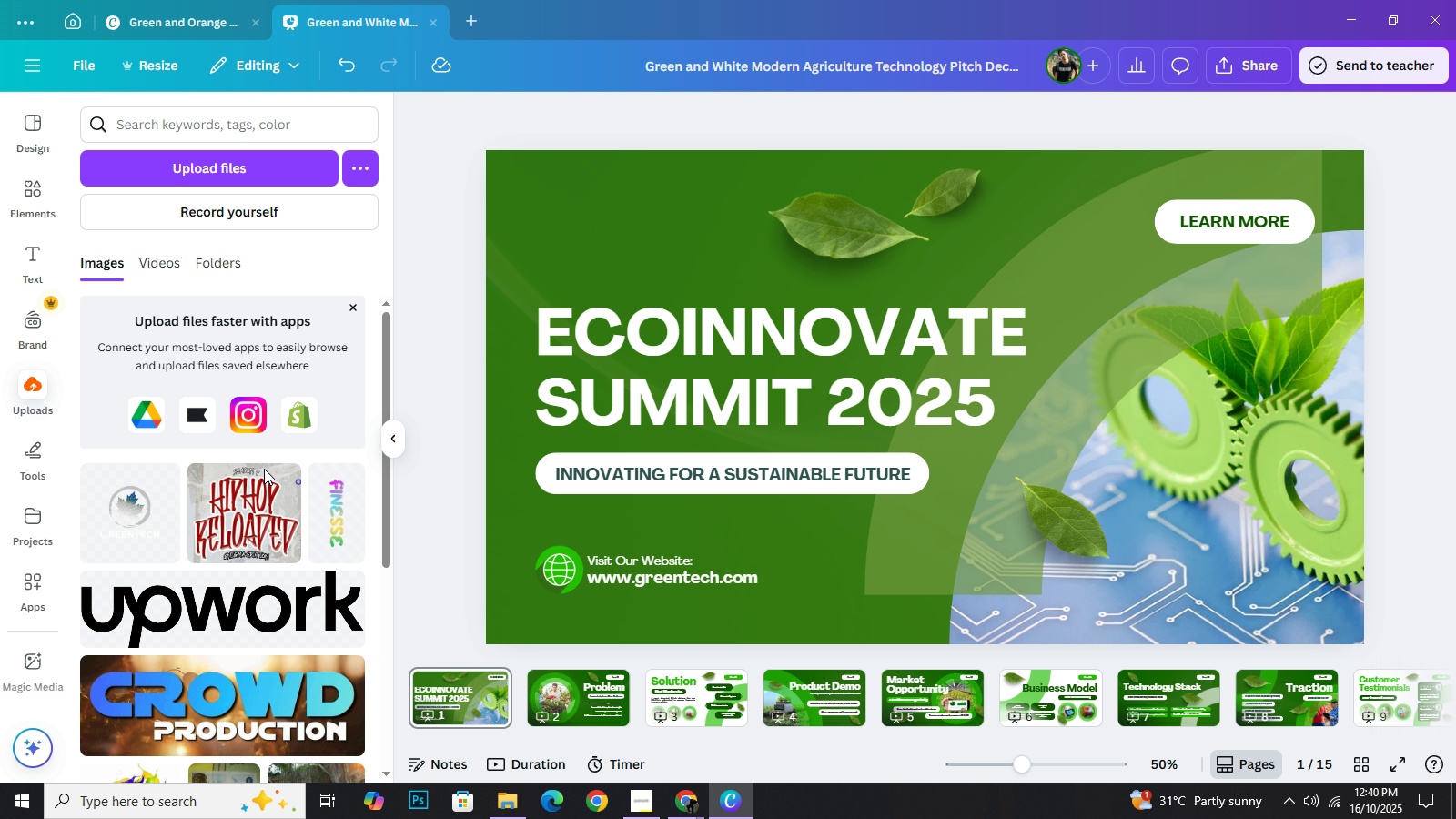 
wait(8.21)
 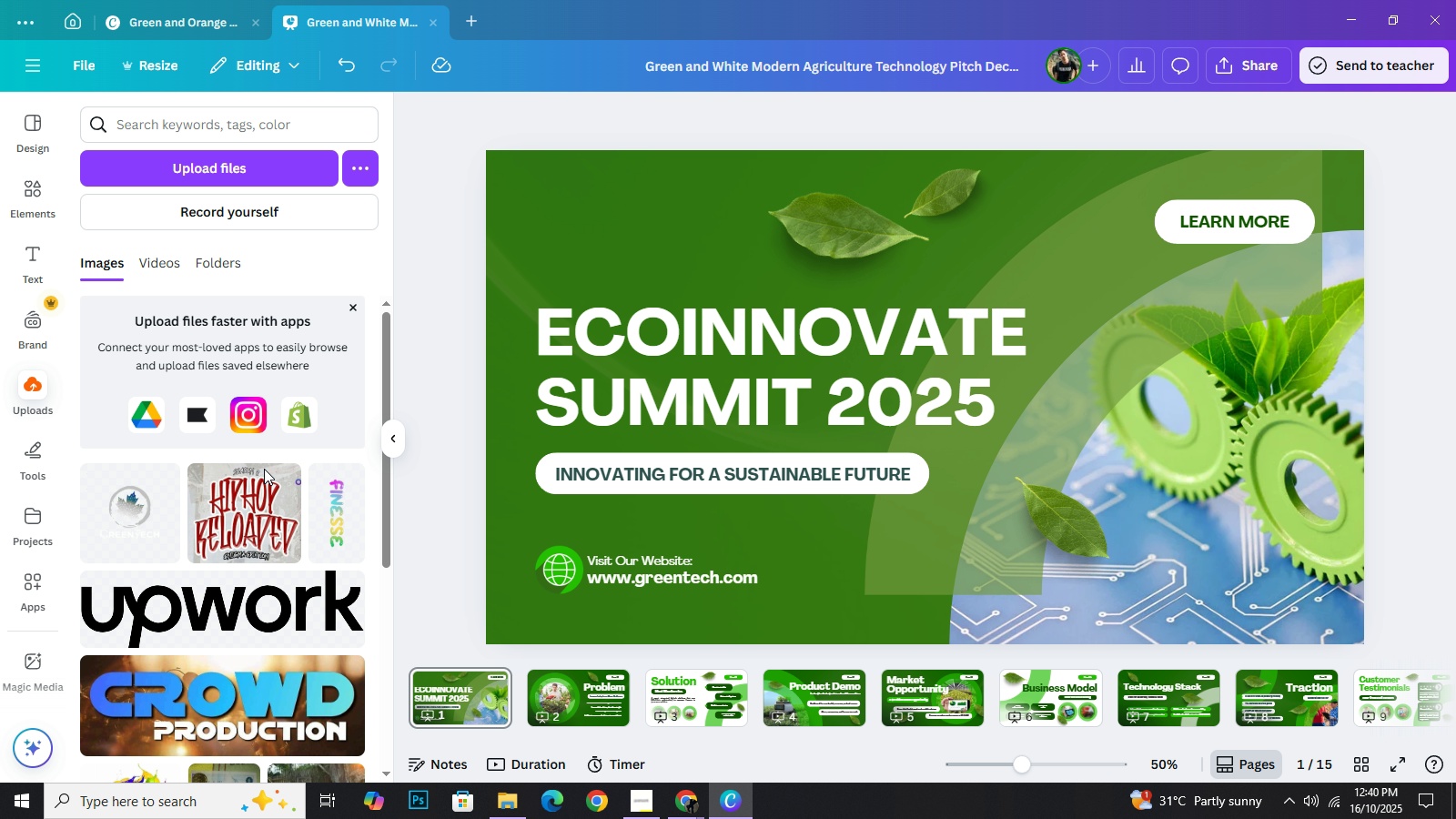 
left_click_drag(start_coordinate=[1036, 544], to_coordinate=[713, 423])
 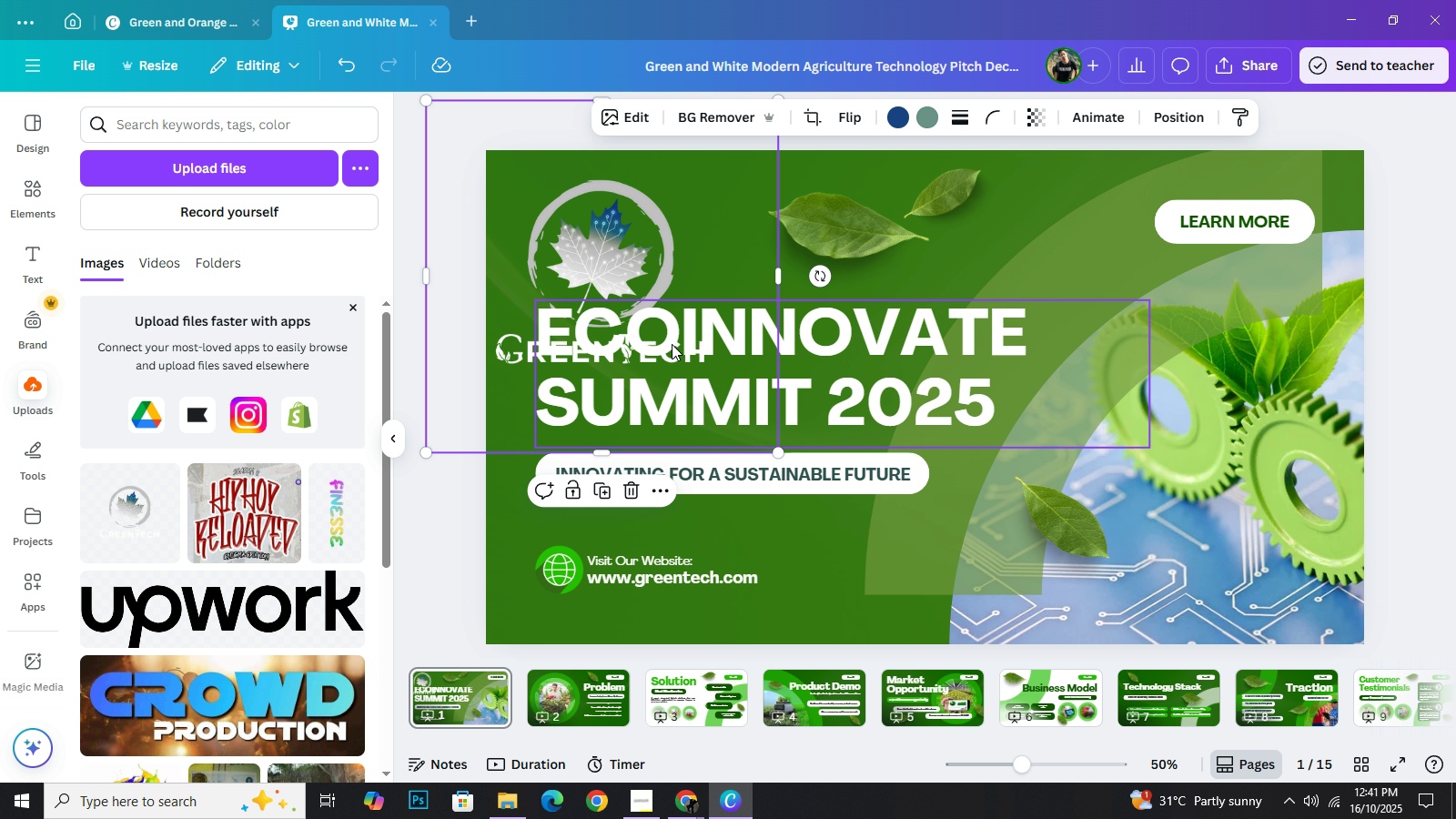 
key(Backspace)
 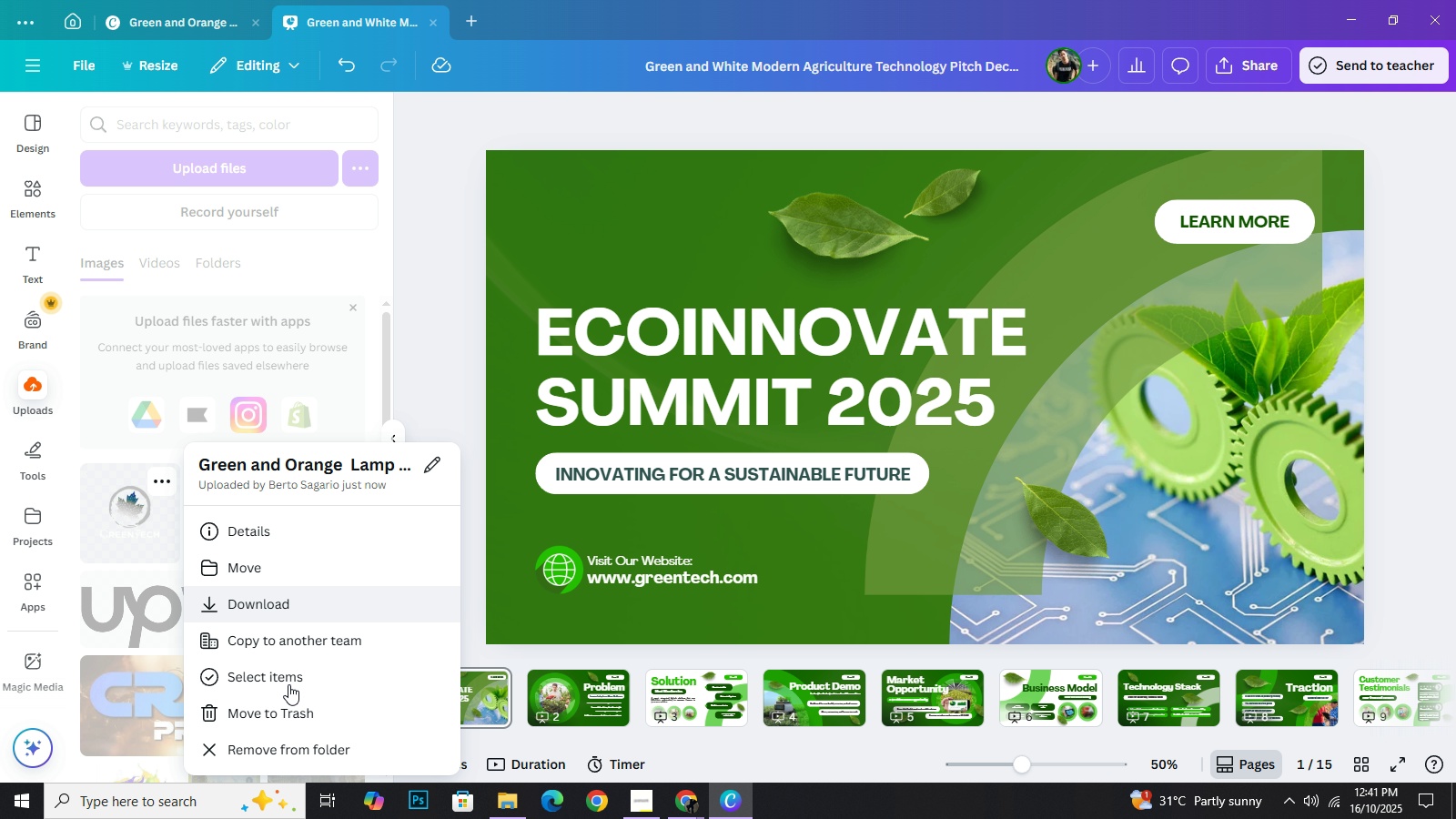 
left_click([295, 703])
 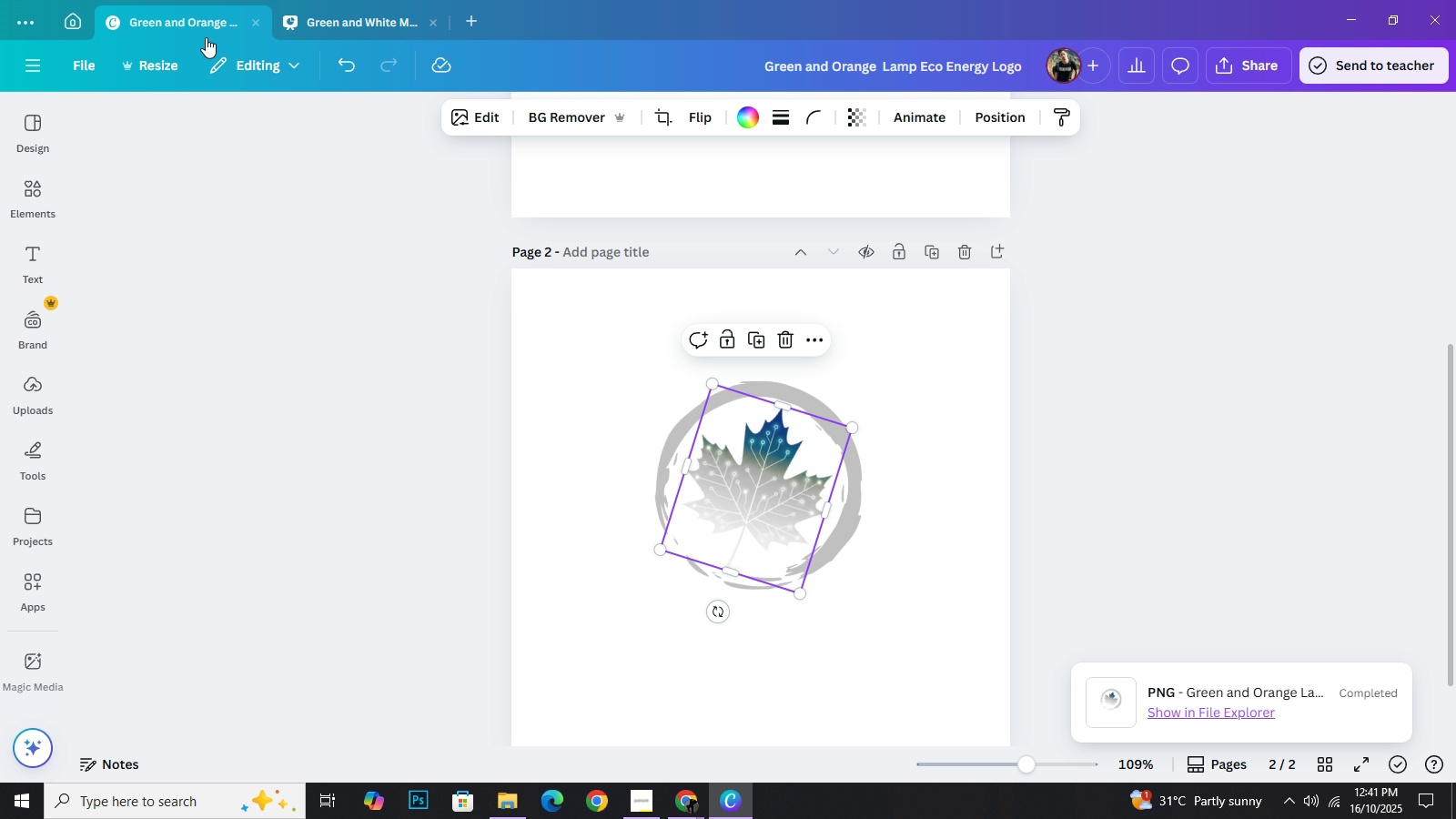 
left_click([197, 27])
 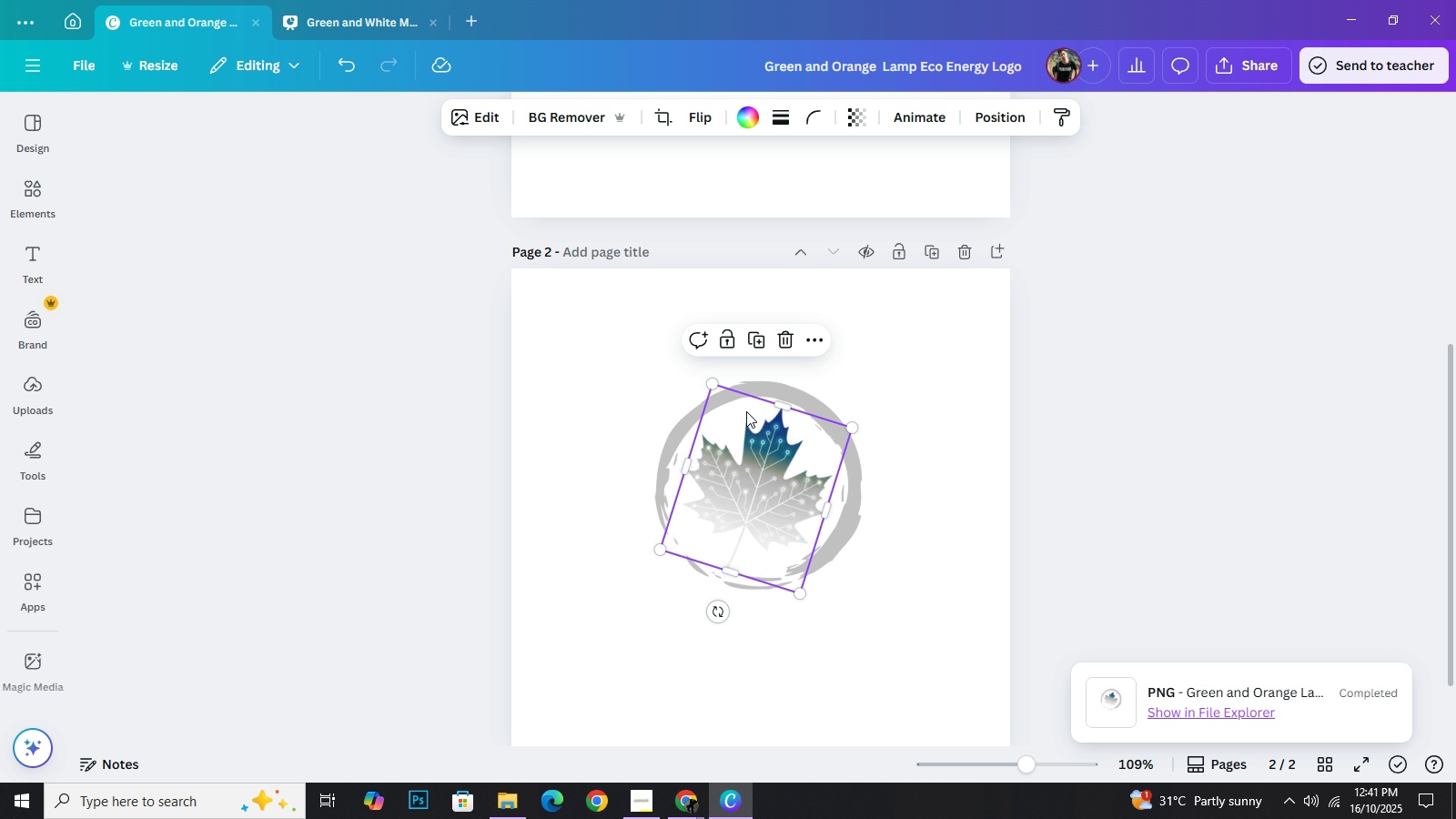 
key(Control+Z)
 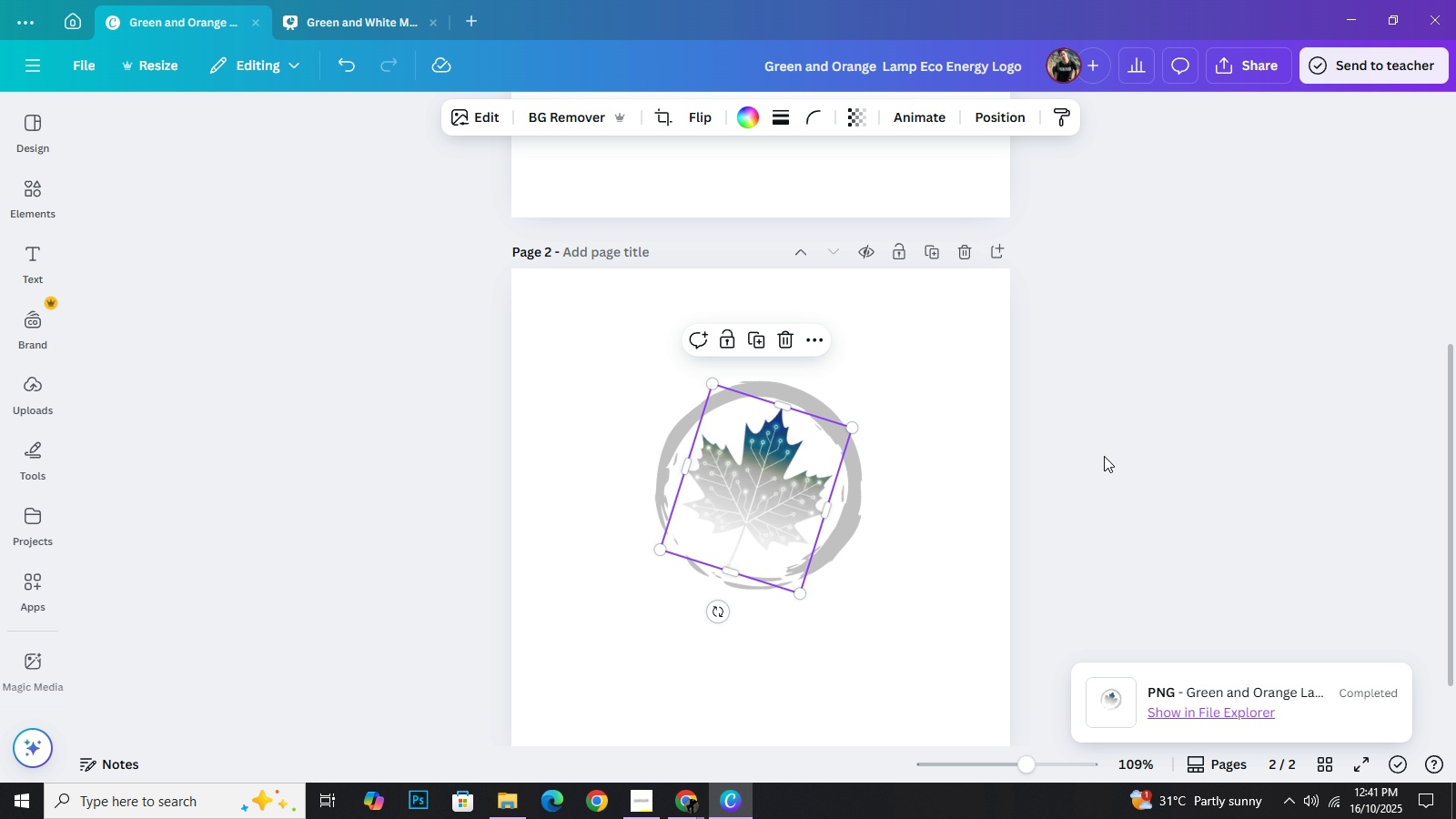 
left_click([1104, 456])
 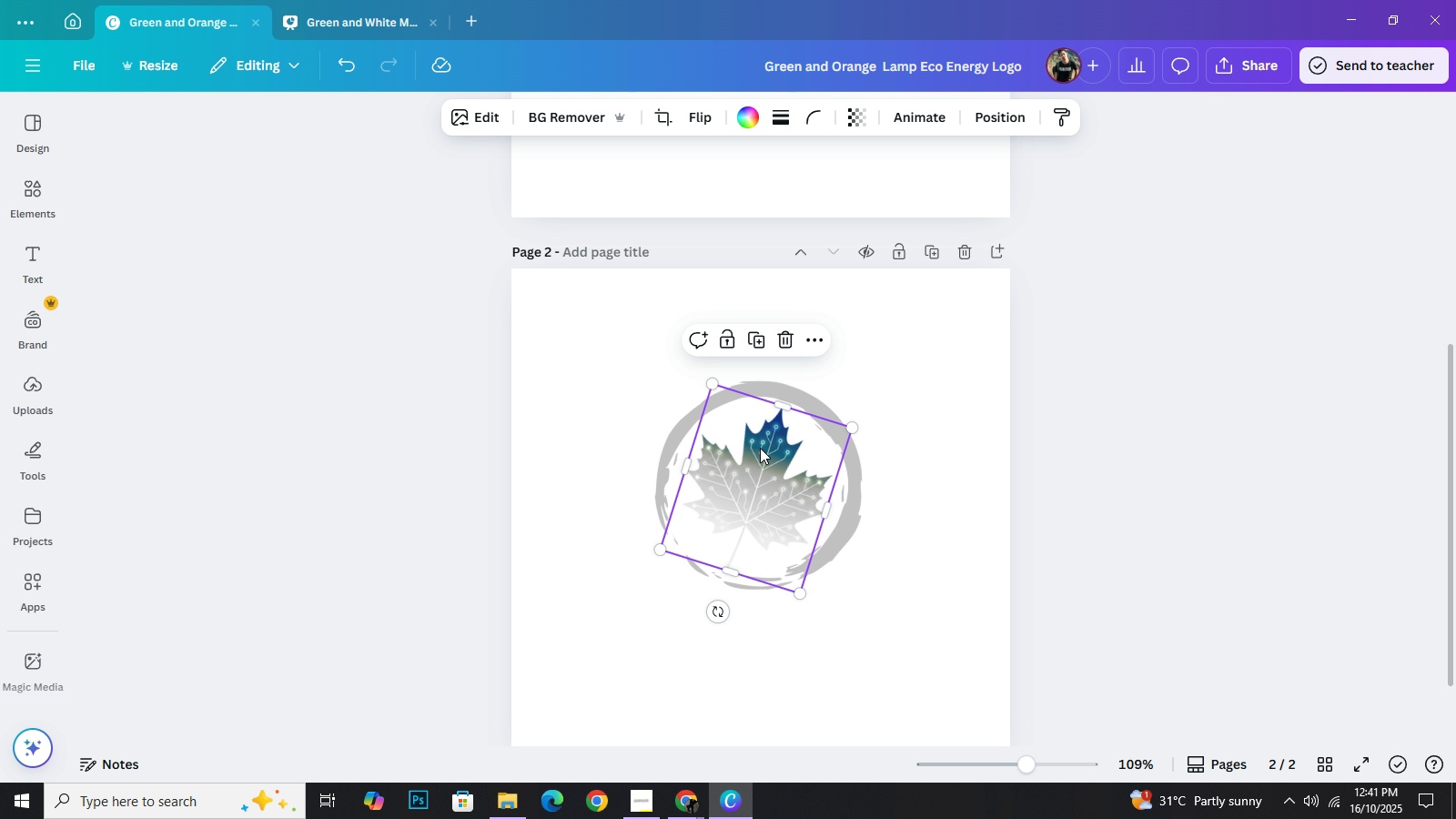 
hold_key(key=ControlLeft, duration=0.61)
 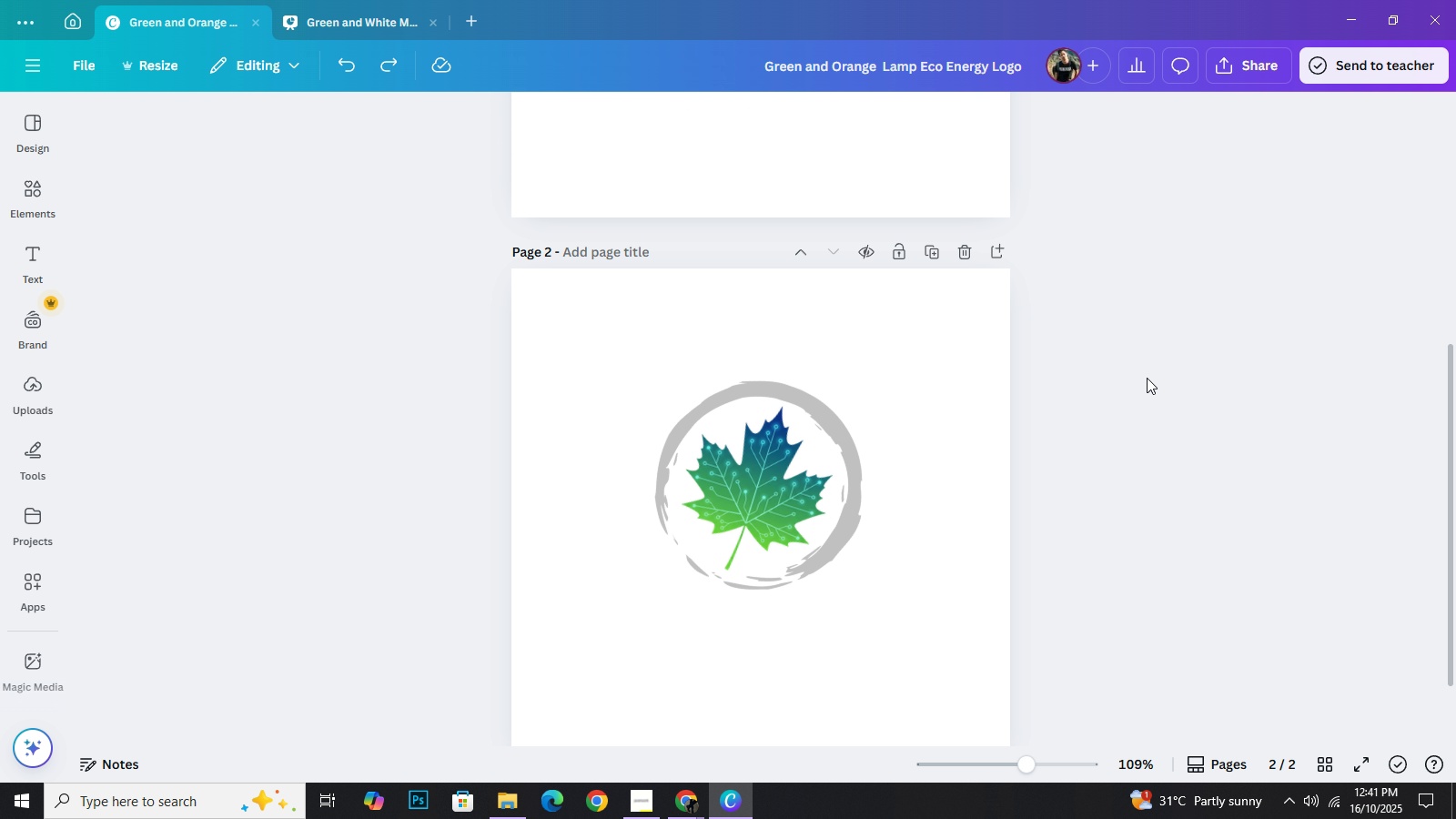 
hold_key(key=Z, duration=0.34)
 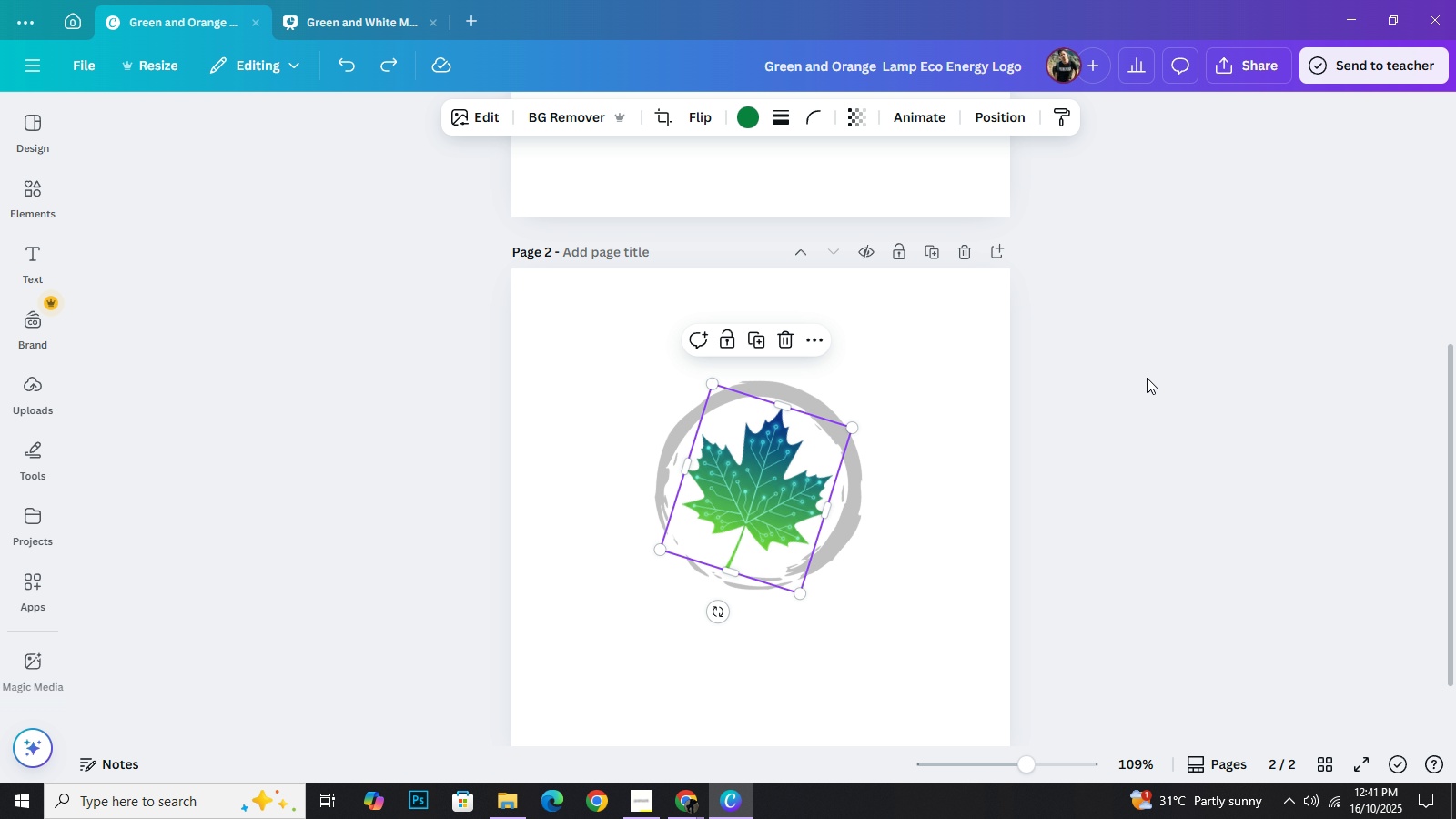 
left_click([1147, 378])
 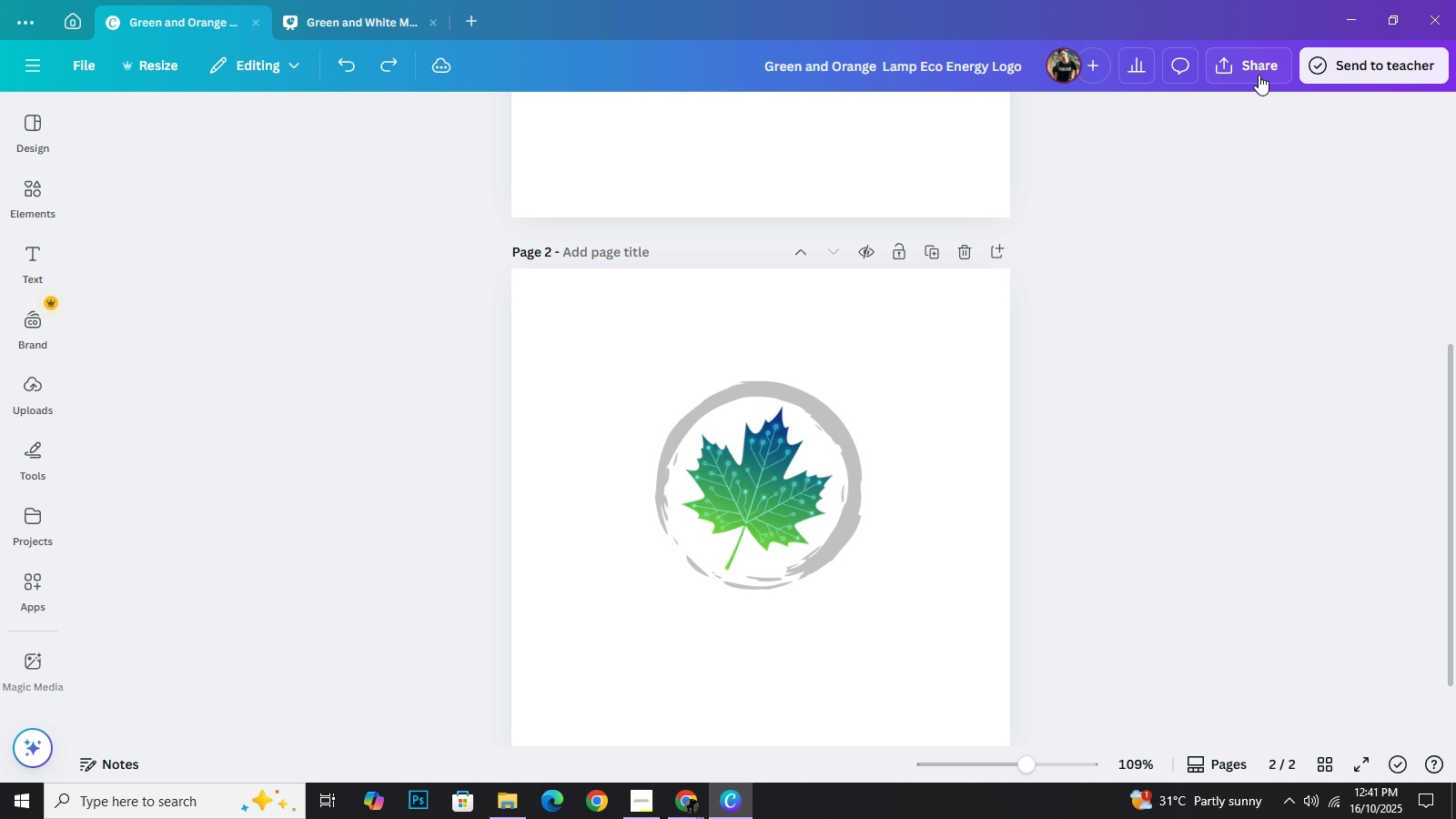 
left_click([1252, 71])
 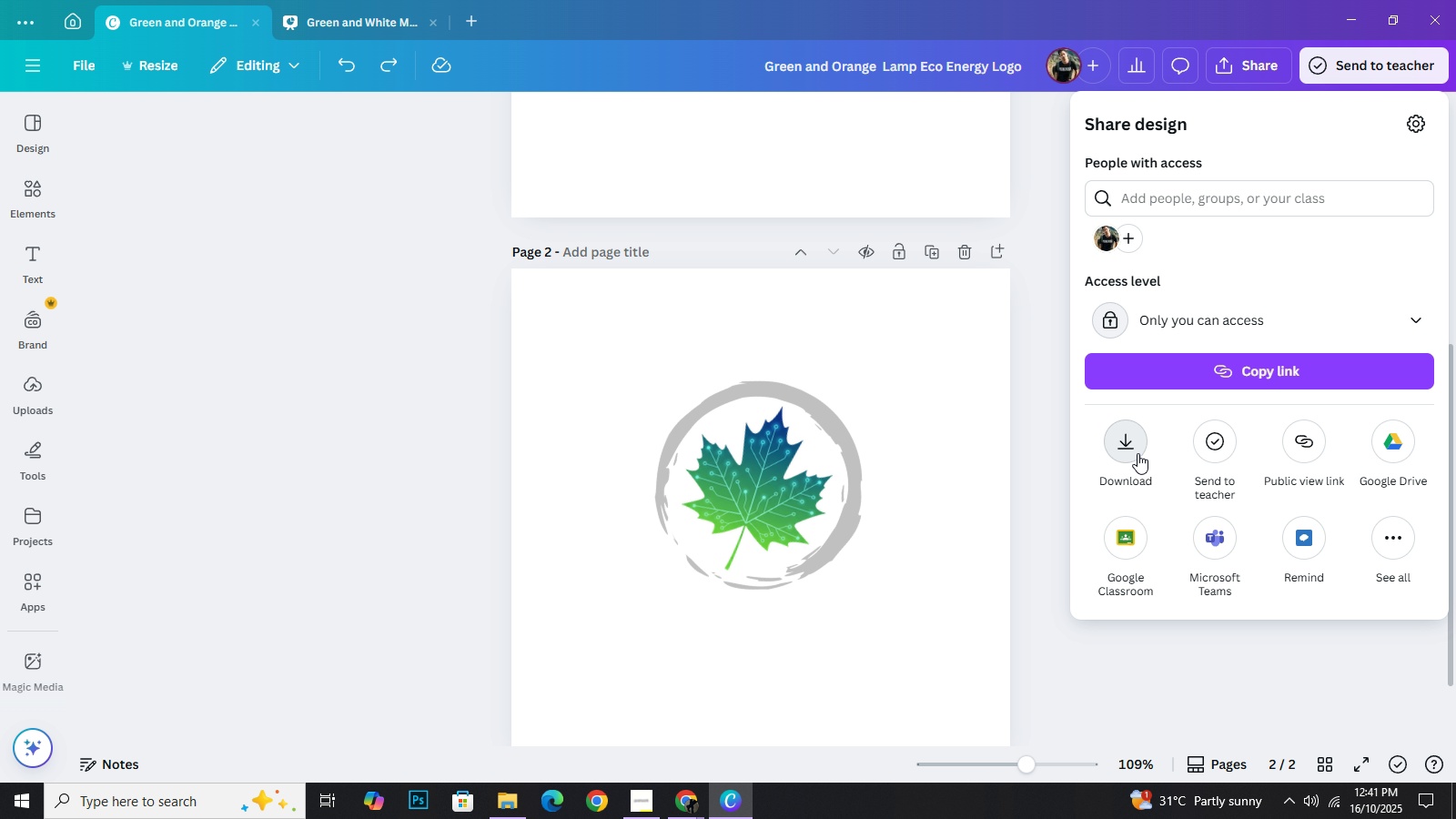 
left_click([1138, 453])
 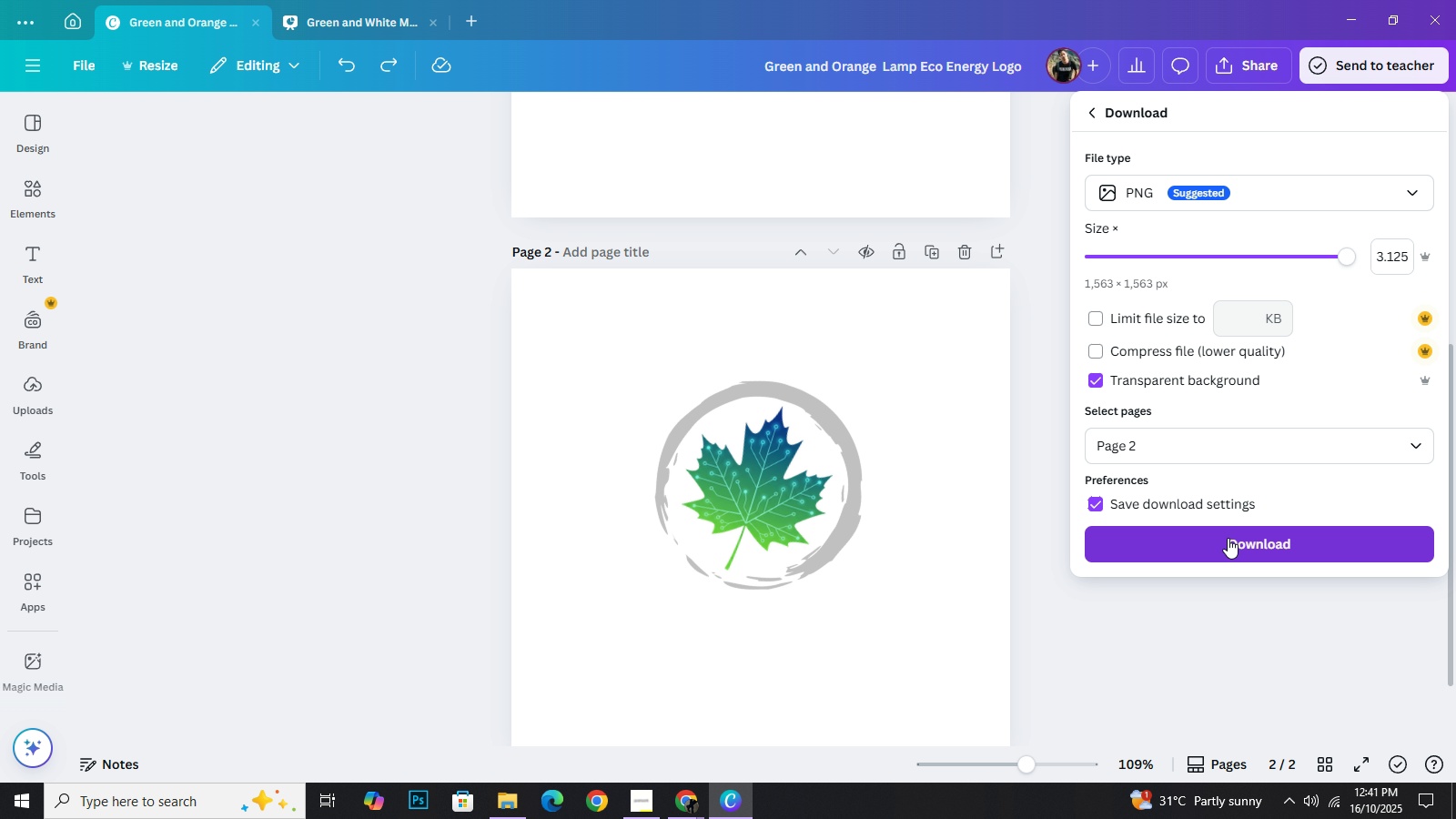 
left_click([1228, 538])
 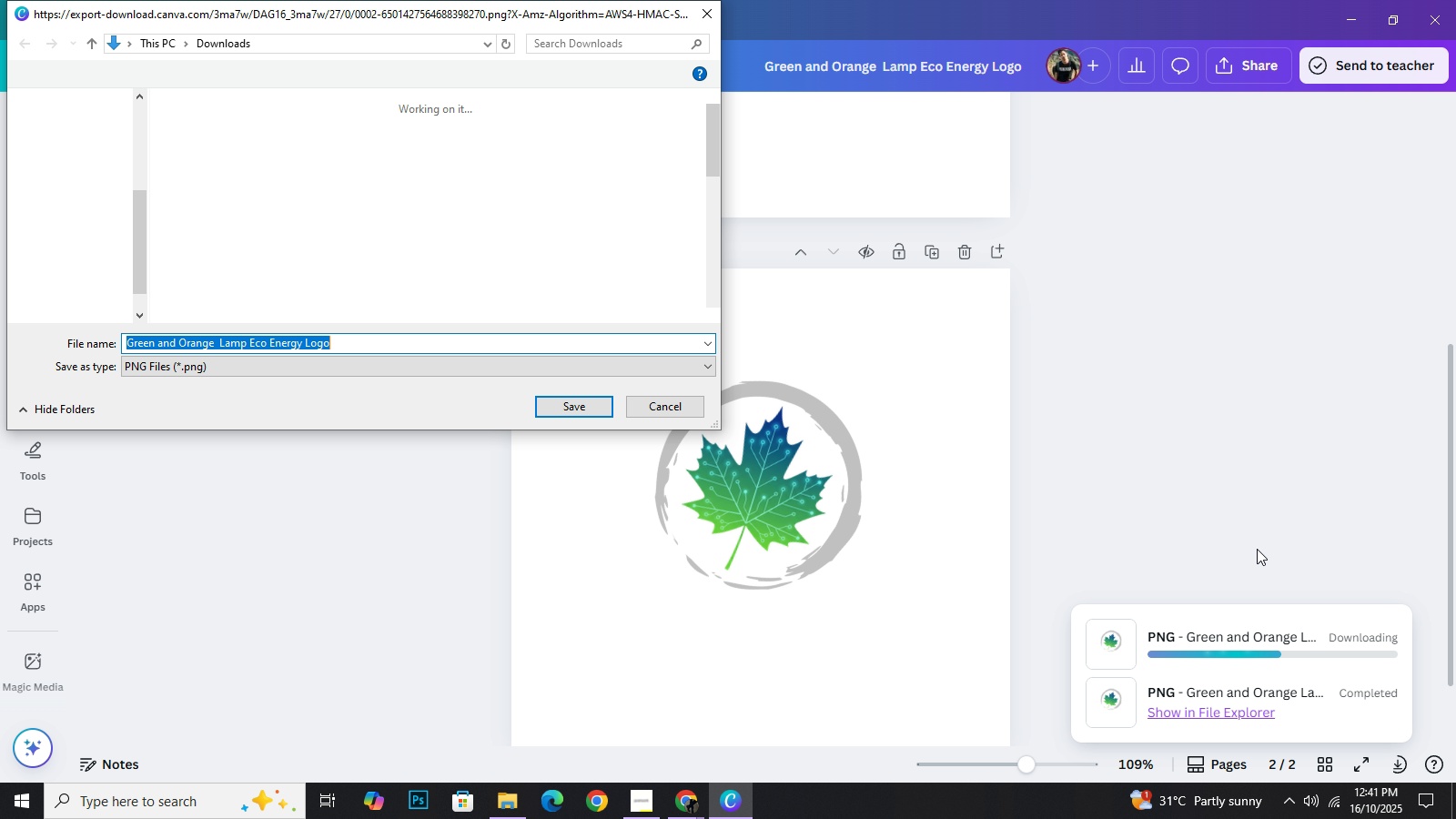 
wait(6.14)
 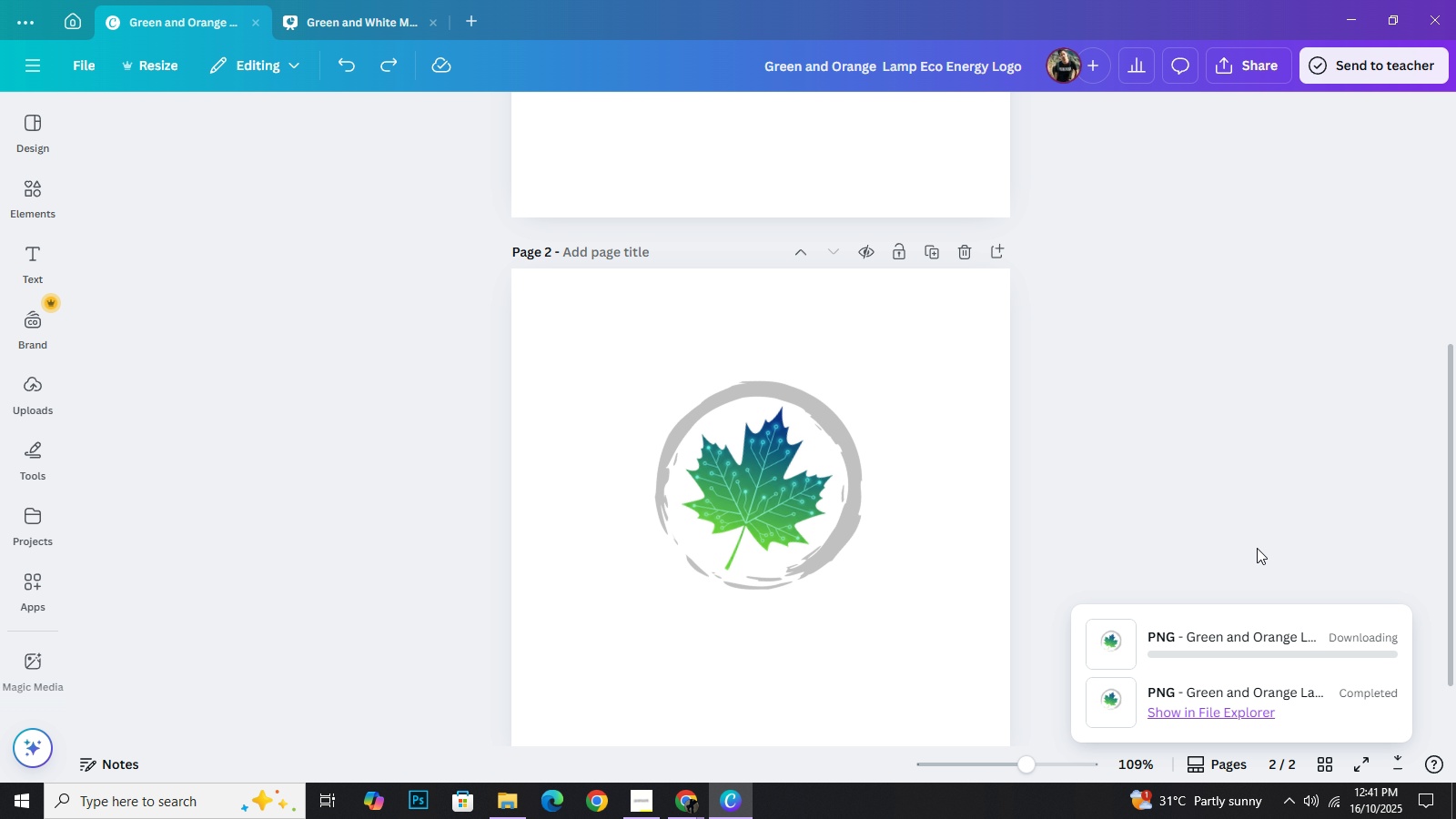 
type(logo)
 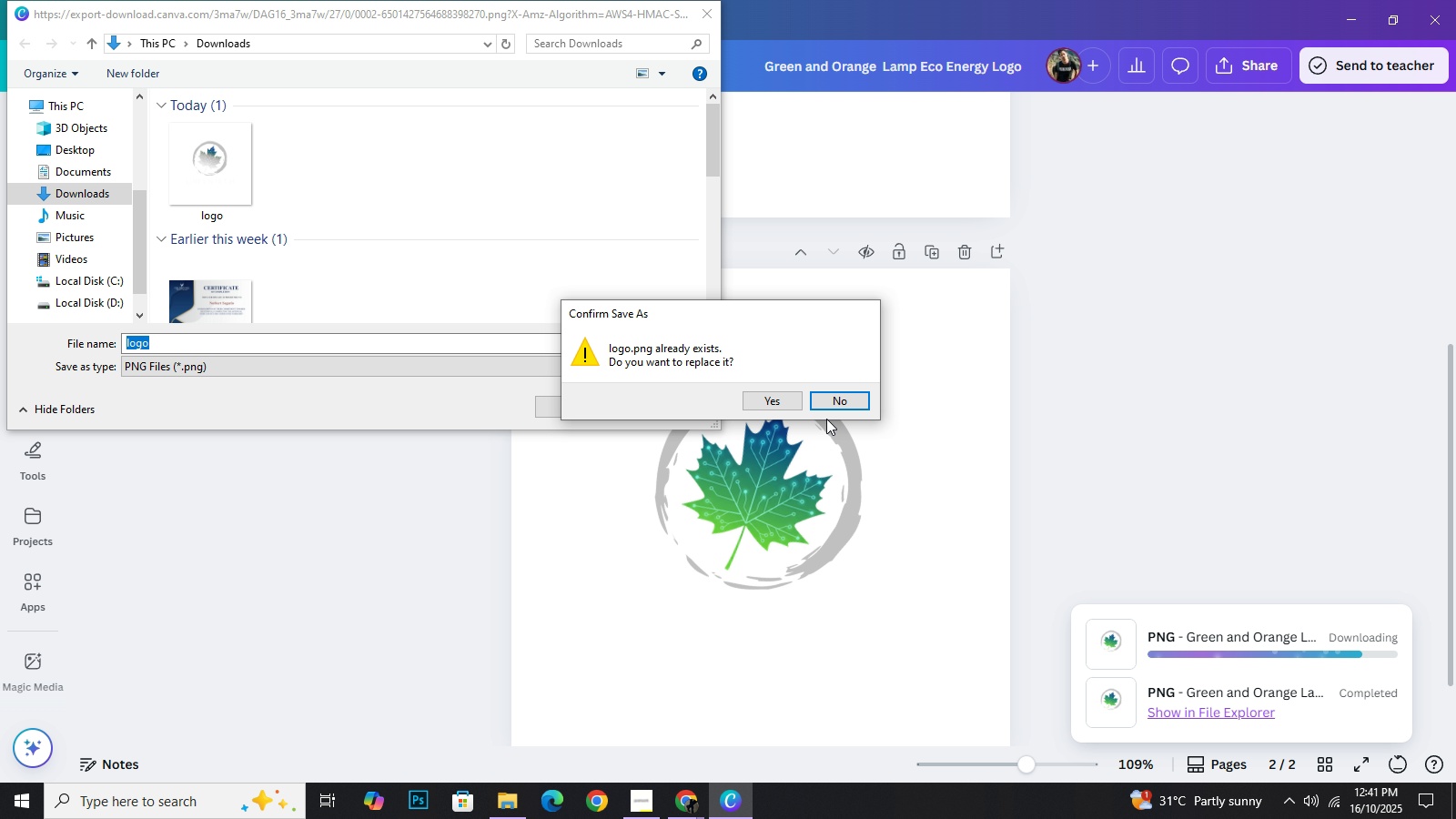 
wait(9.72)
 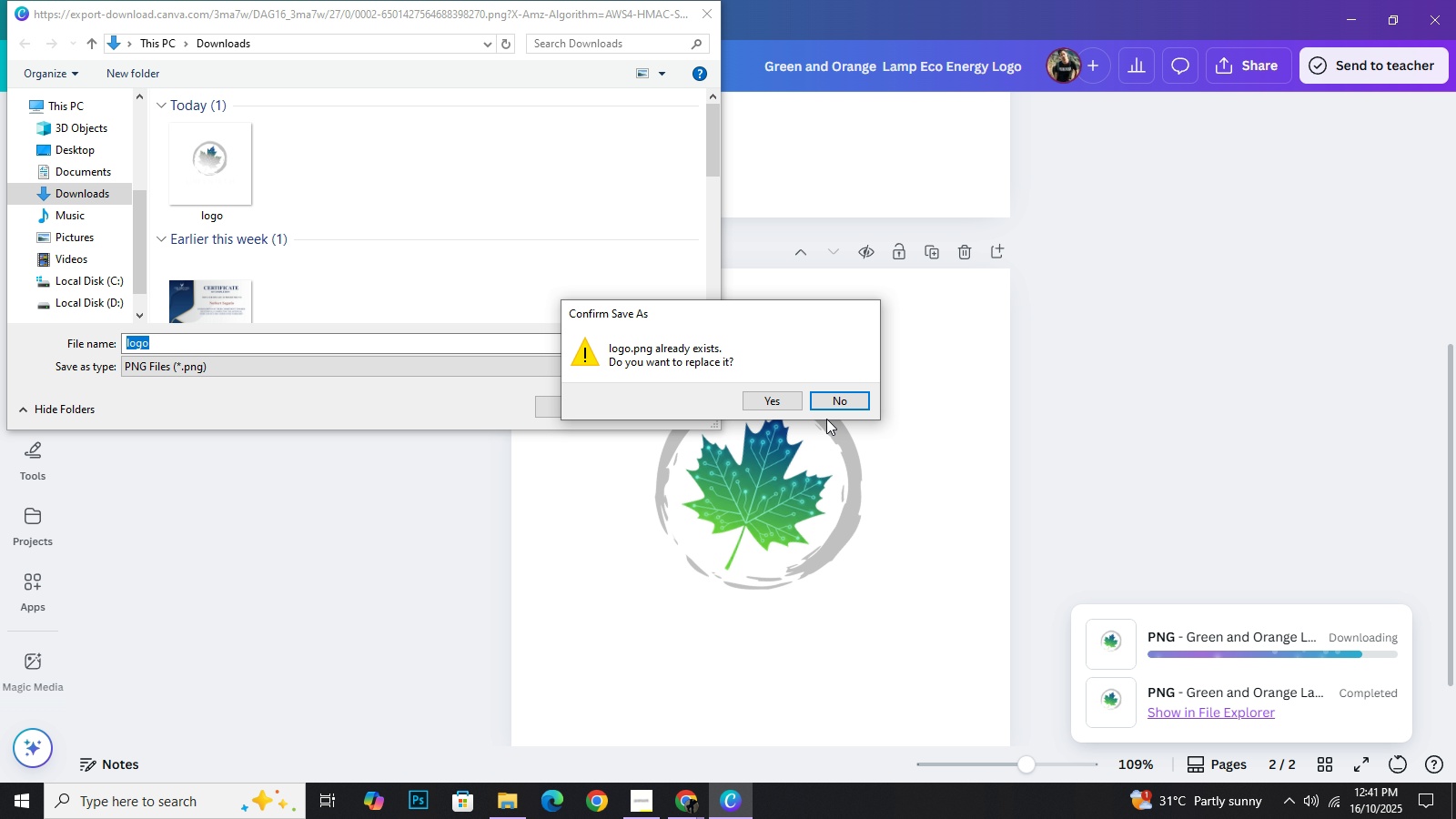 
left_click([328, 21])
 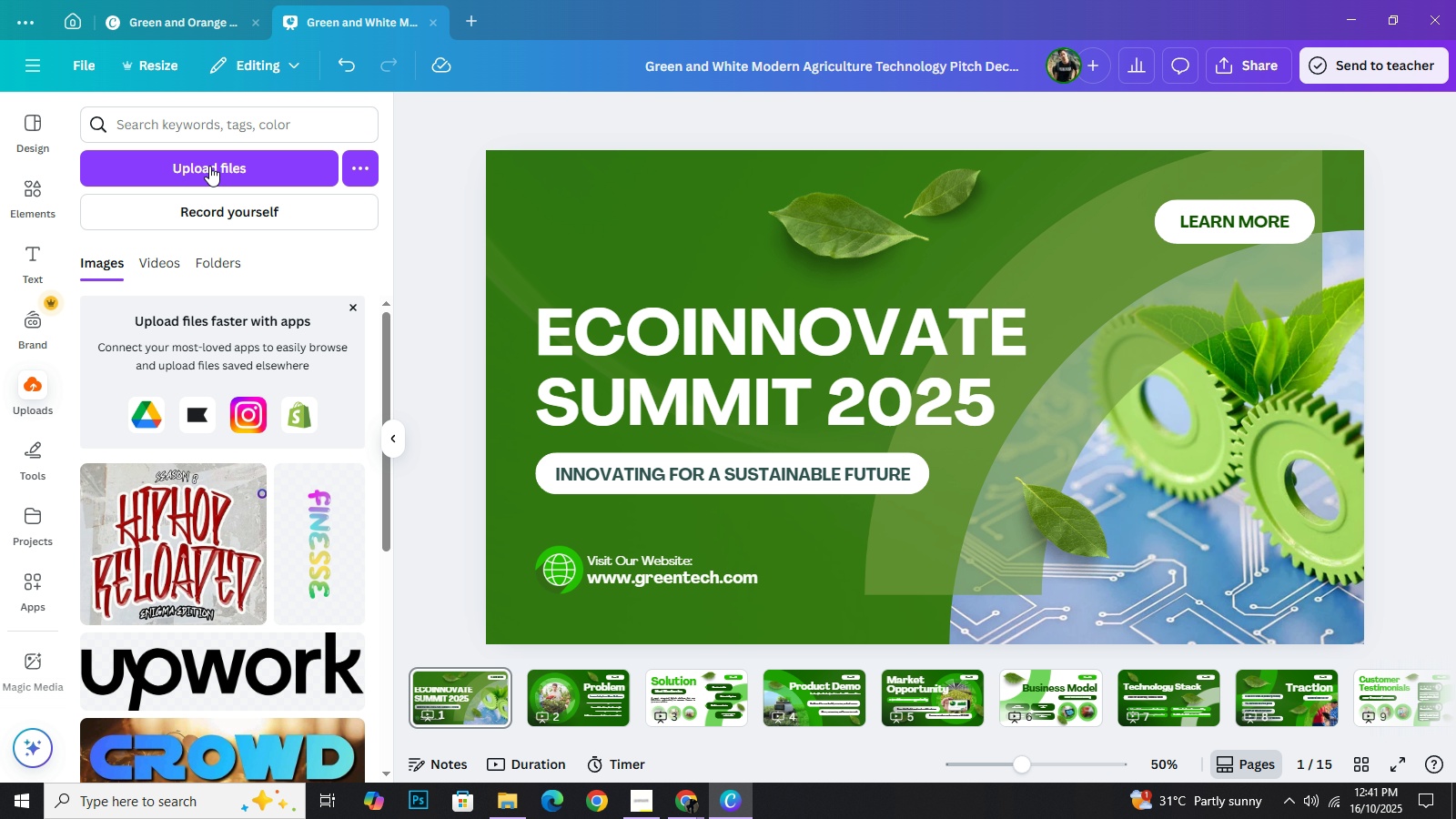 
left_click([209, 166])
 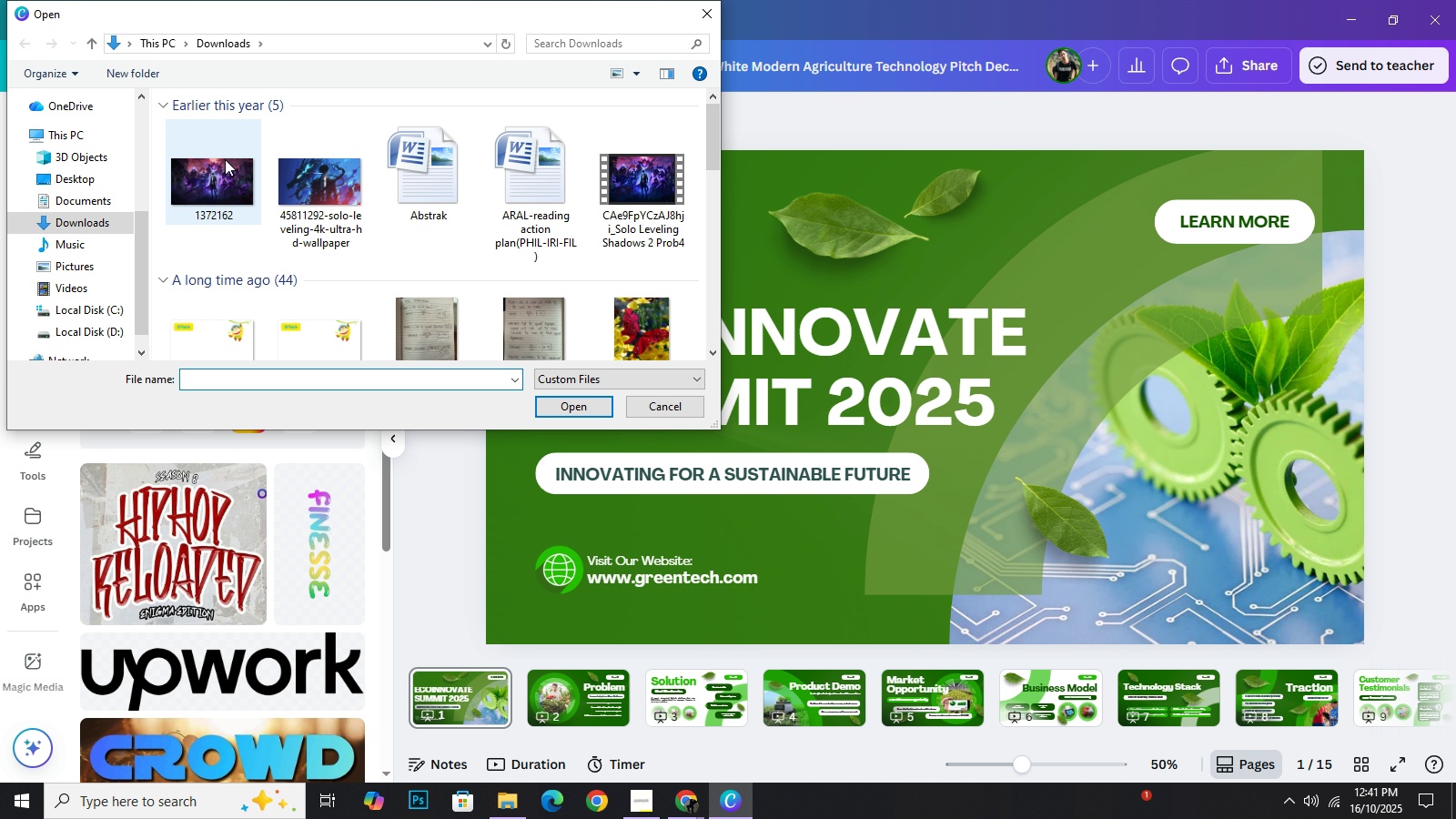 
wait(5.53)
 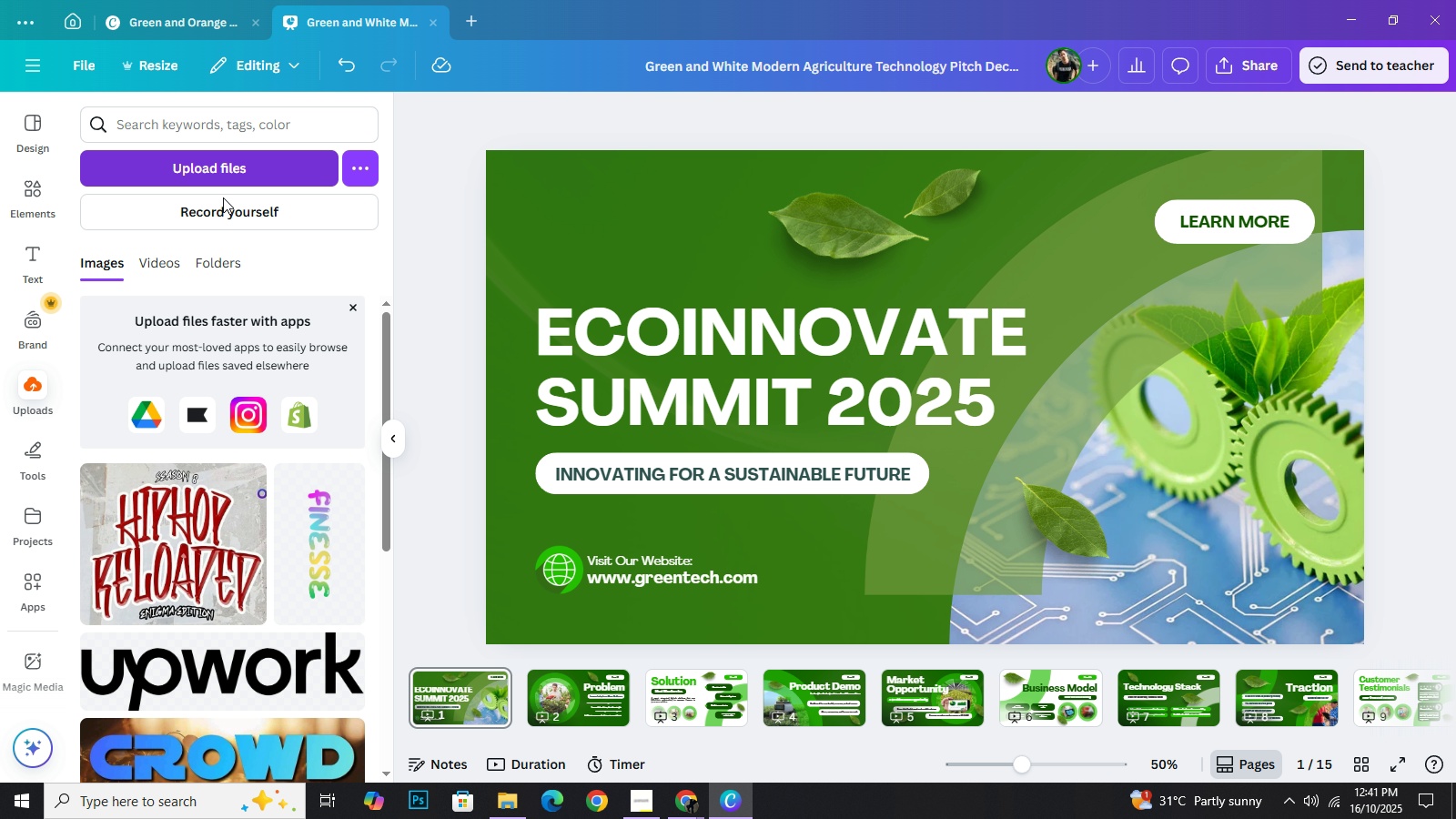 
left_click([227, 172])
 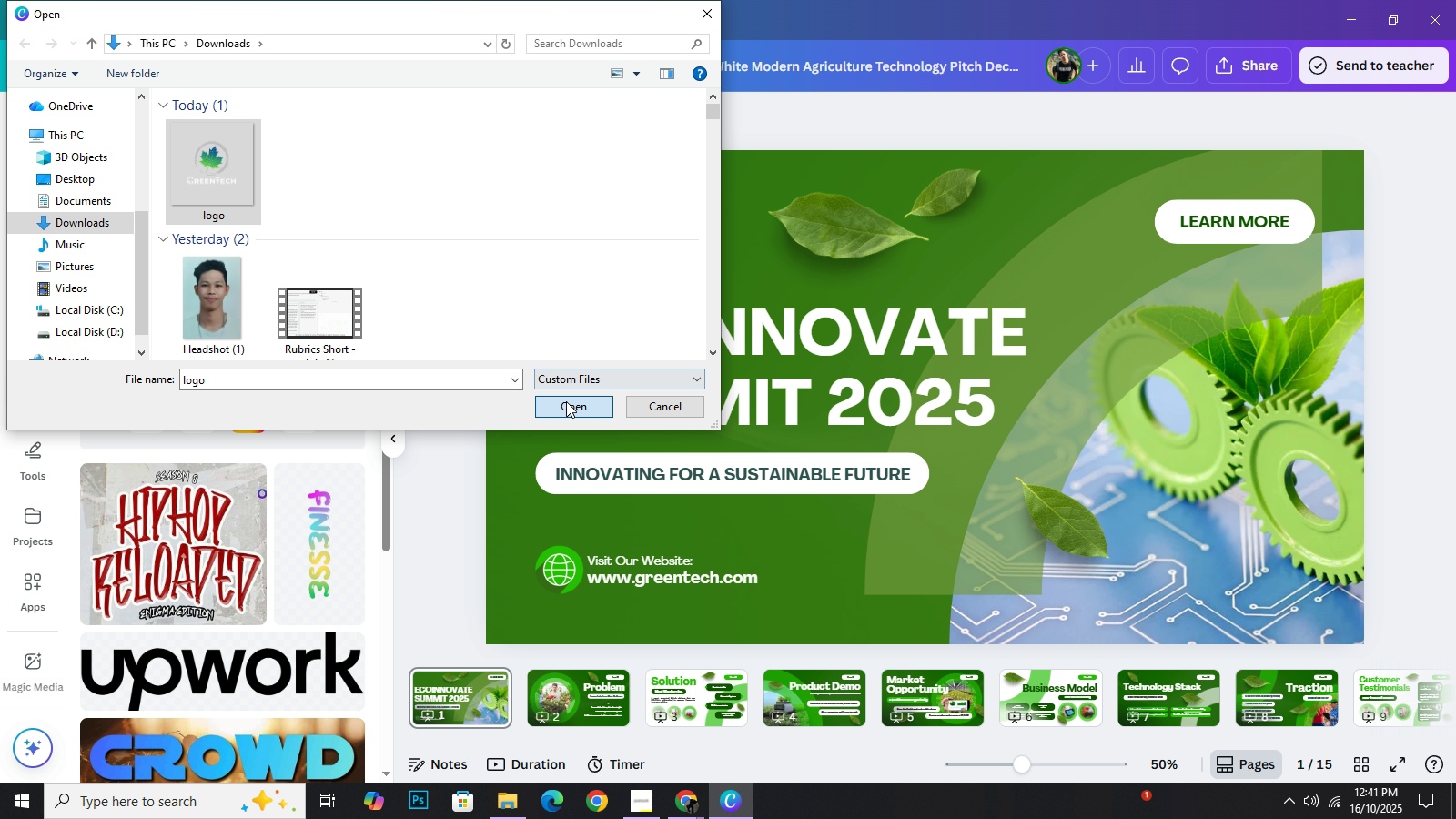 
left_click([566, 401])
 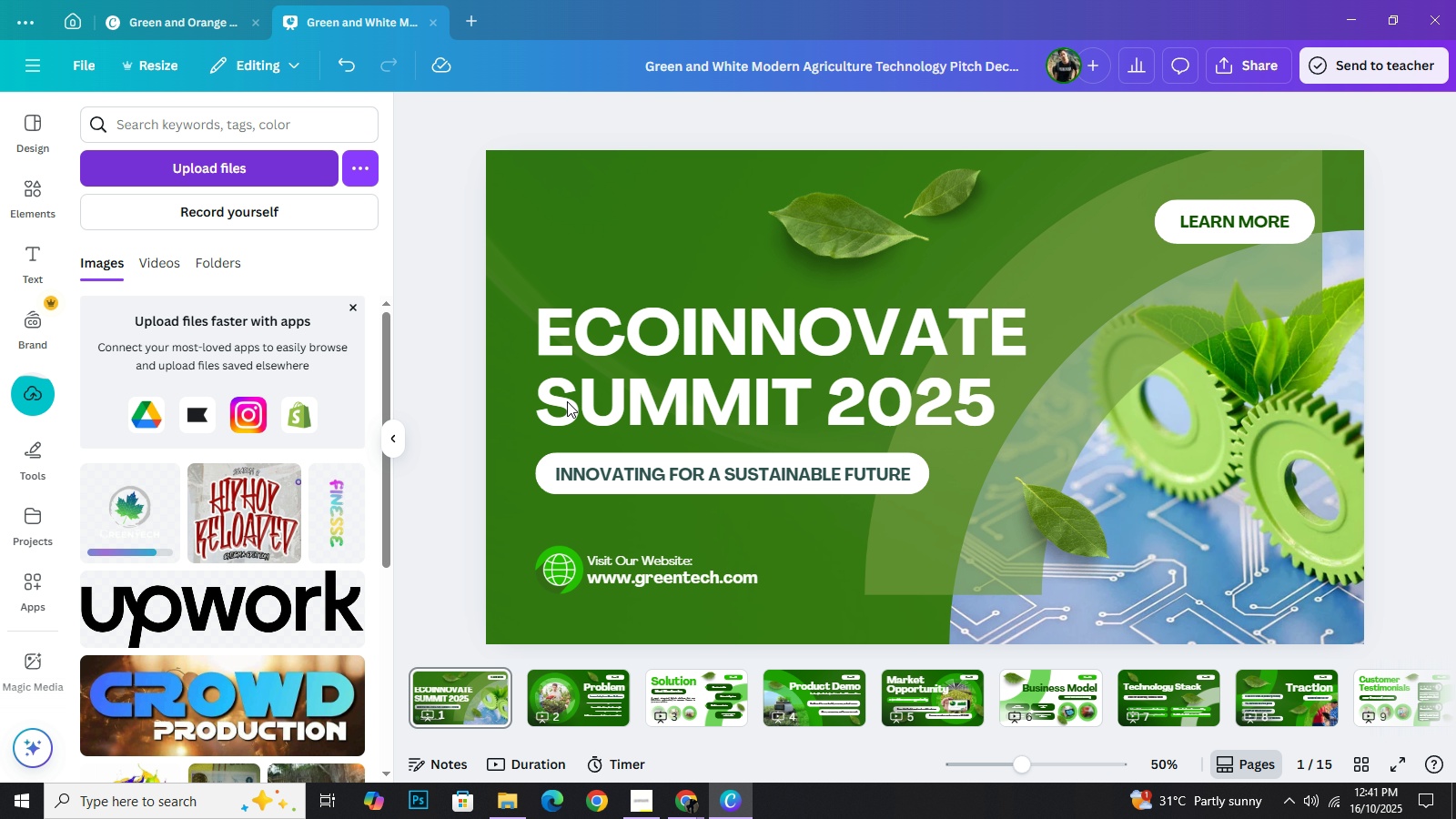 
wait(9.95)
 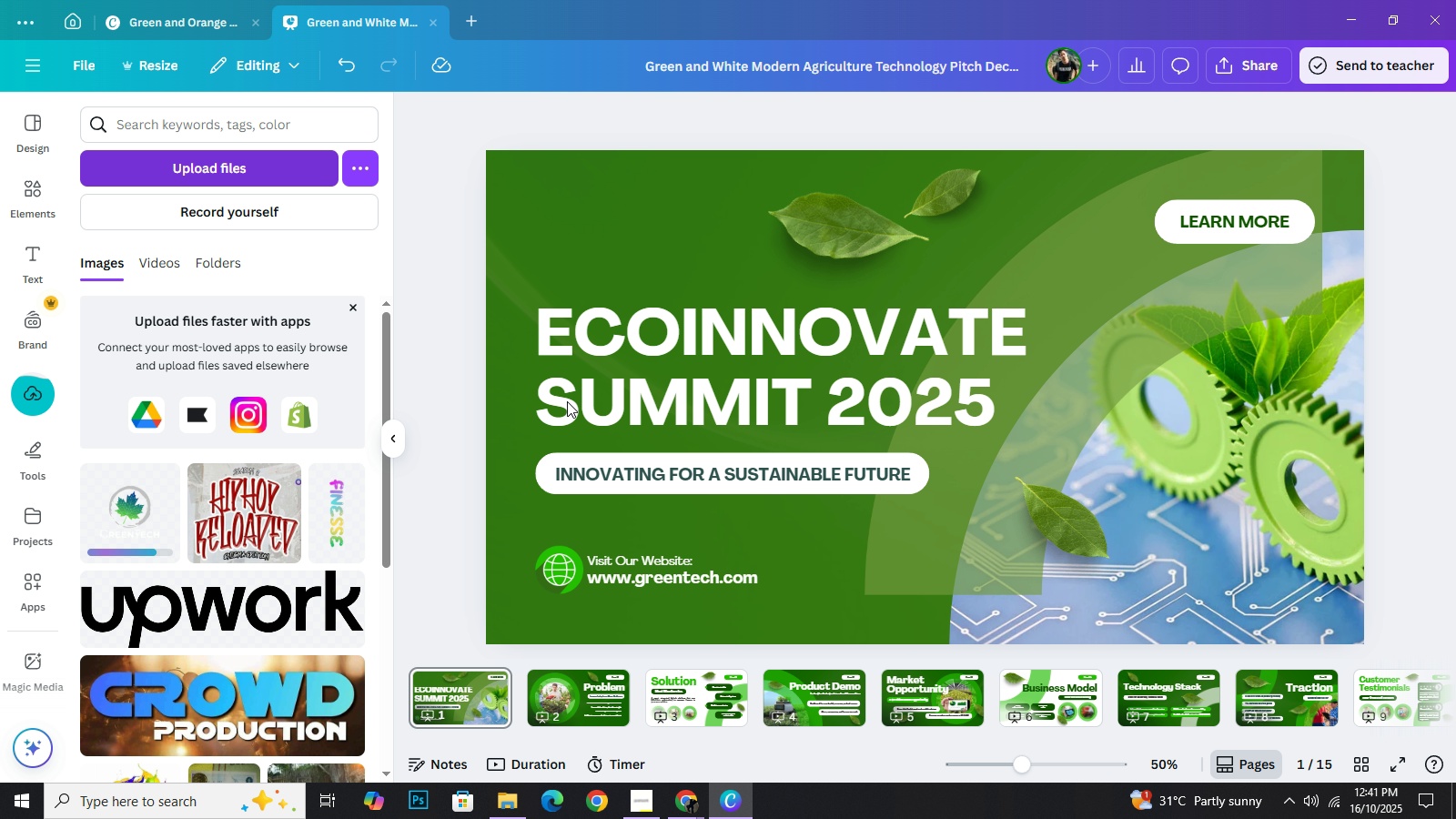 
left_click([140, 517])
 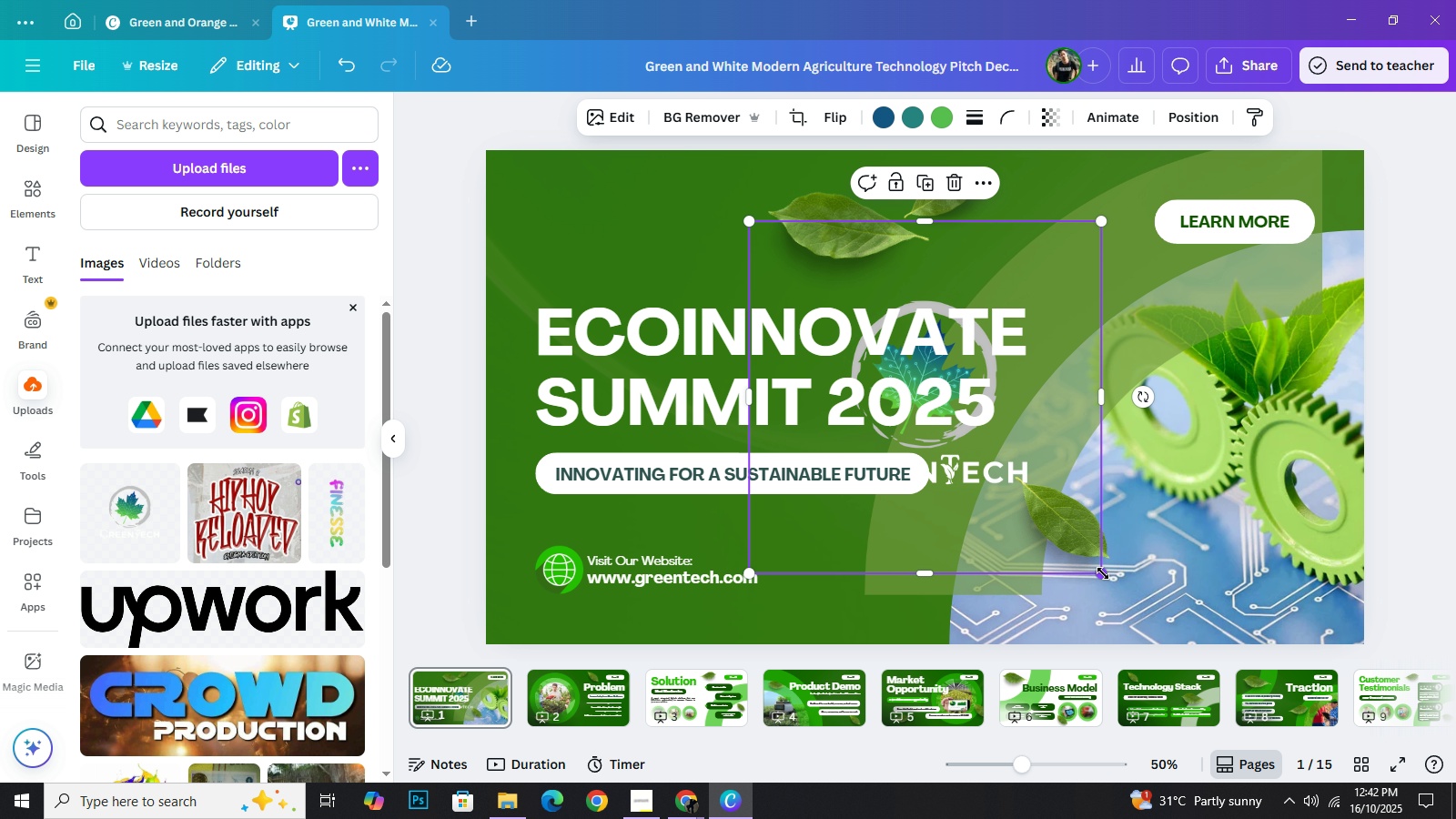 
left_click_drag(start_coordinate=[1103, 573], to_coordinate=[890, 410])
 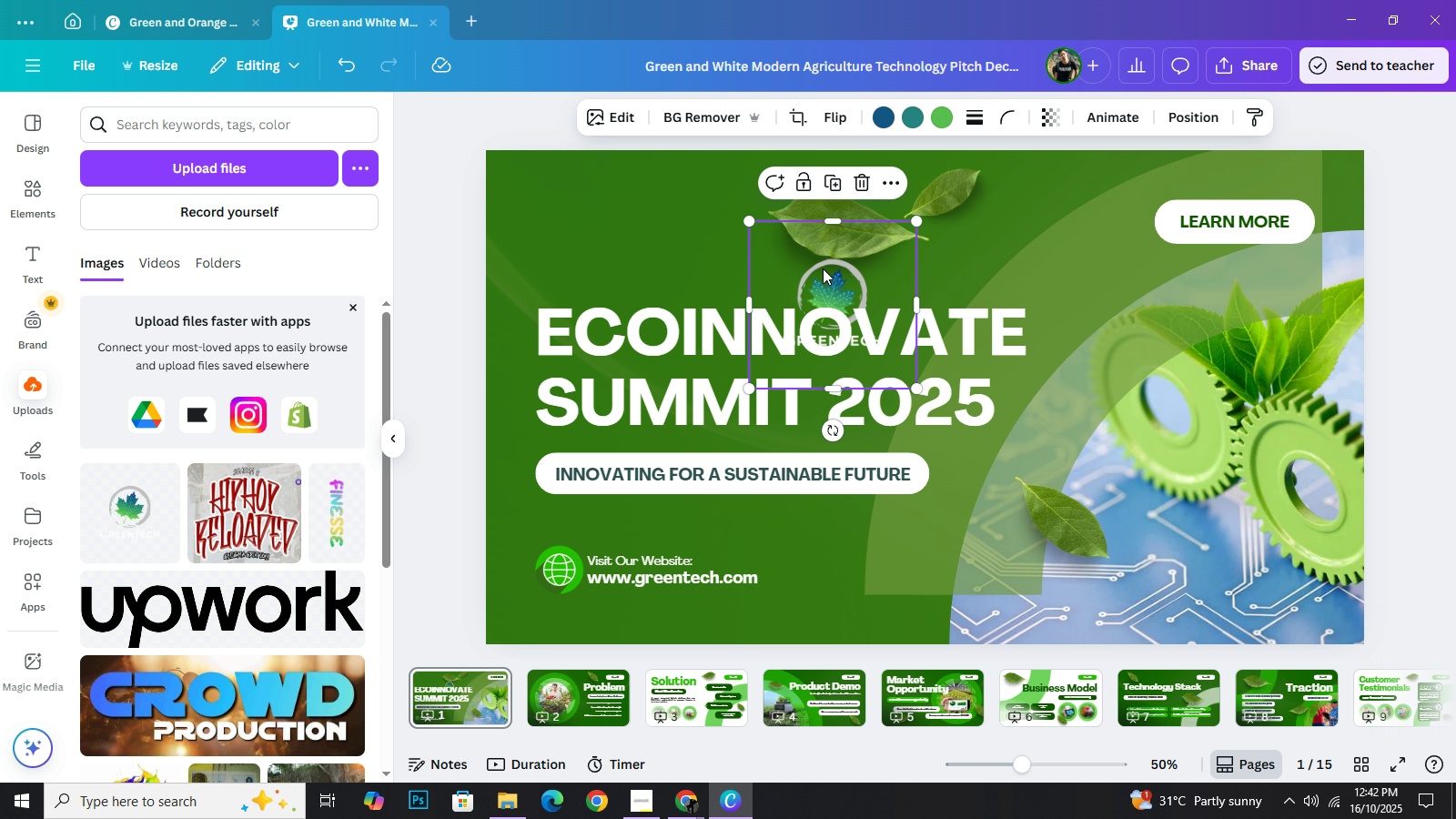 
left_click_drag(start_coordinate=[831, 267], to_coordinate=[590, 198])
 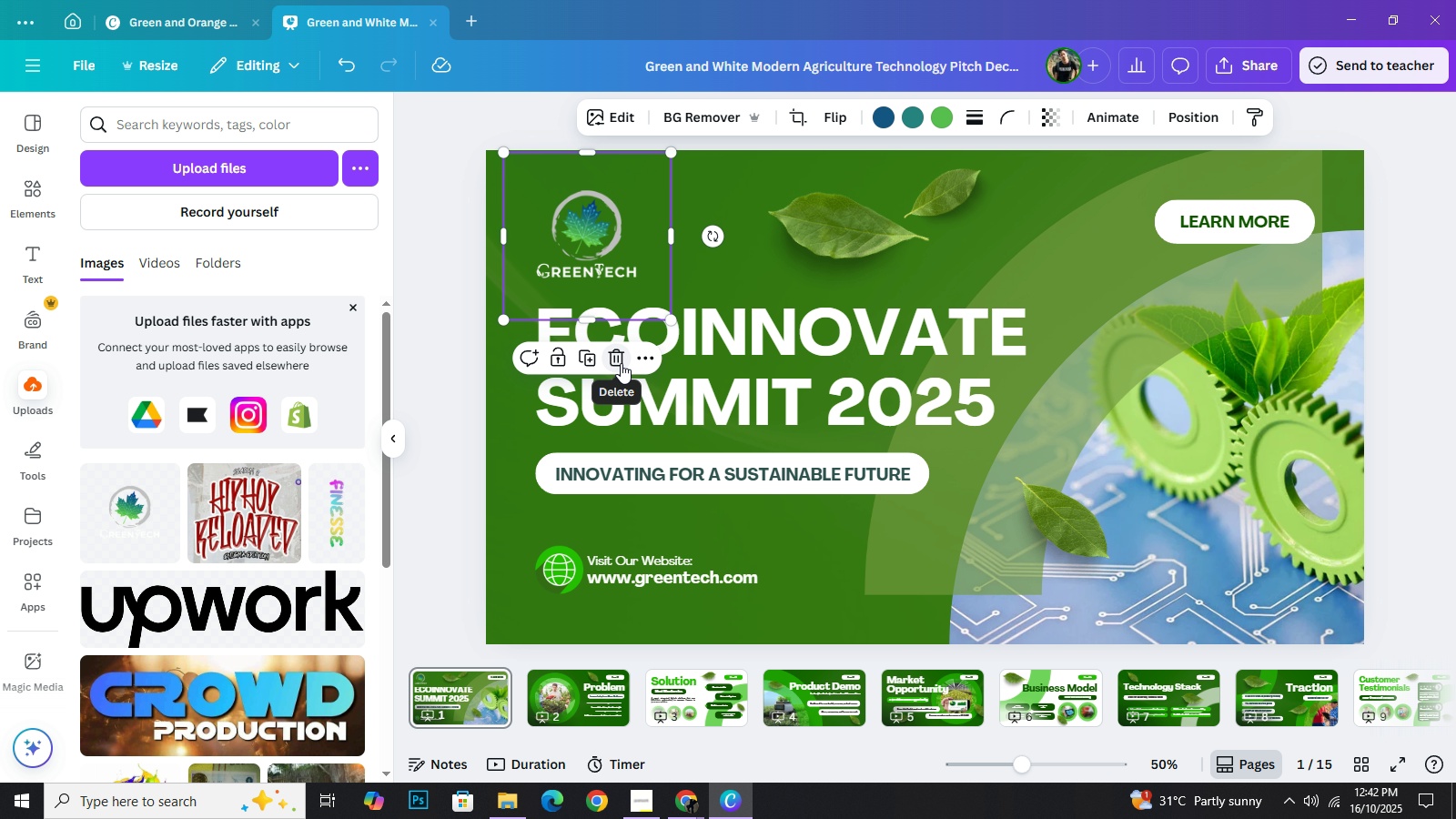 
wait(6.96)
 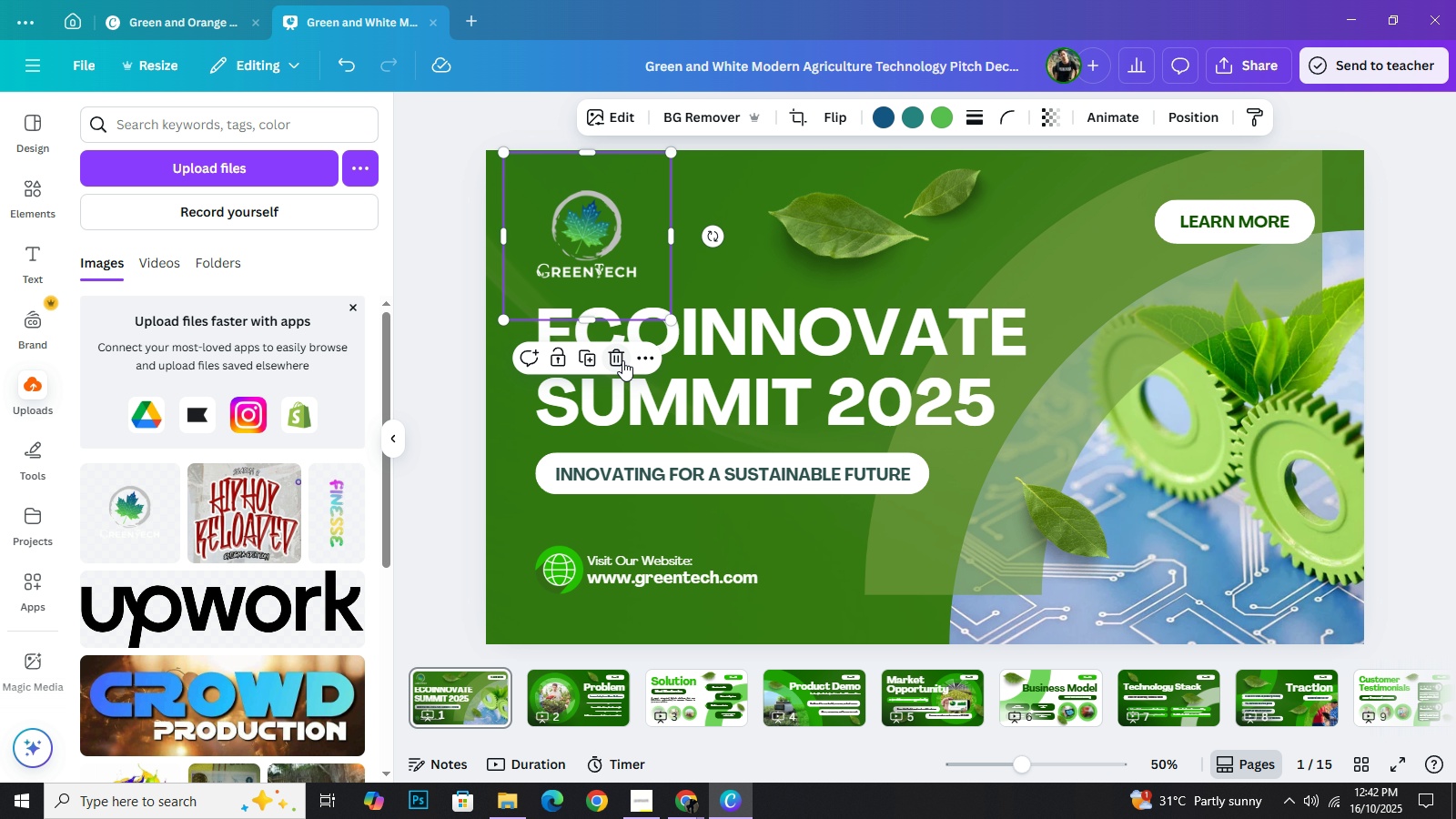 
left_click([621, 363])
 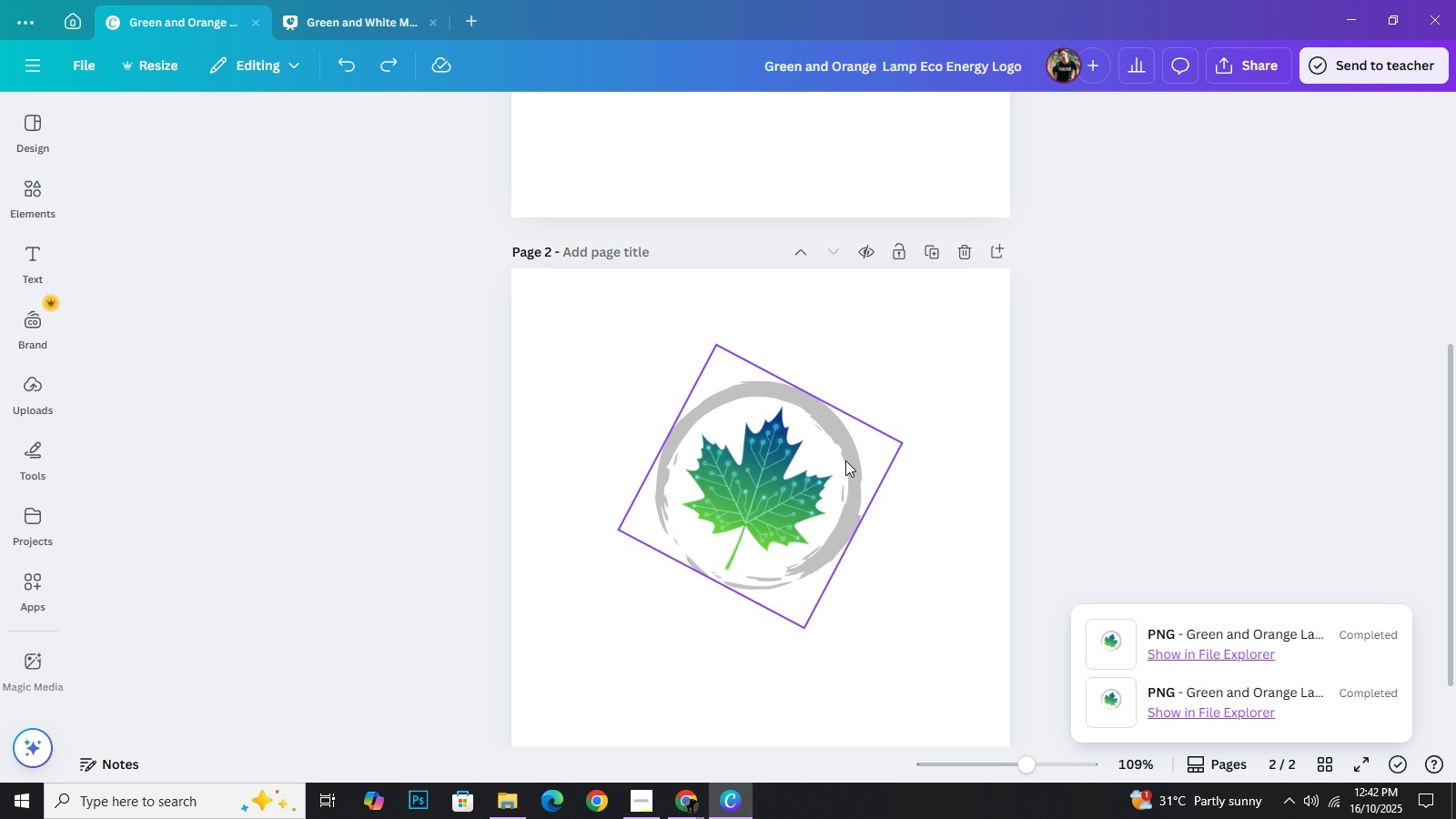 
left_click([857, 461])
 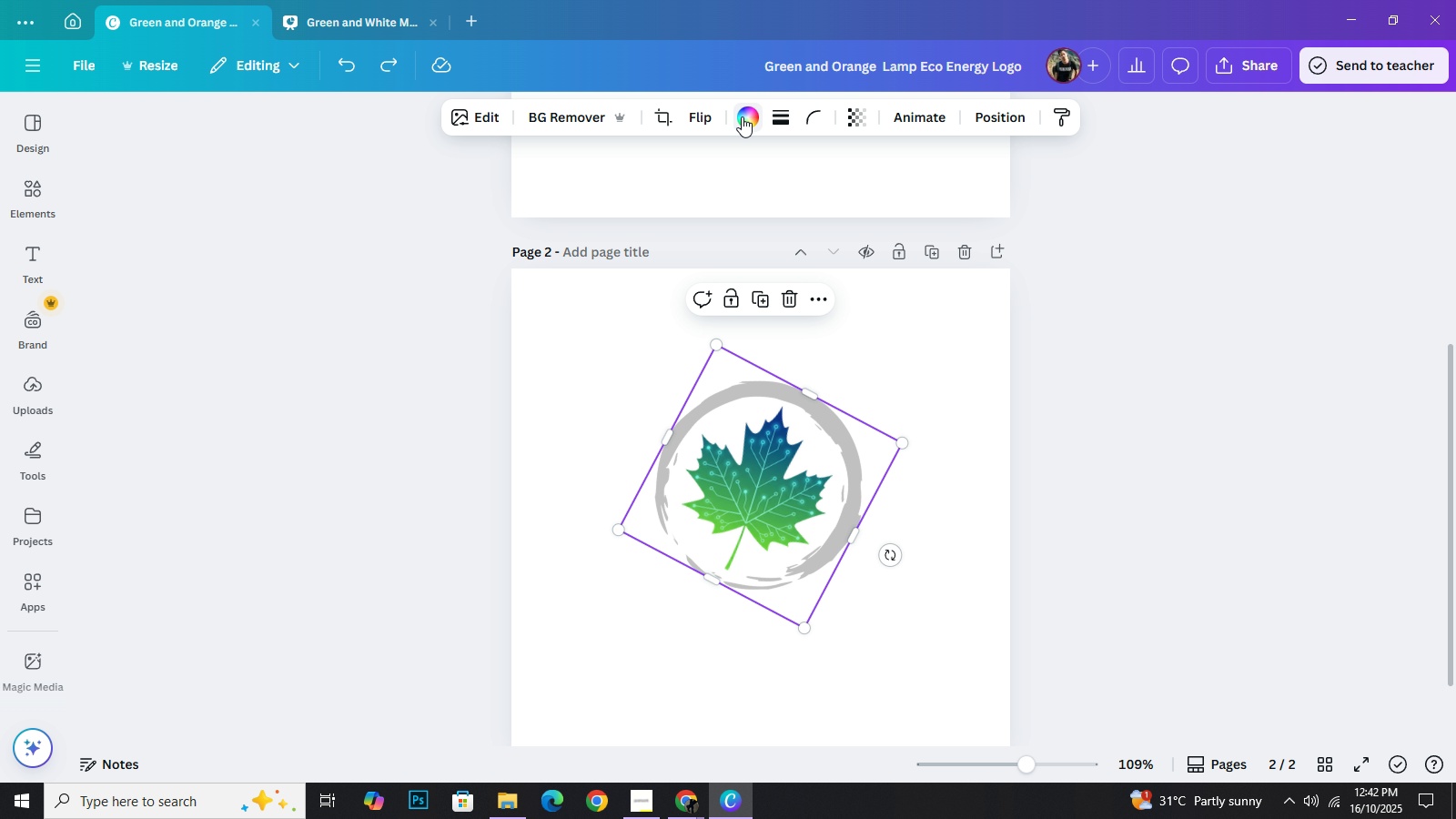 
left_click([742, 116])
 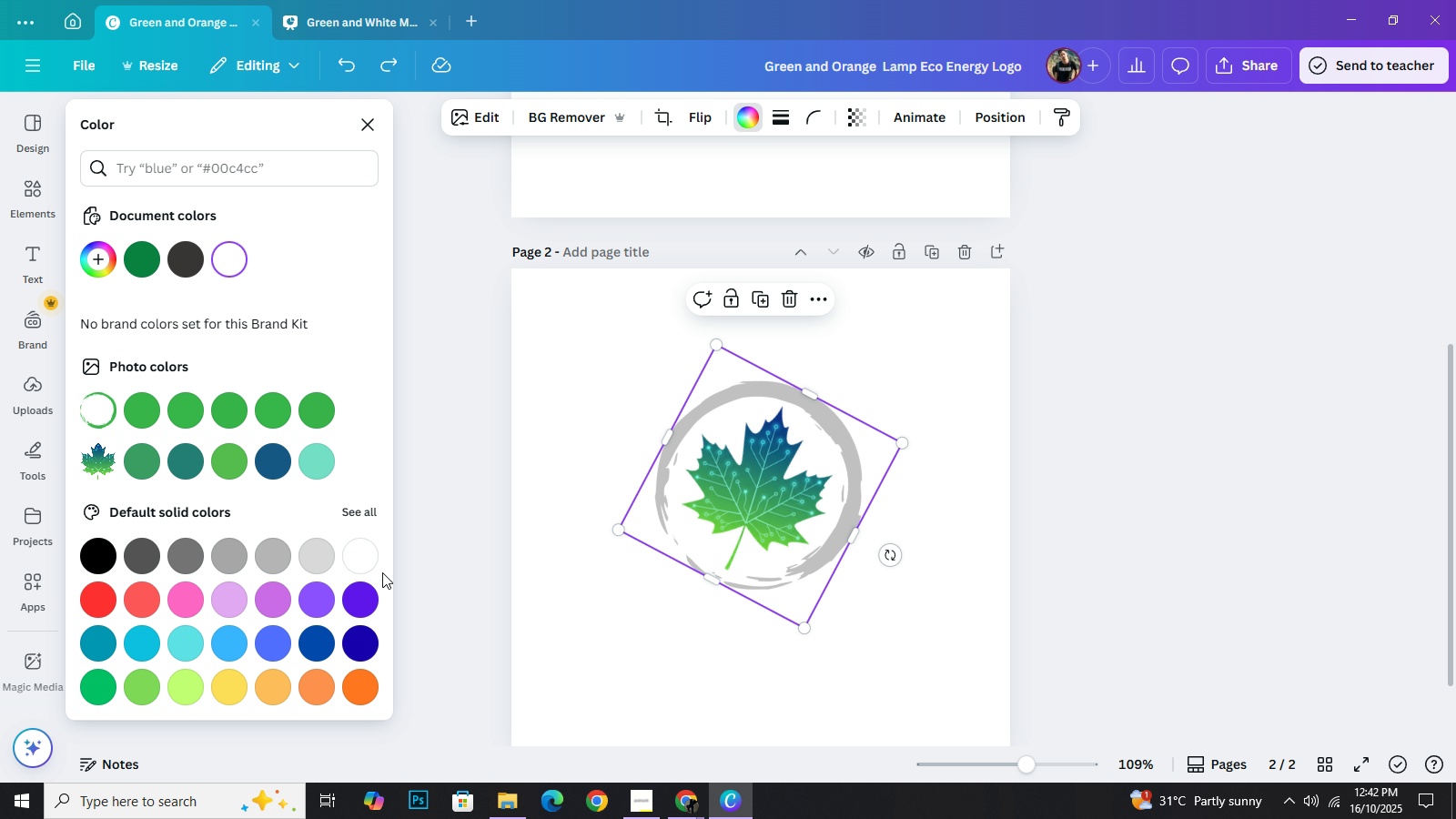 
left_click([365, 551])
 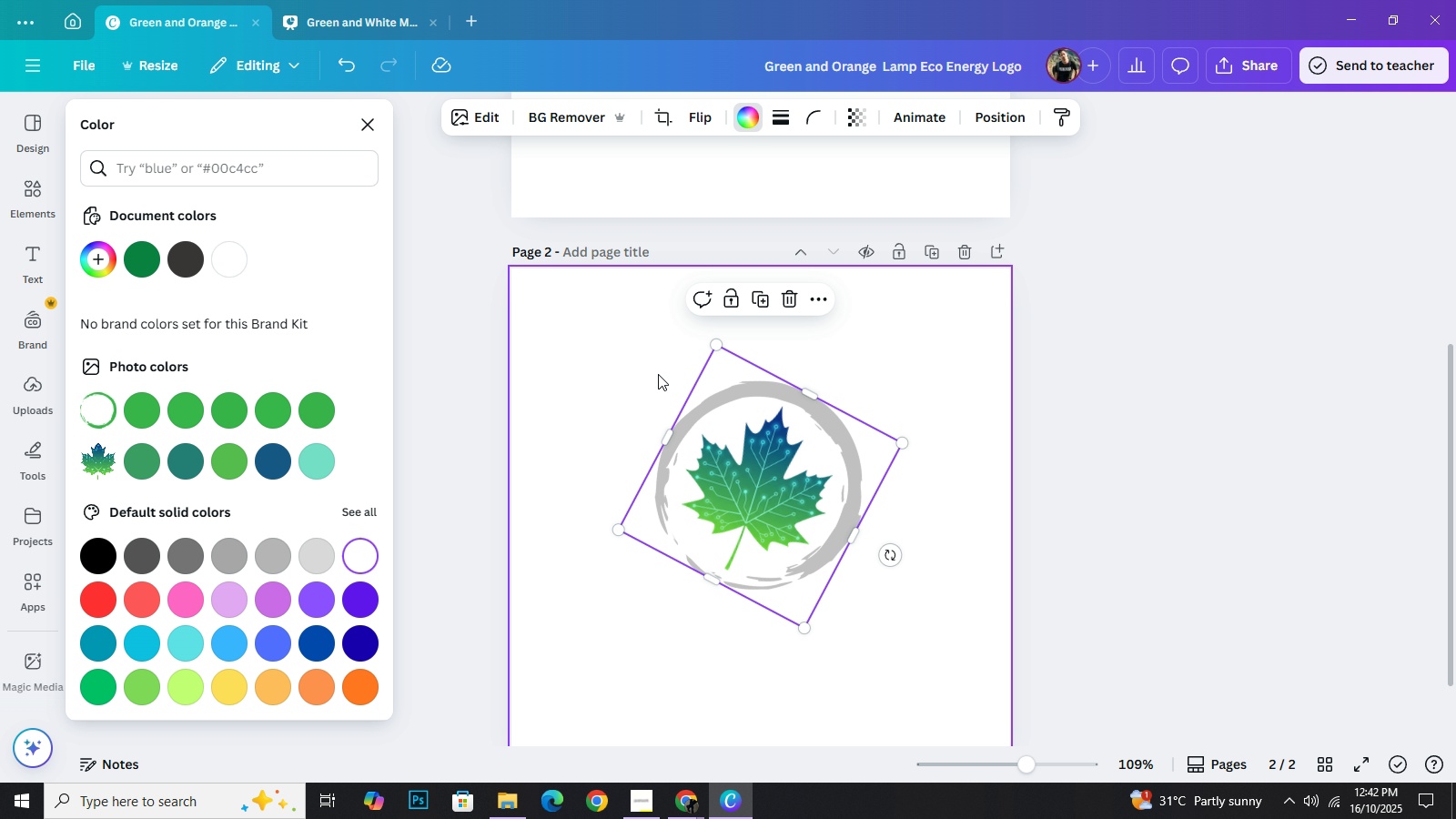 
wait(5.45)
 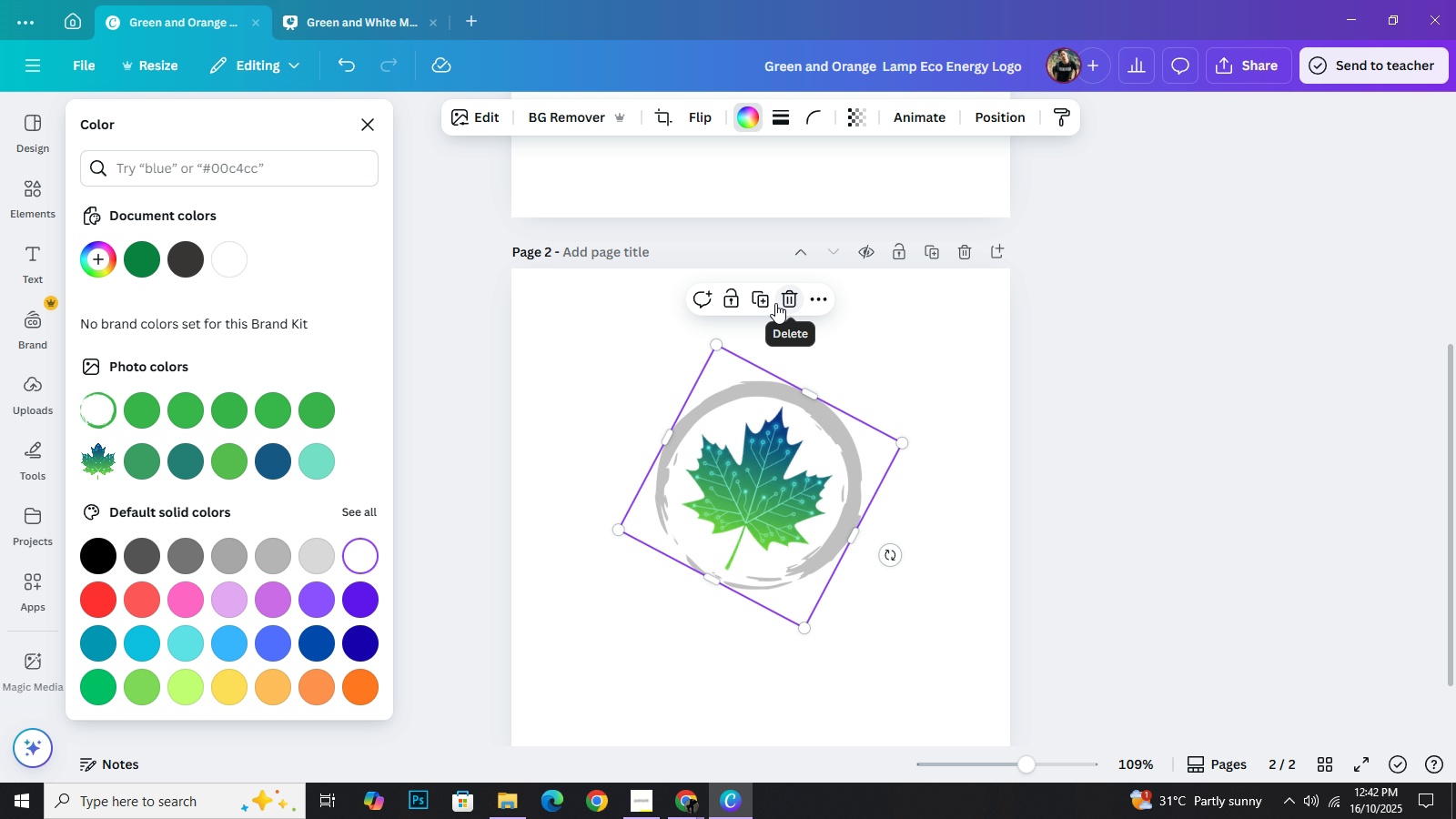 
left_click([317, 563])
 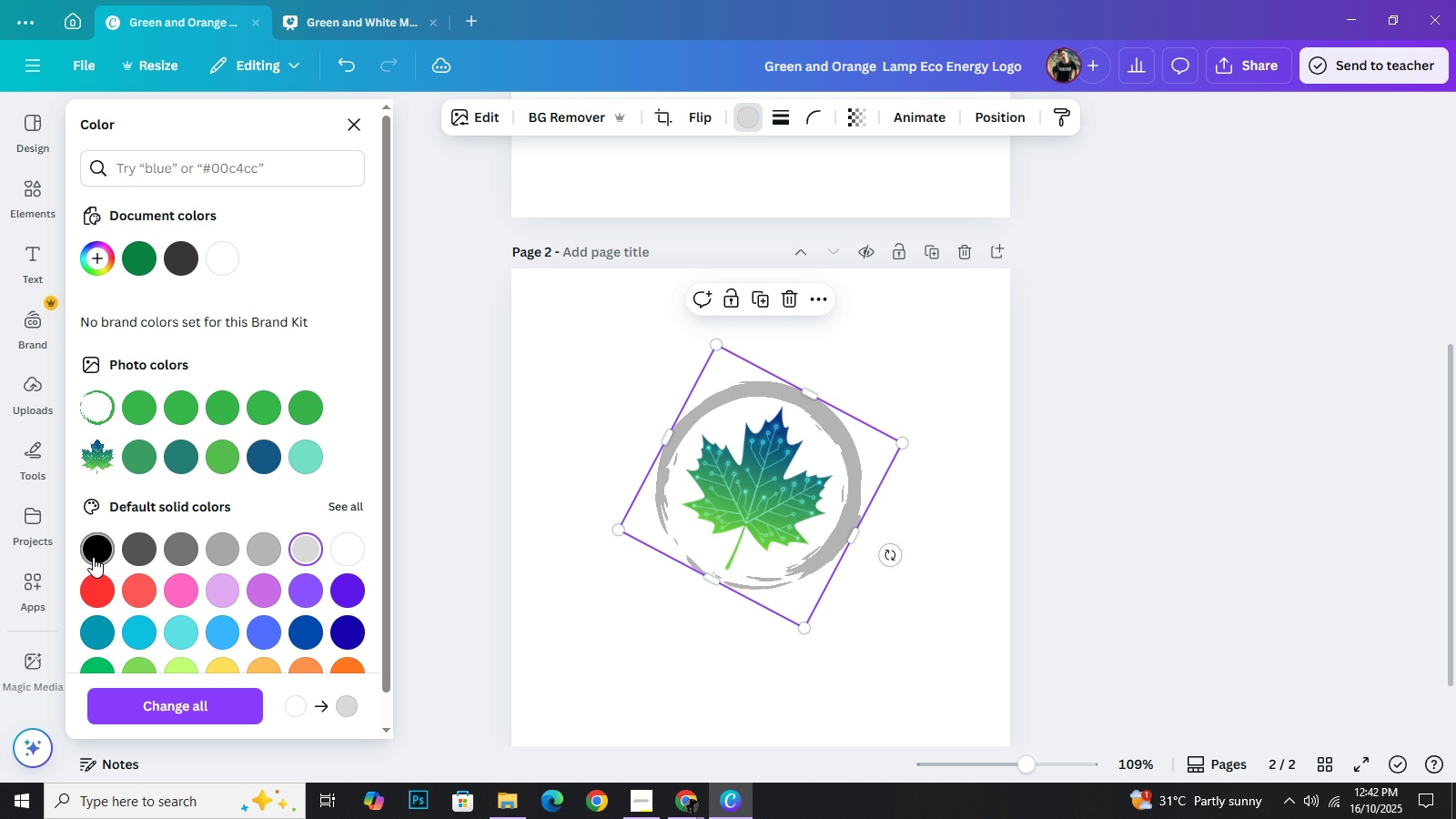 
left_click([93, 557])
 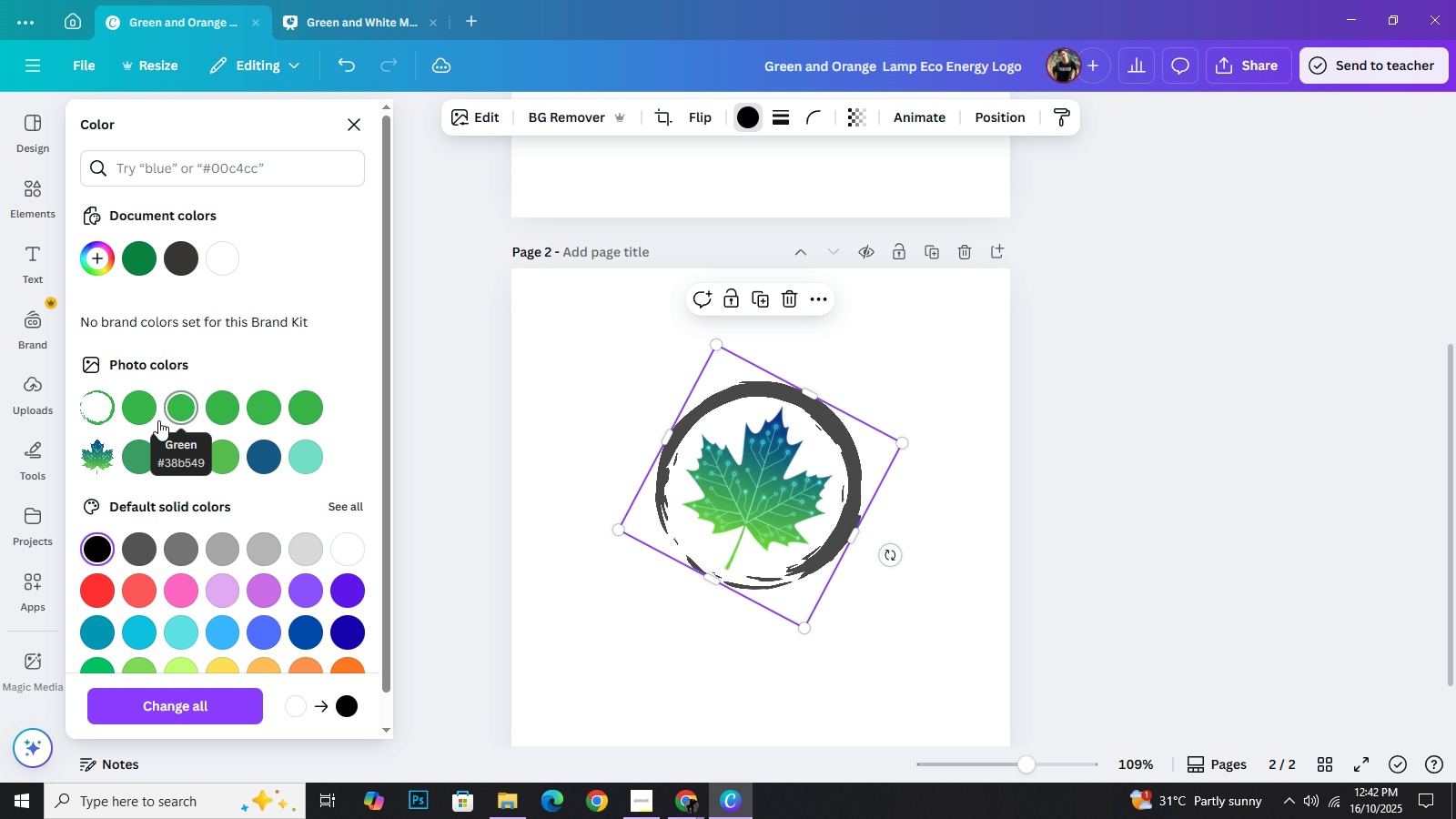 
left_click([143, 416])
 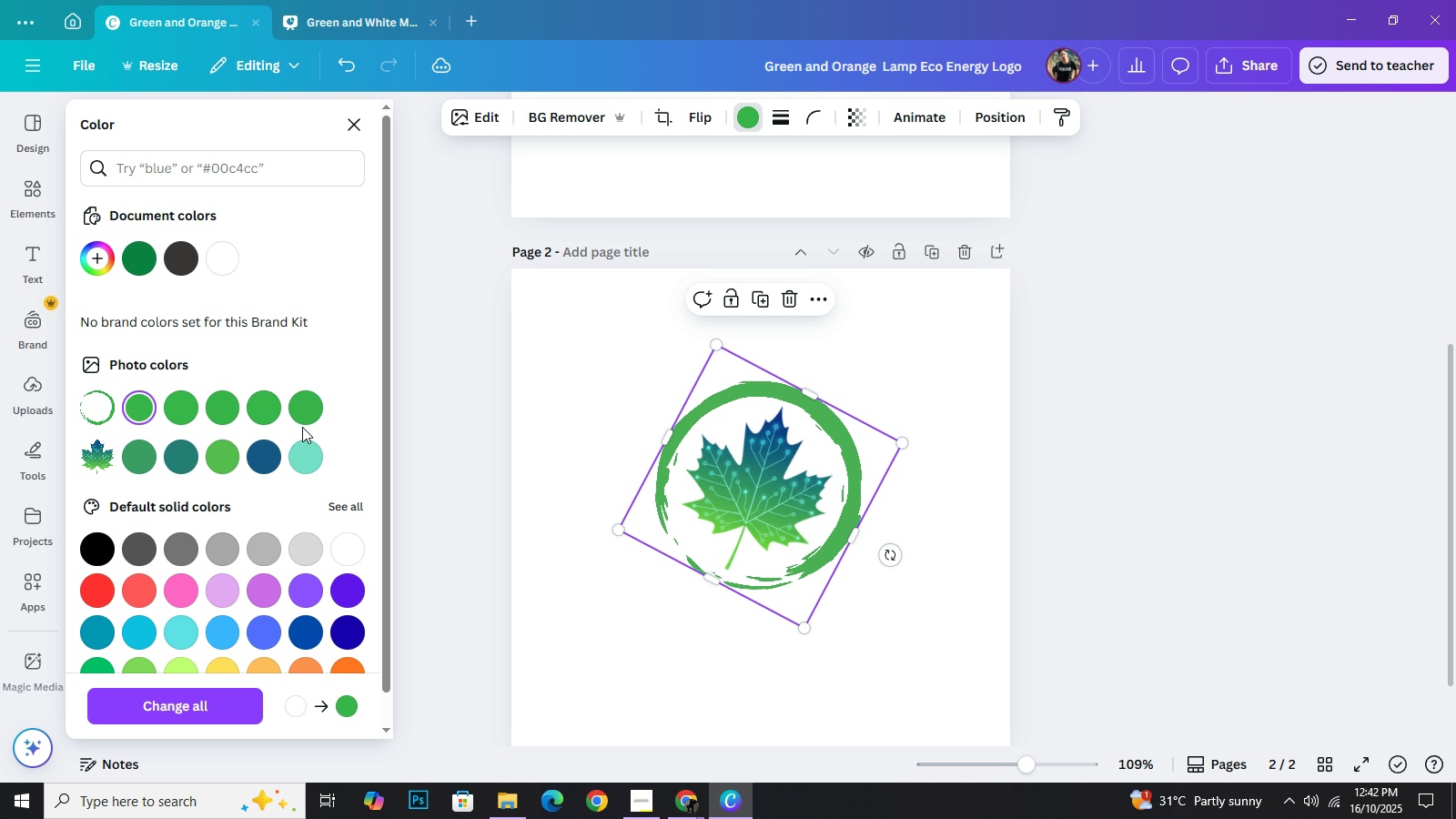 
wait(5.78)
 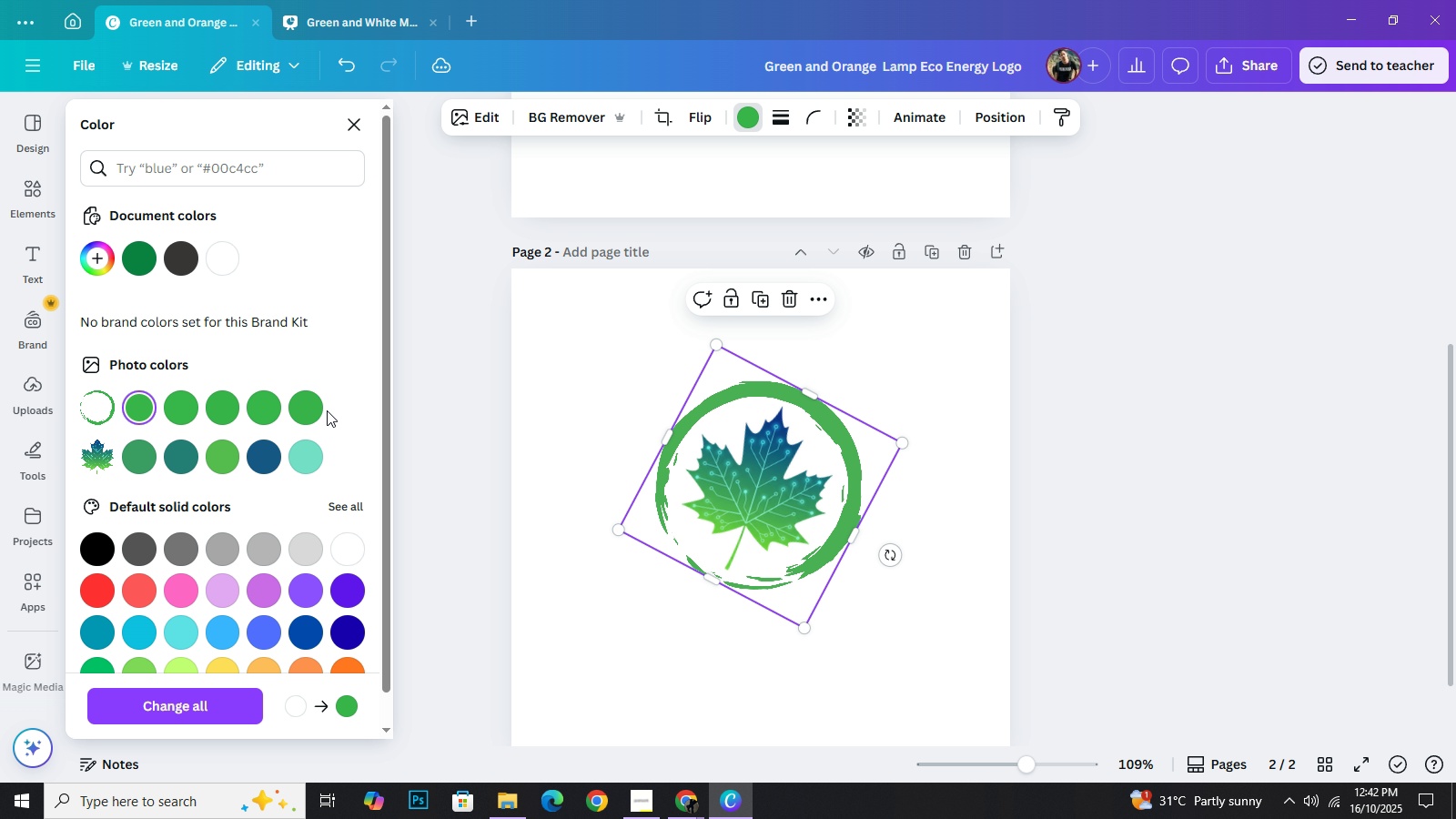 
scroll: coordinate [875, 309], scroll_direction: up, amount: 4.0
 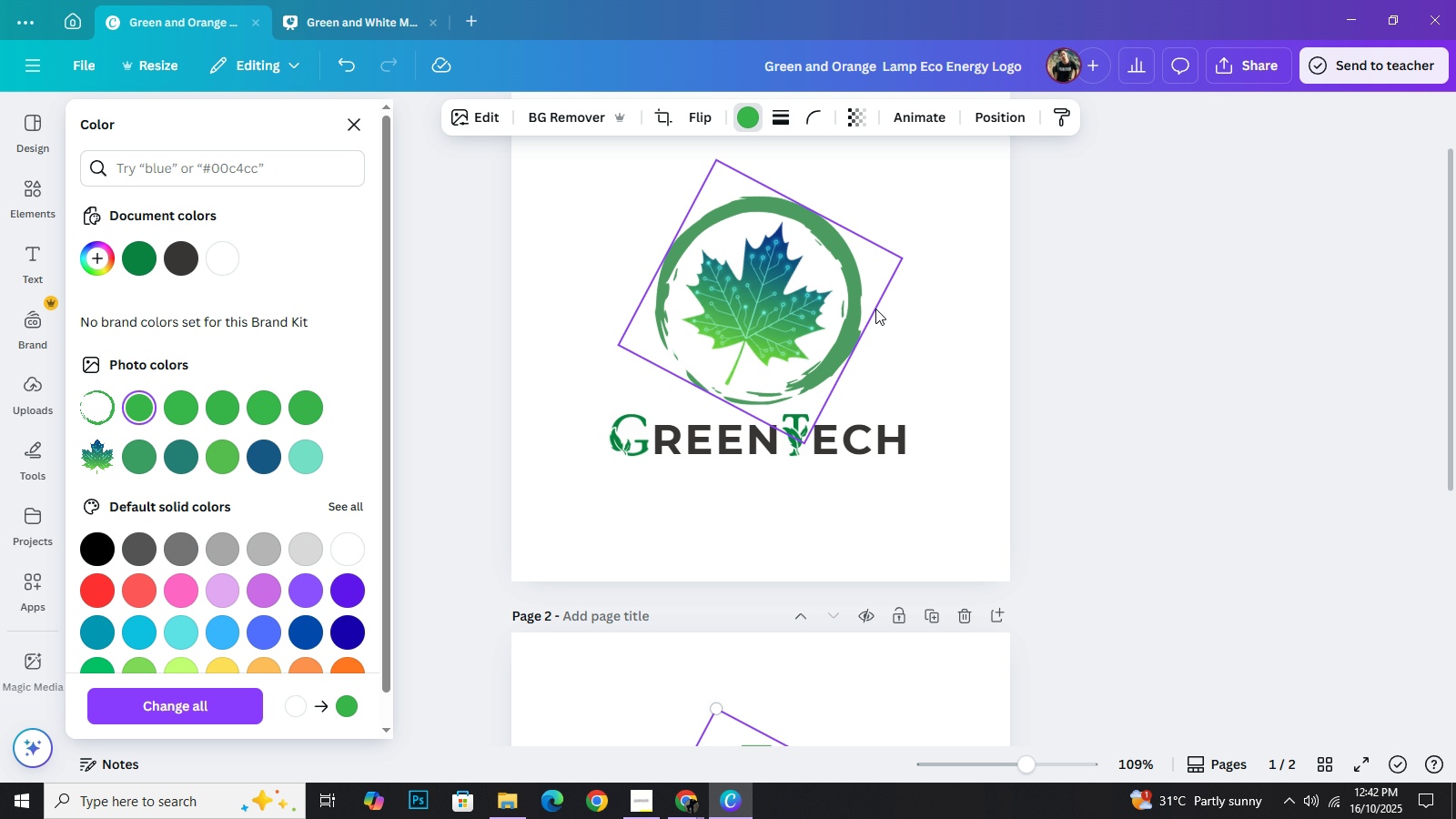 
scroll: coordinate [875, 308], scroll_direction: down, amount: 2.0
 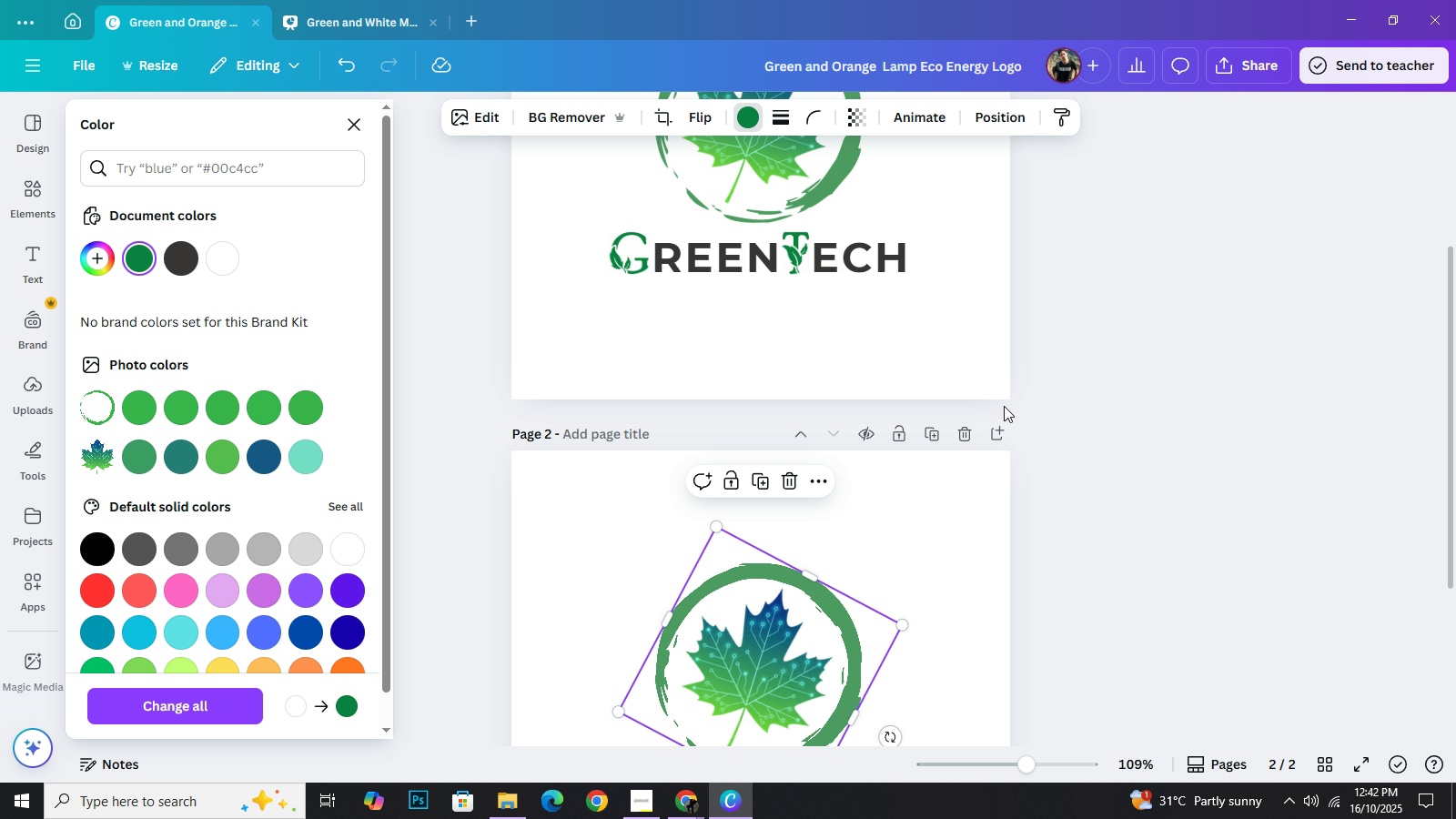 
scroll: coordinate [1129, 441], scroll_direction: up, amount: 2.0
 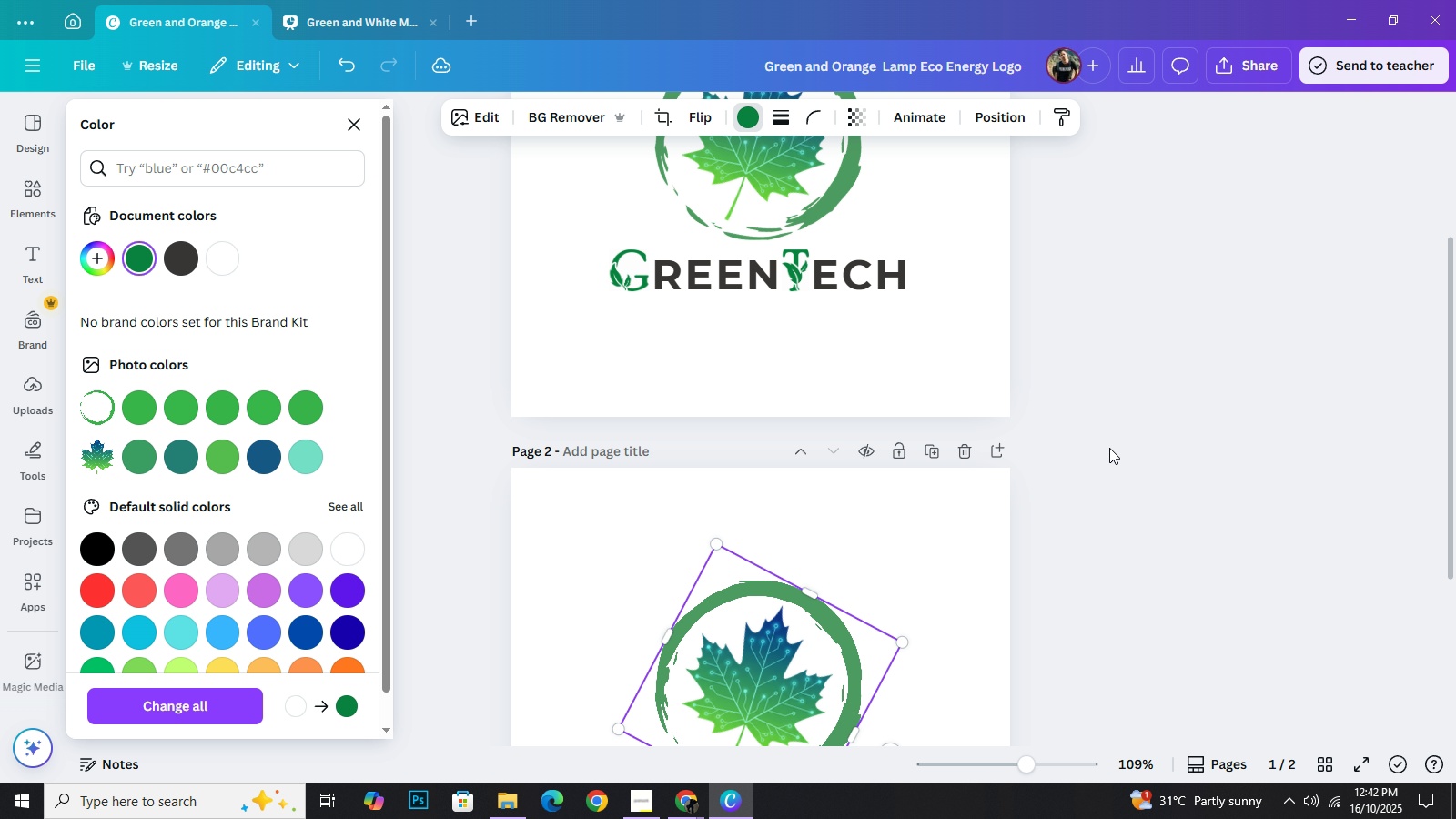 
scroll: coordinate [1111, 446], scroll_direction: down, amount: 2.0
 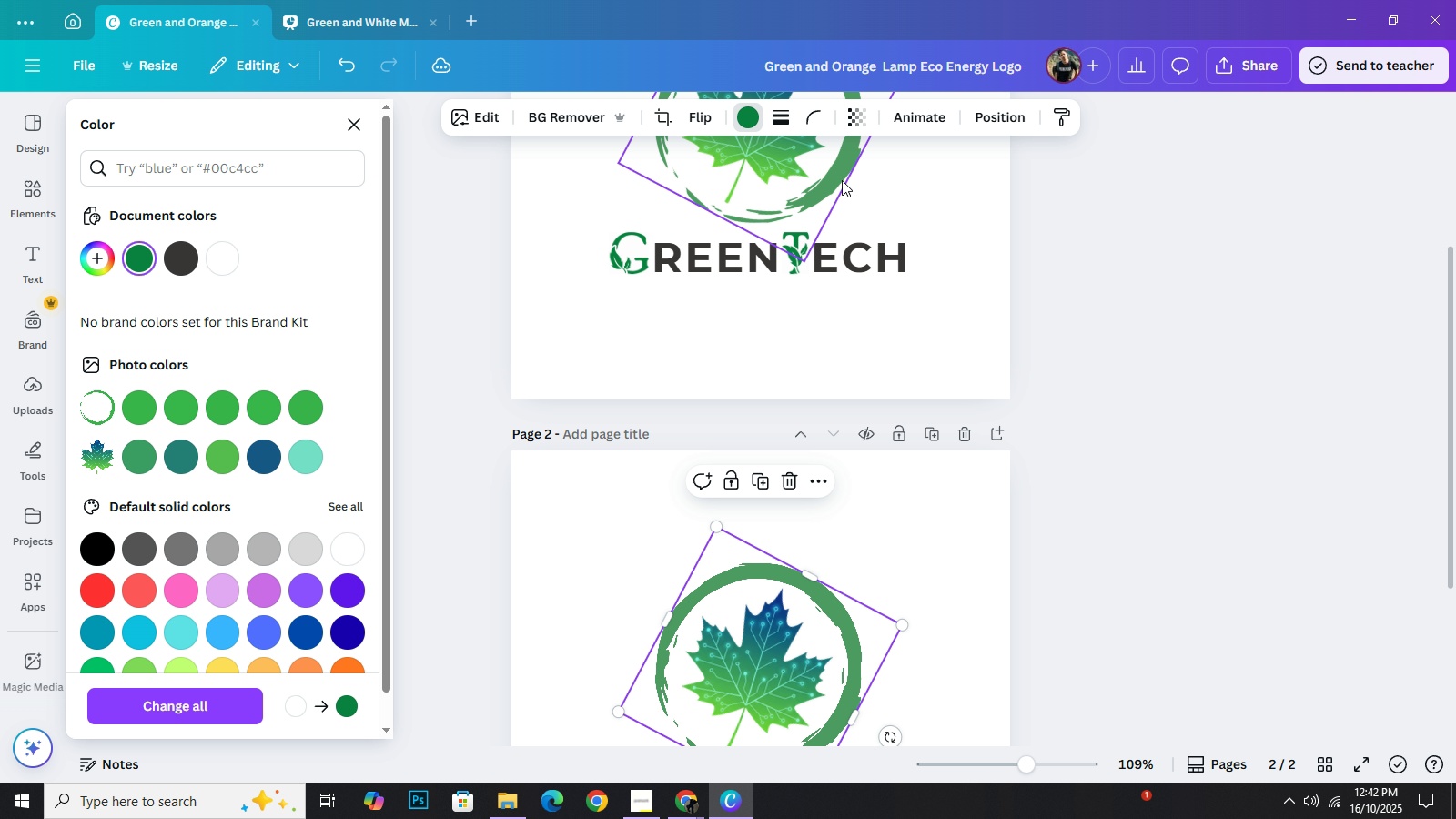 
scroll: coordinate [1161, 414], scroll_direction: none, amount: 0.0
 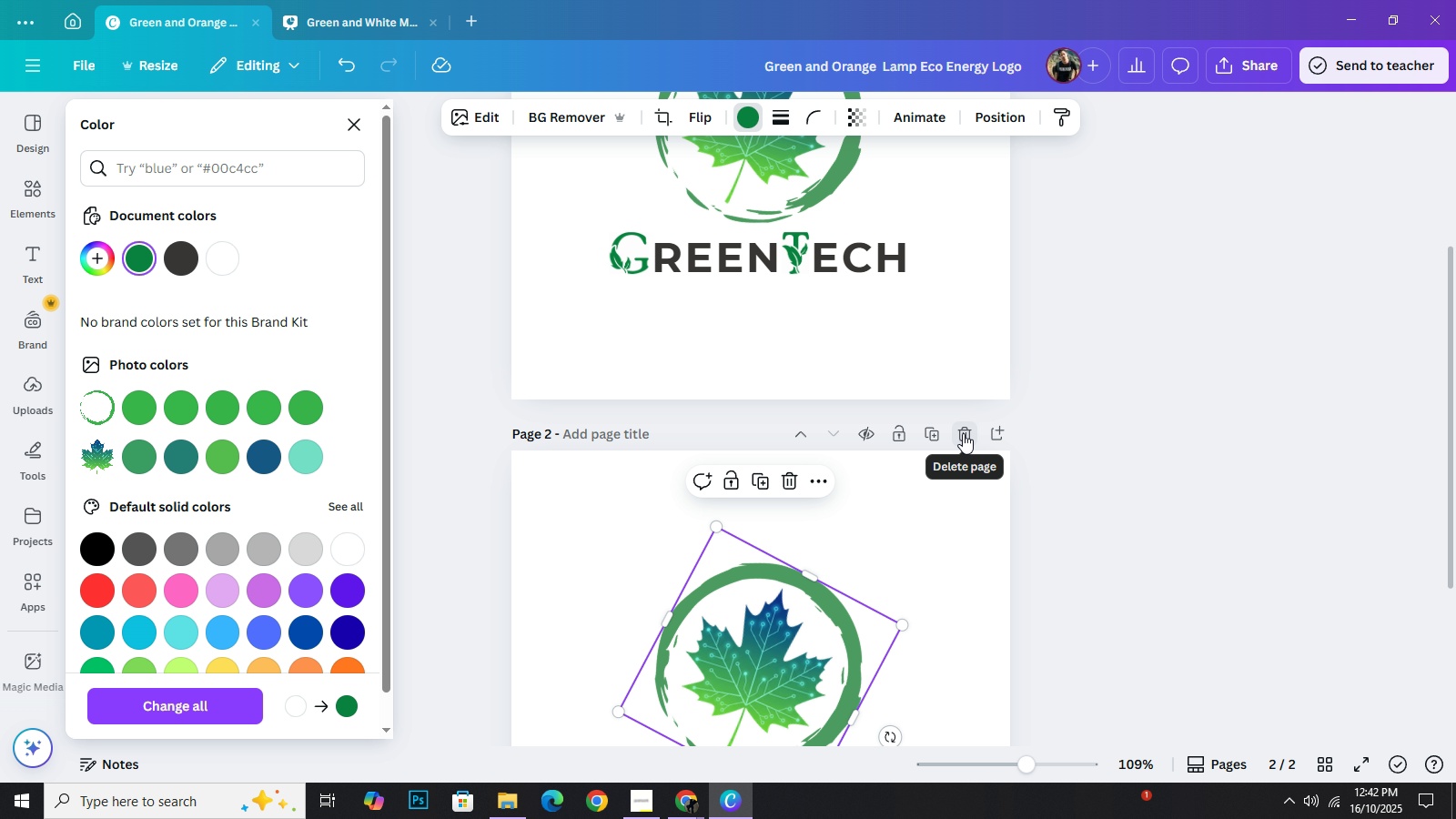 
left_click([963, 433])
 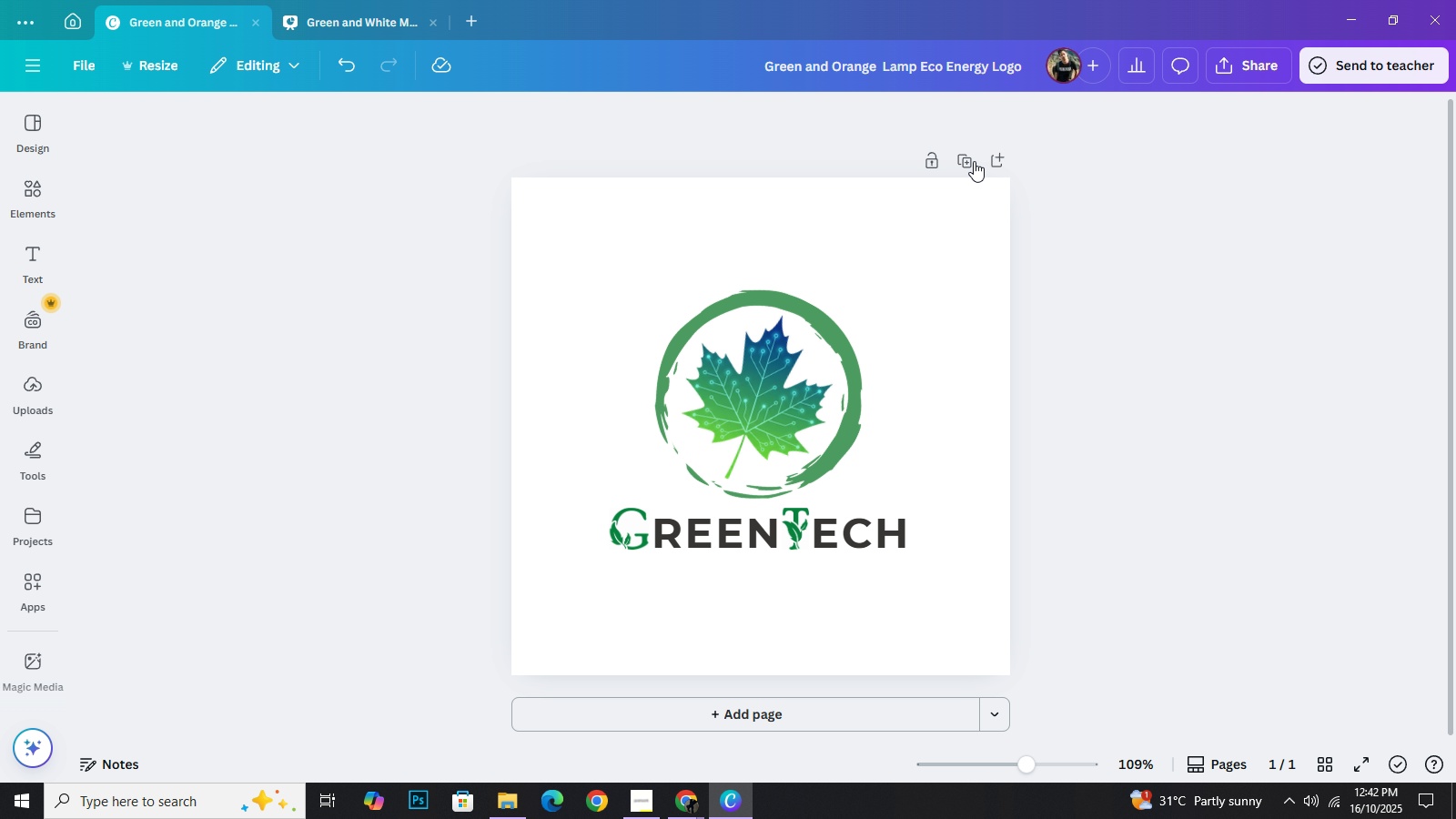 
scroll: coordinate [974, 305], scroll_direction: down, amount: 2.0
 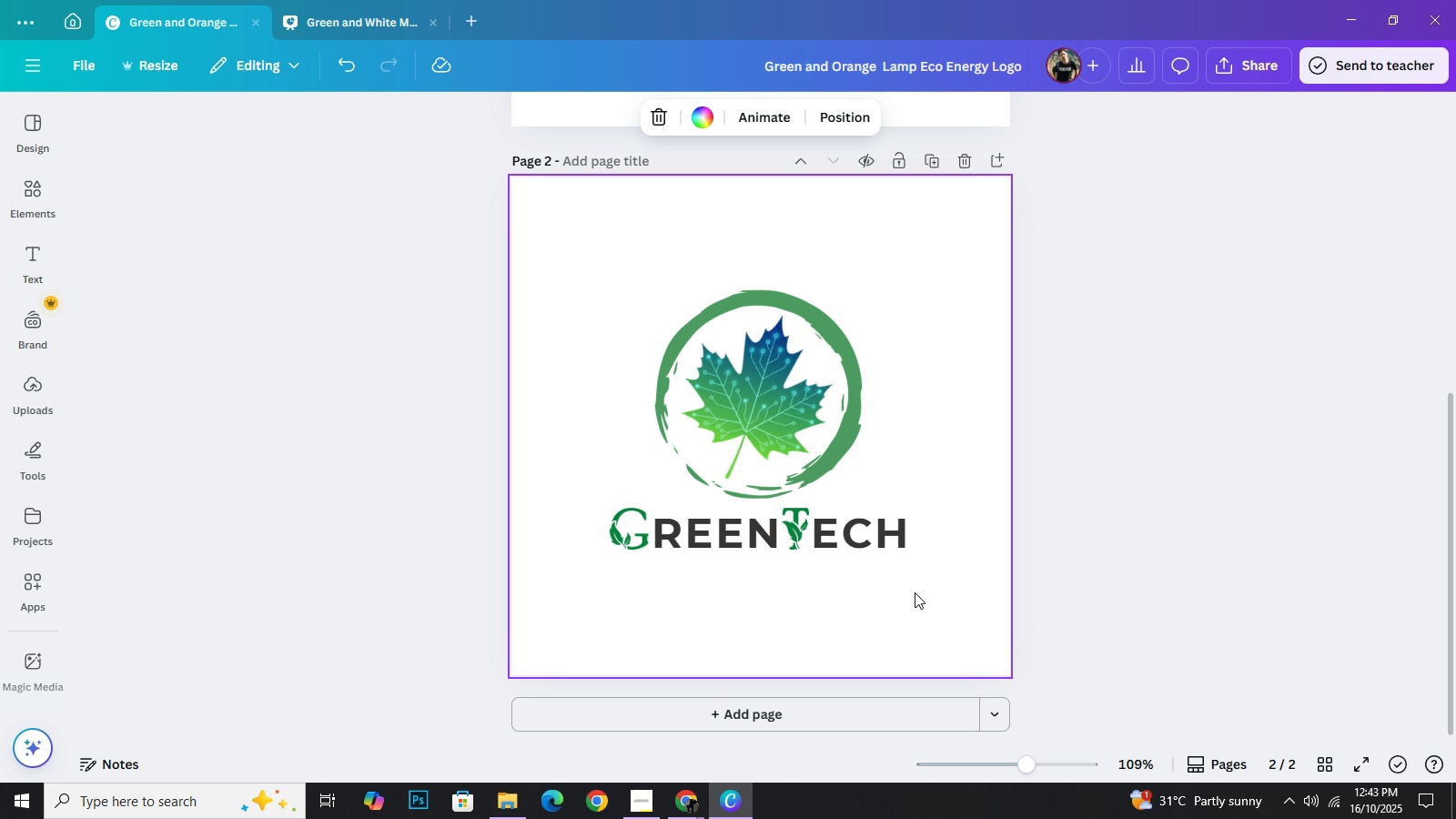 
left_click_drag(start_coordinate=[915, 592], to_coordinate=[644, 546])
 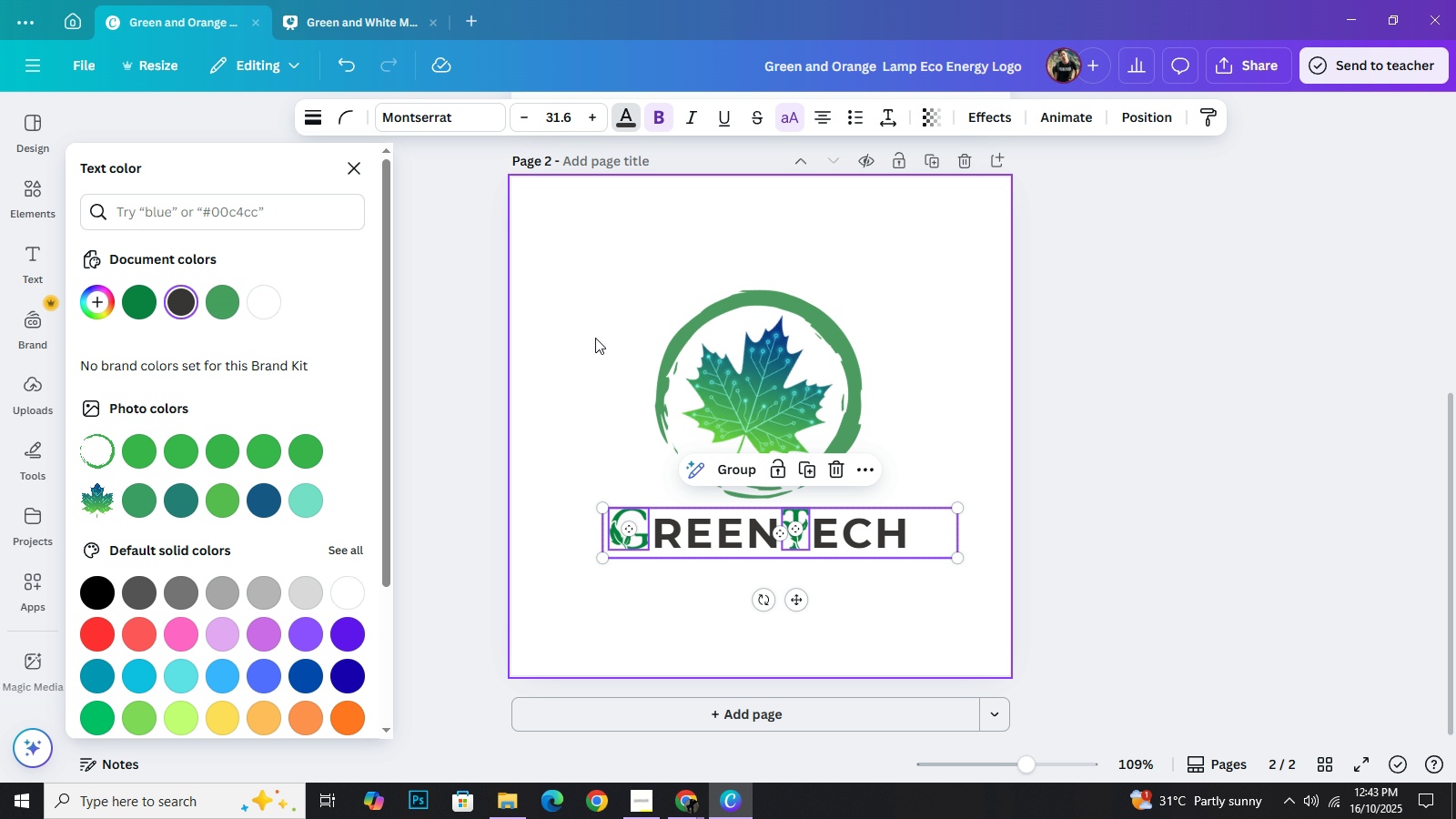 
wait(12.44)
 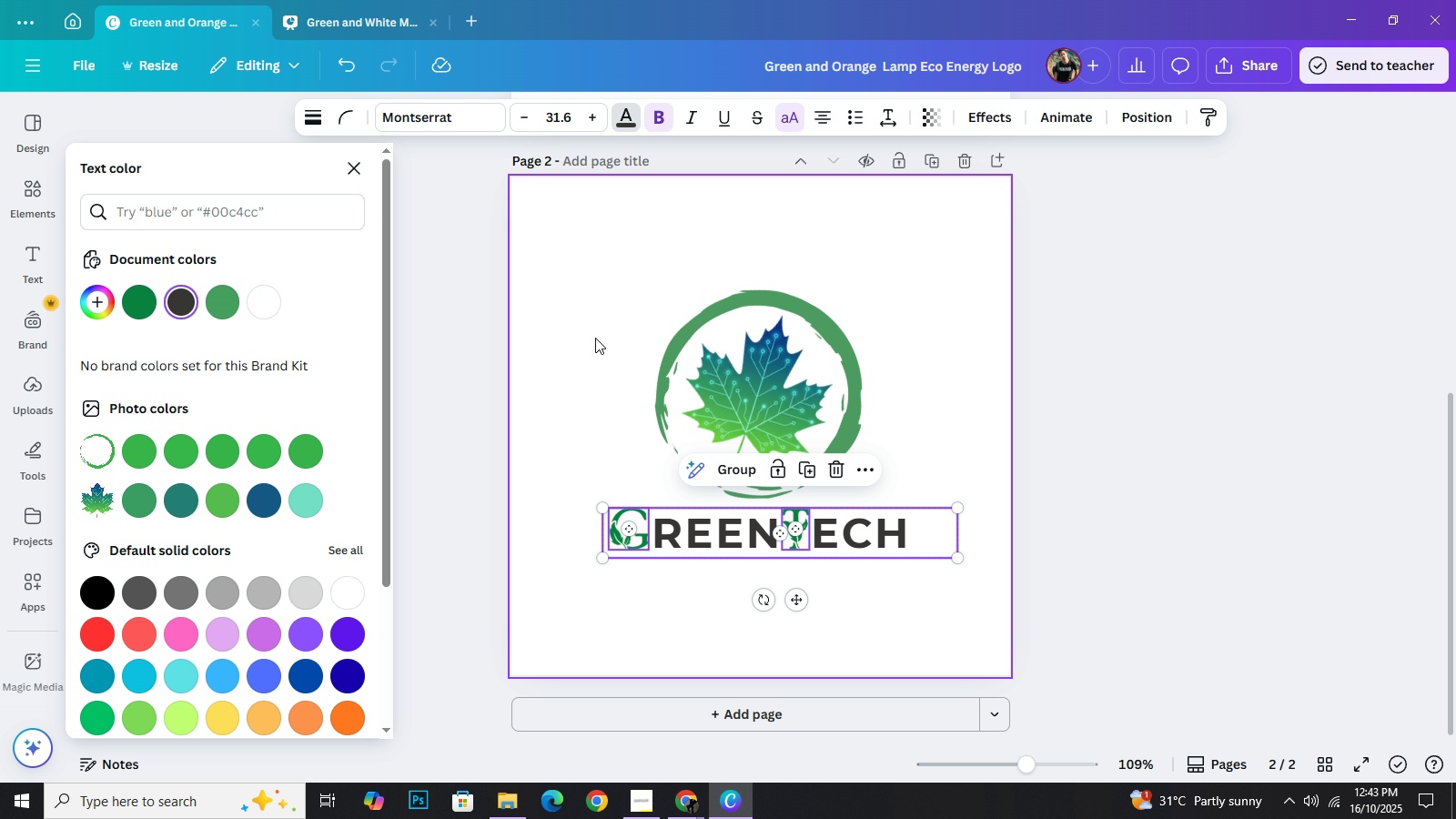 
left_click([274, 295])
 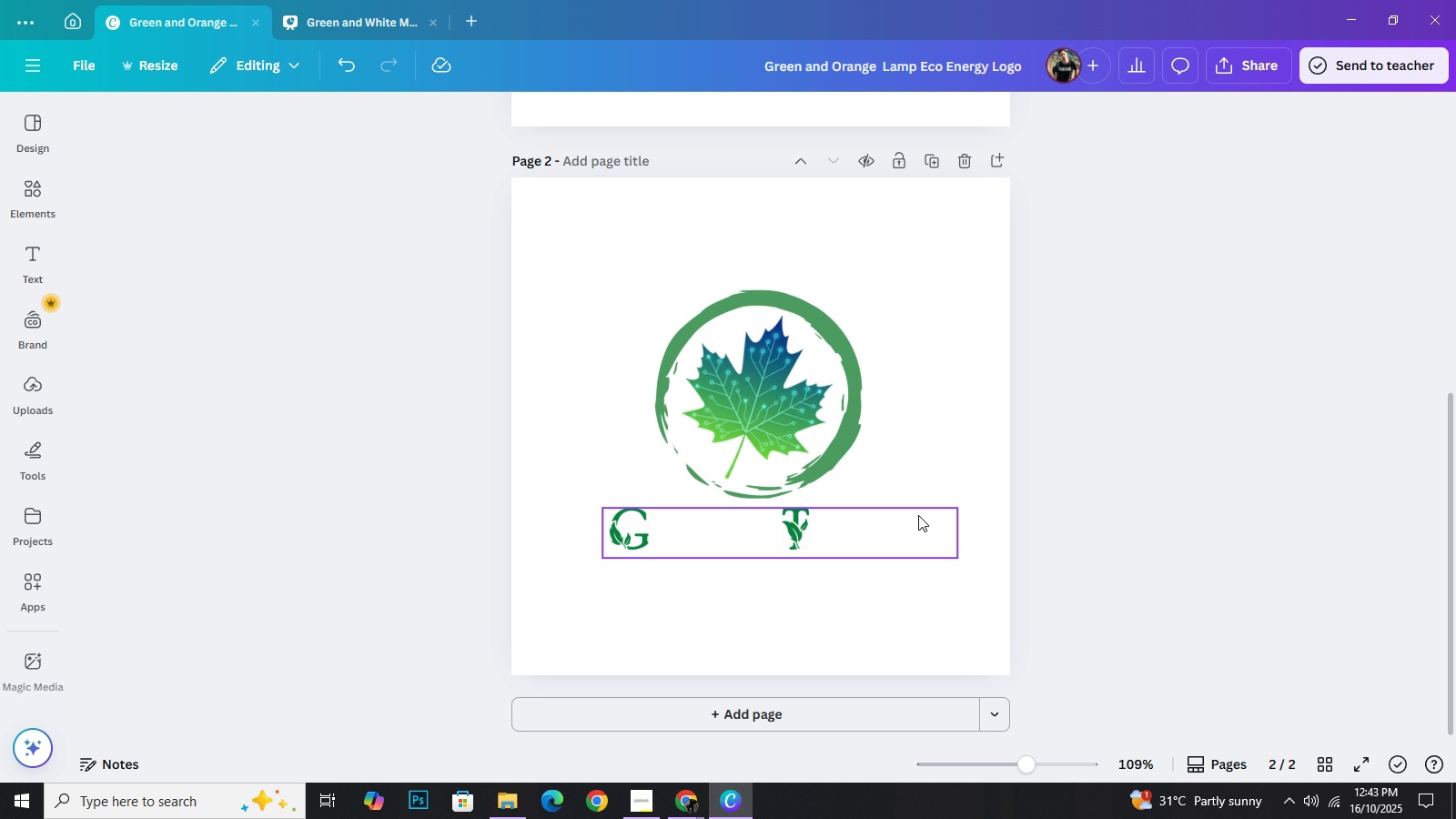 
left_click([798, 532])
 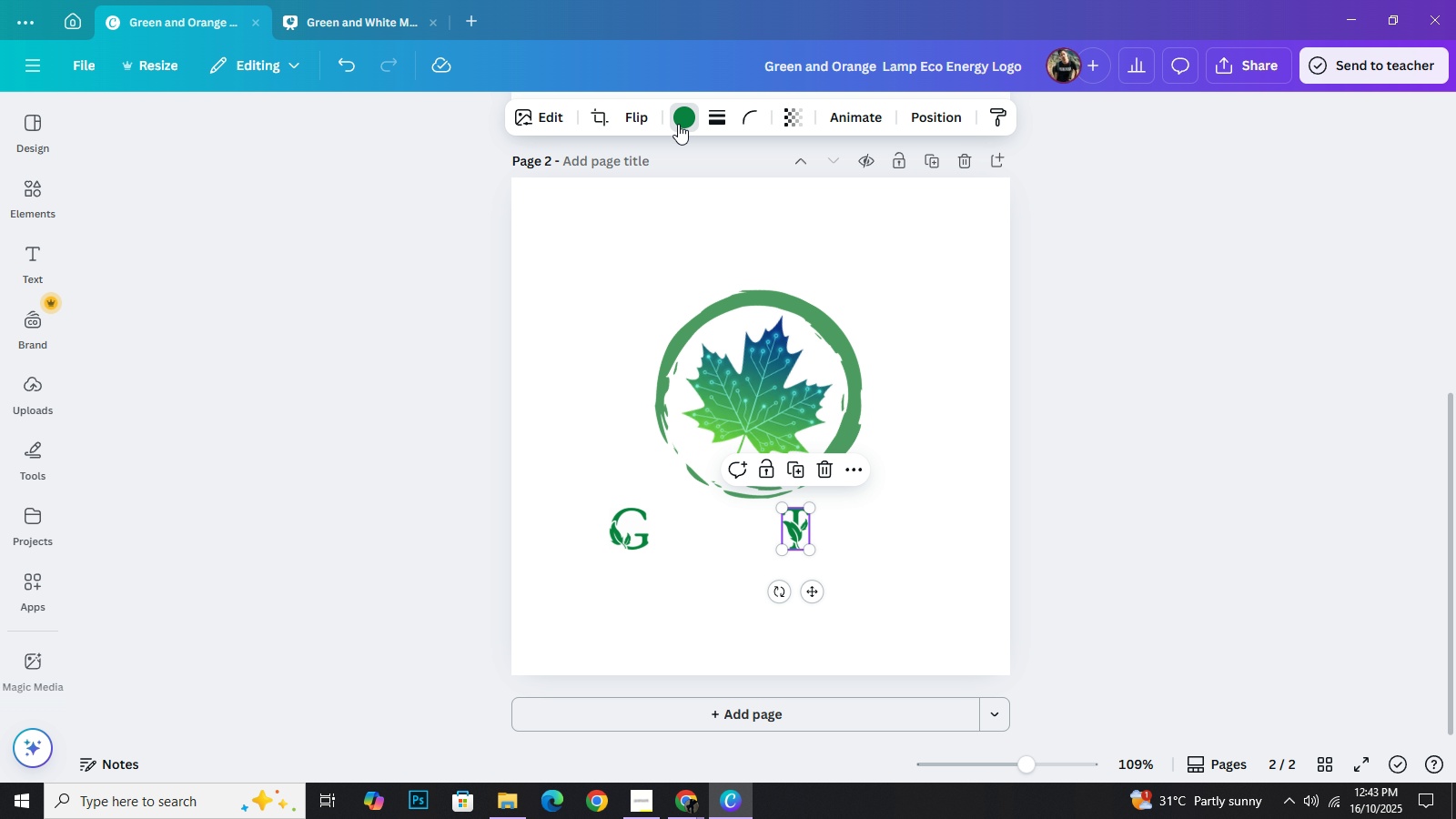 
left_click([678, 124])
 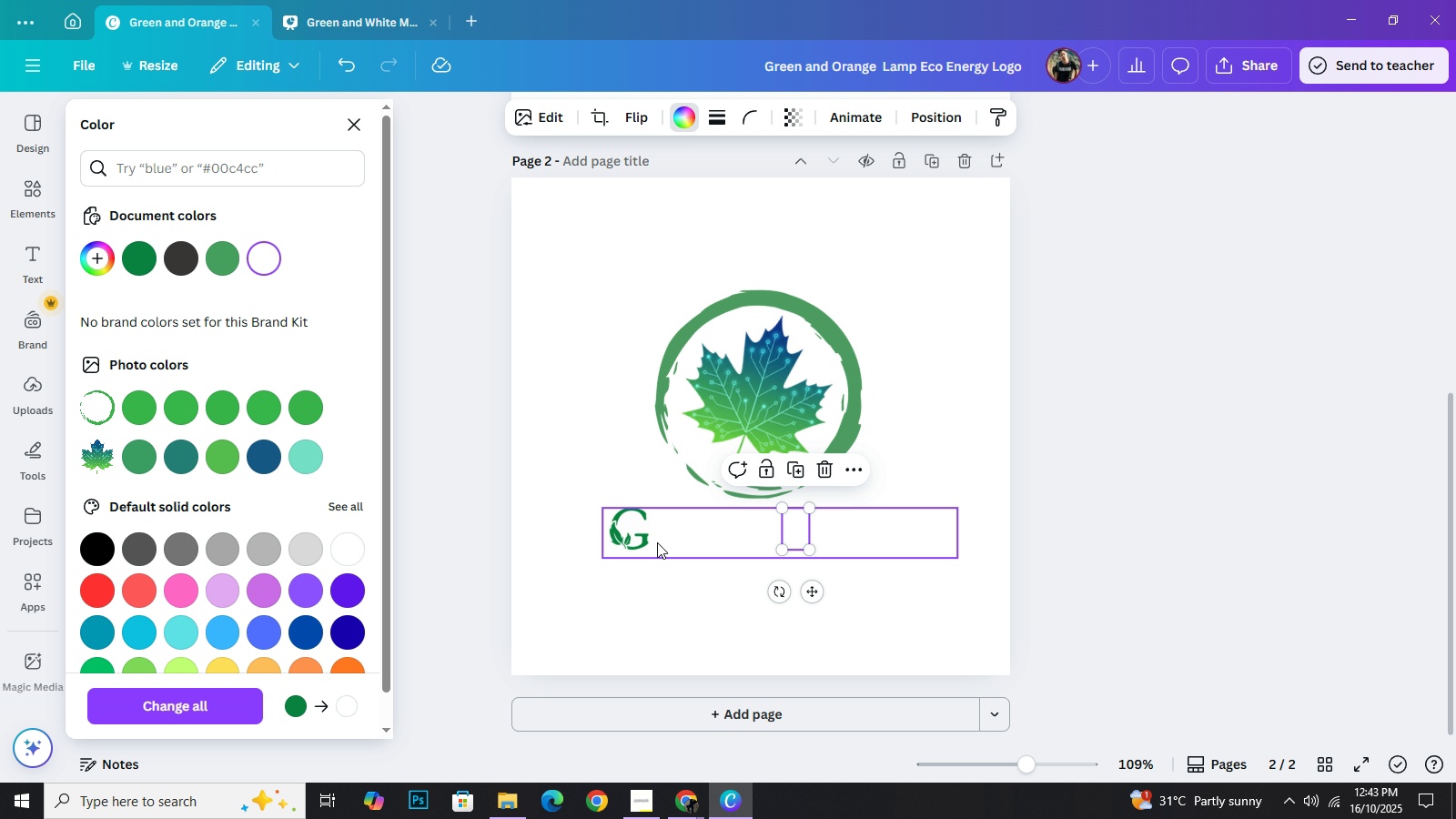 
left_click([646, 541])
 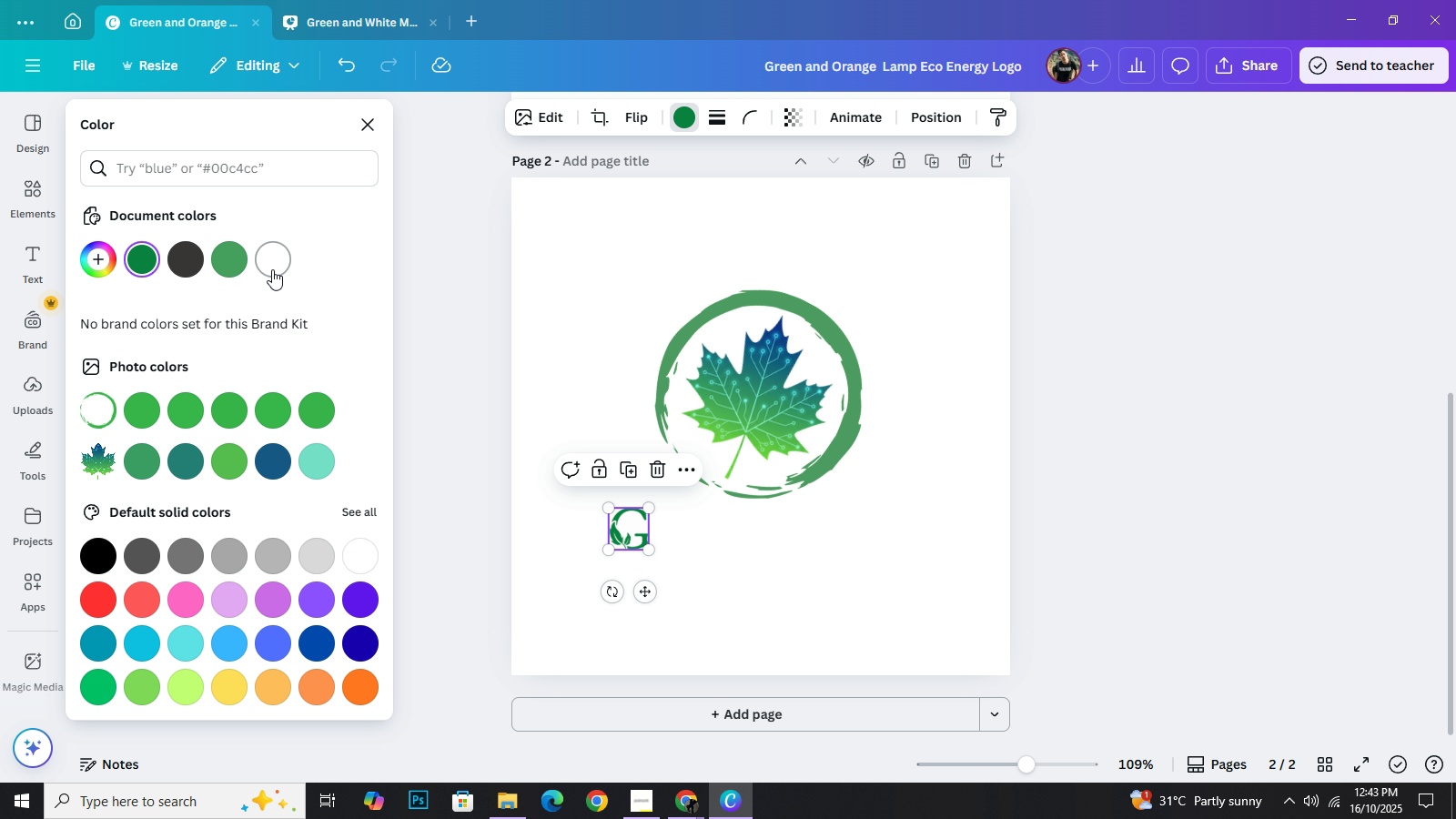 
left_click([272, 269])
 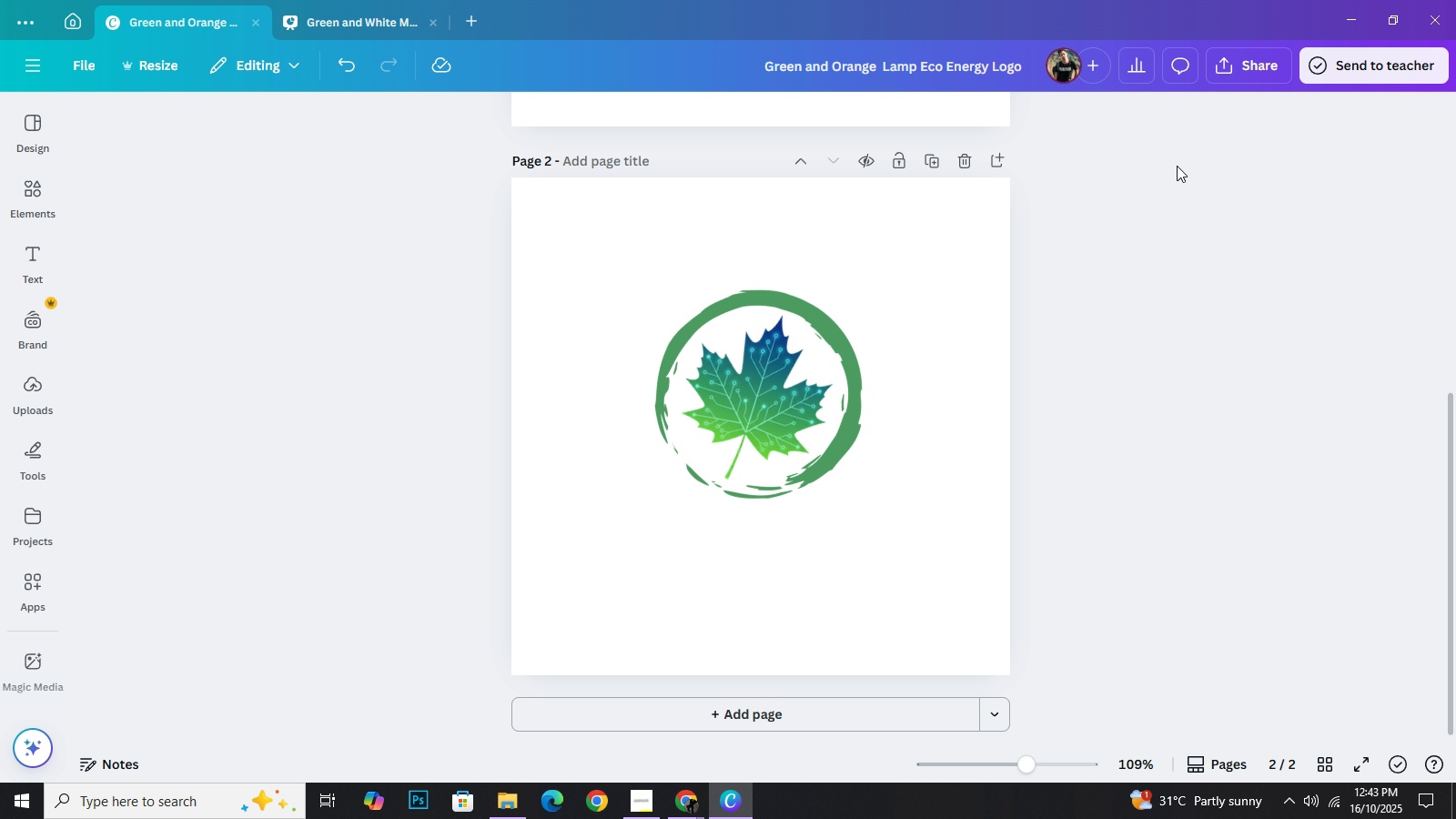 
left_click([1259, 63])
 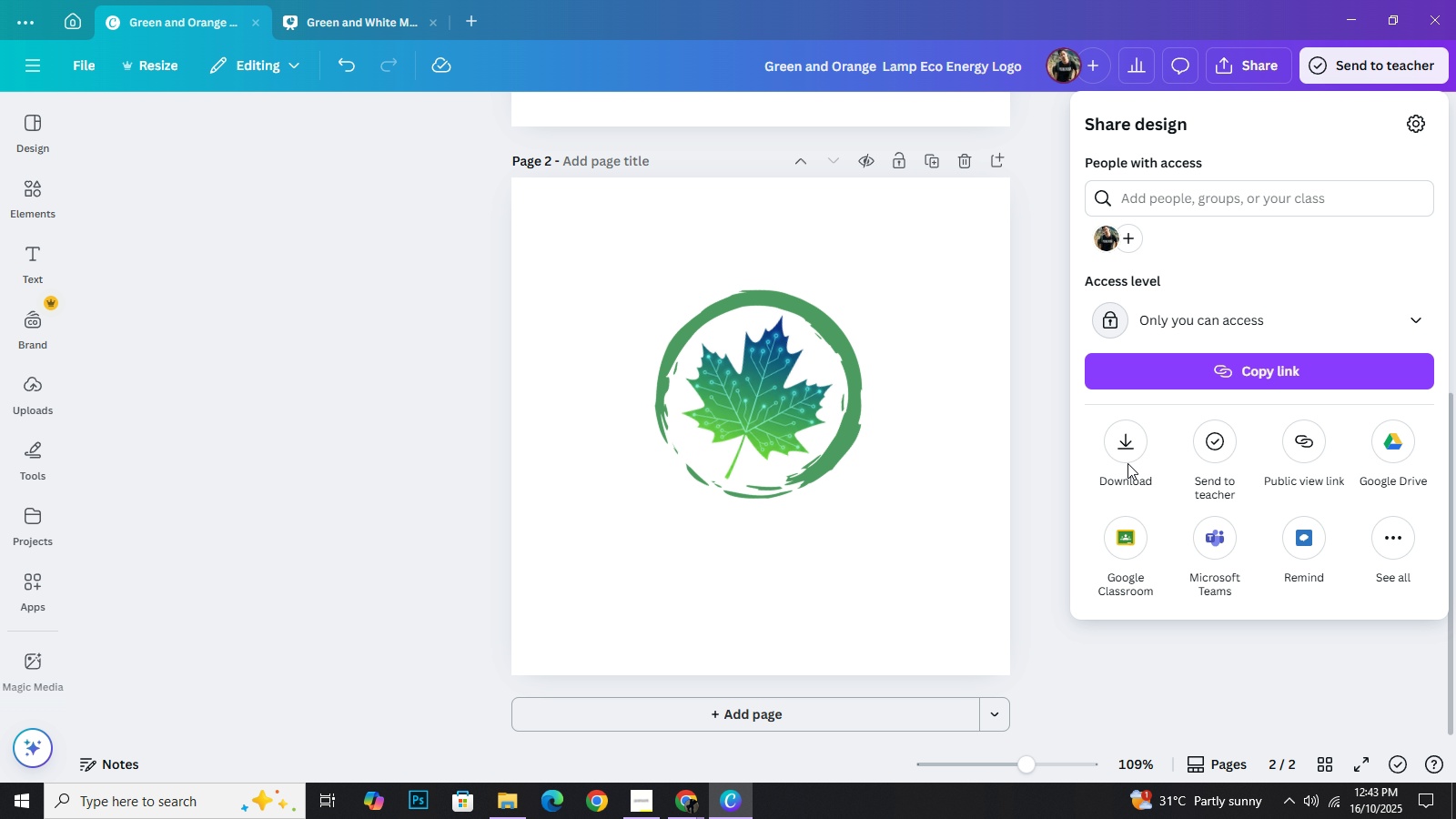 
left_click([1124, 455])
 